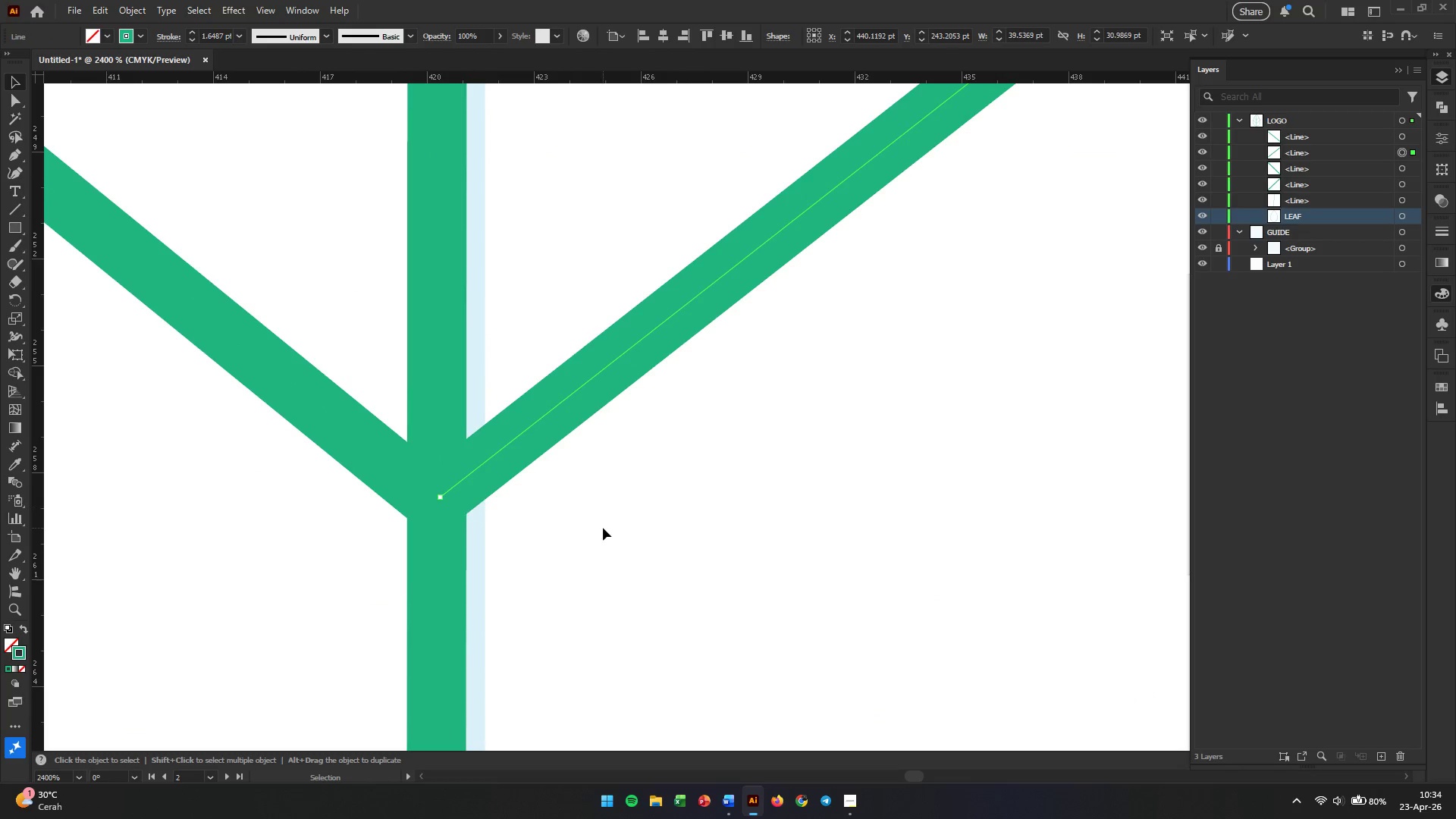 
left_click([603, 528])
 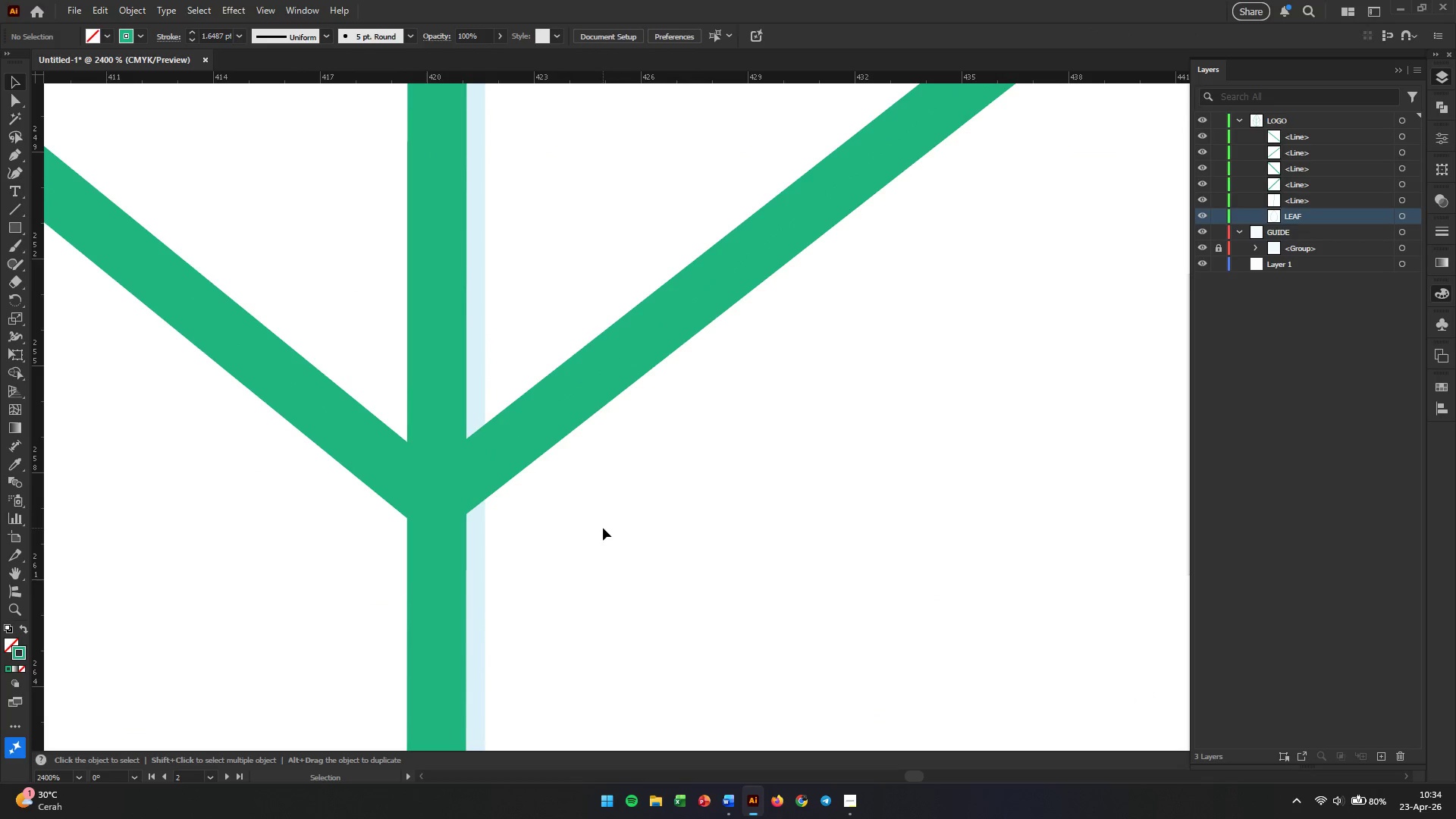 
hold_key(key=AltLeft, duration=12.53)
scroll: coordinate [603, 528], scroll_direction: down, amount: 6.0
 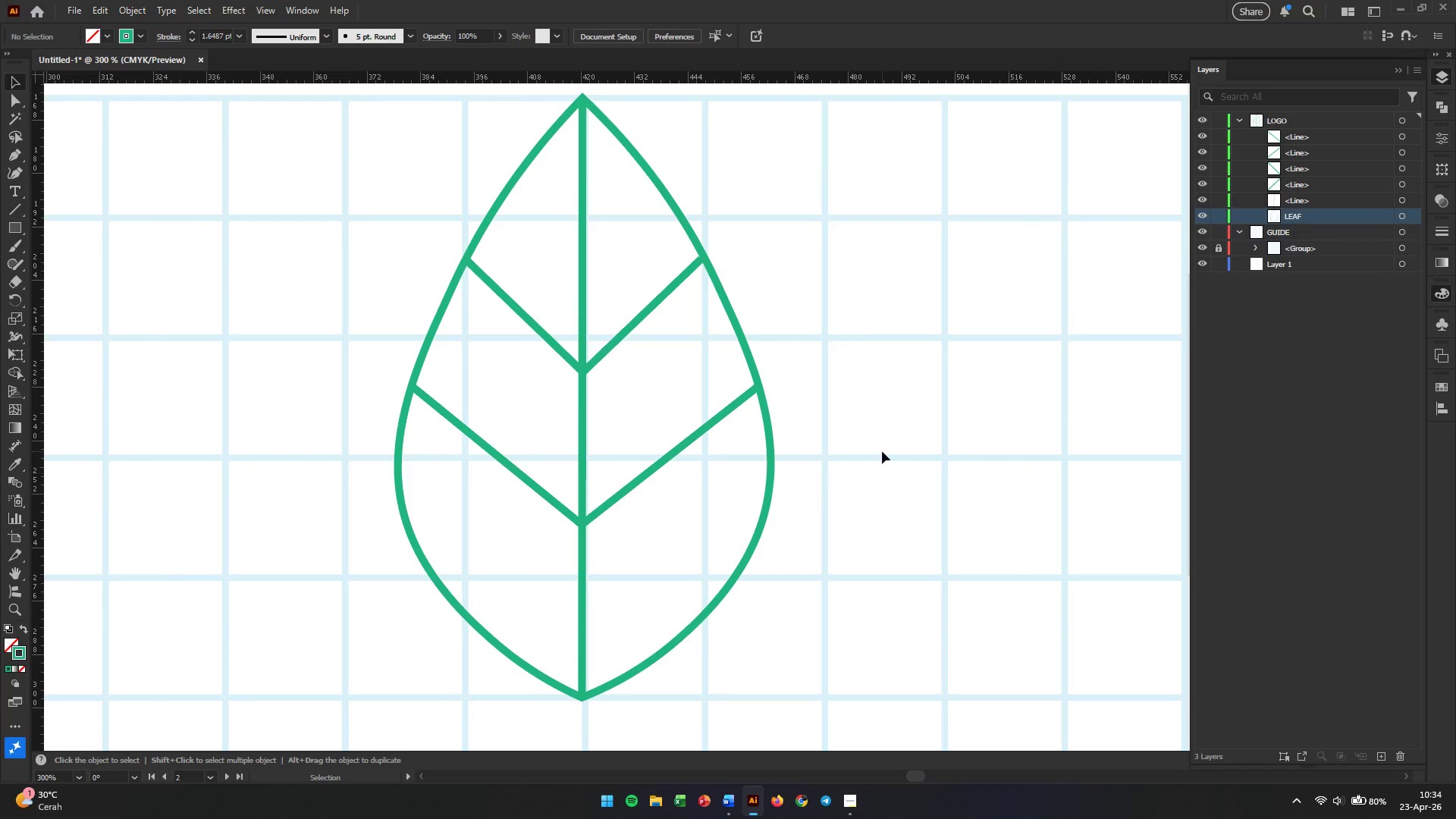 
left_click([882, 451])
 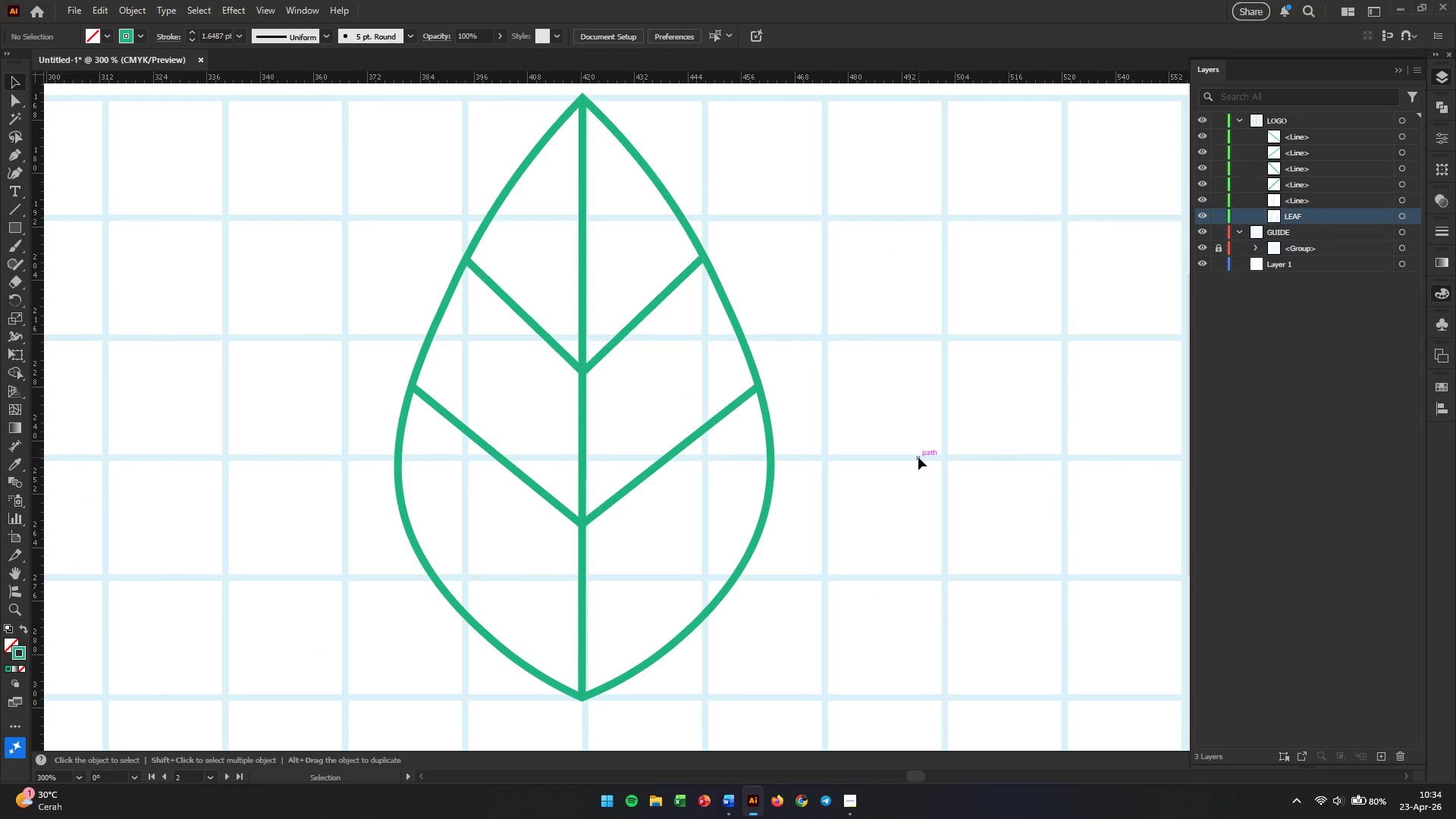 
left_click_drag(start_coordinate=[858, 176], to_coordinate=[278, 624])
 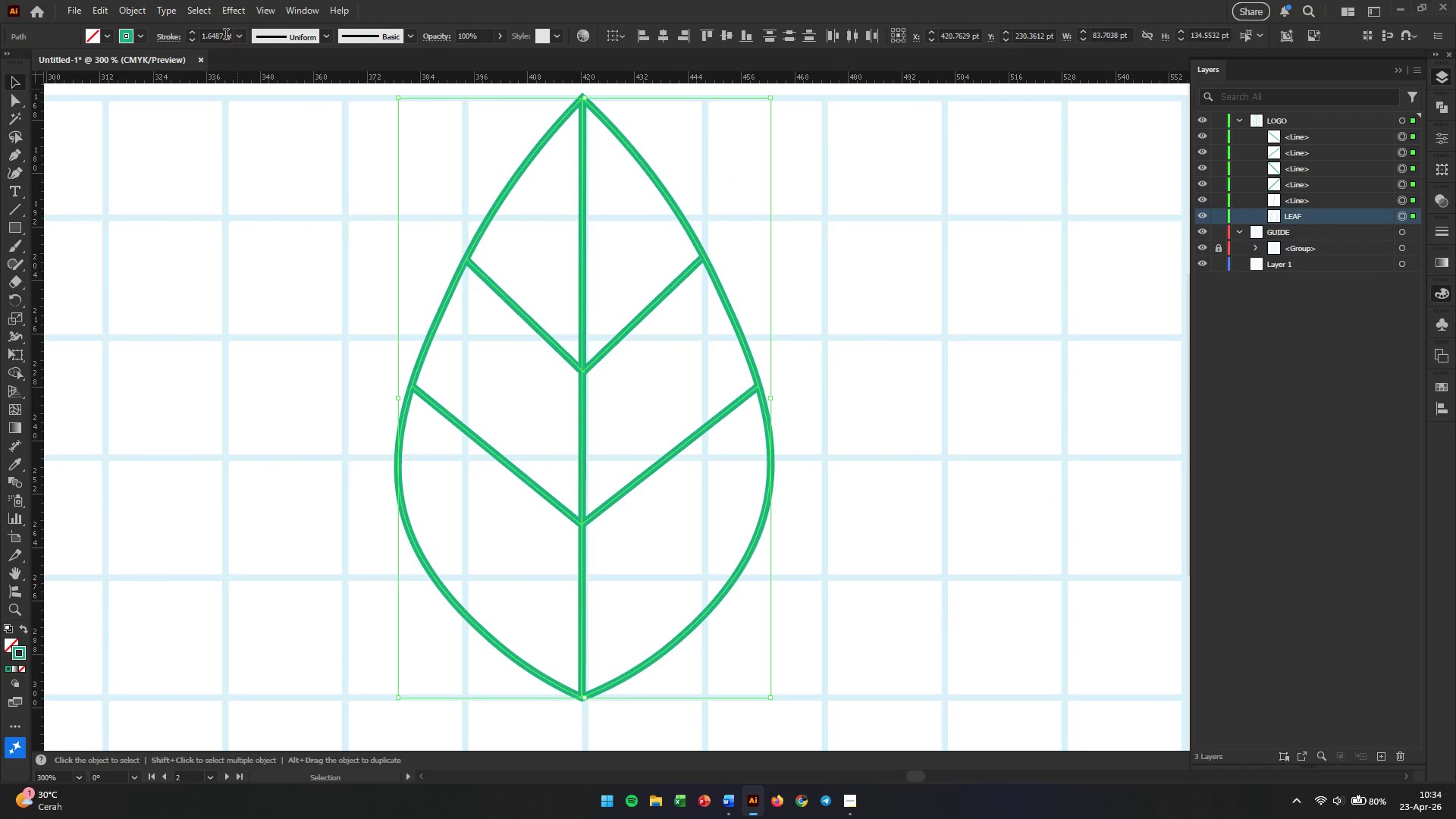 
left_click([240, 31])
 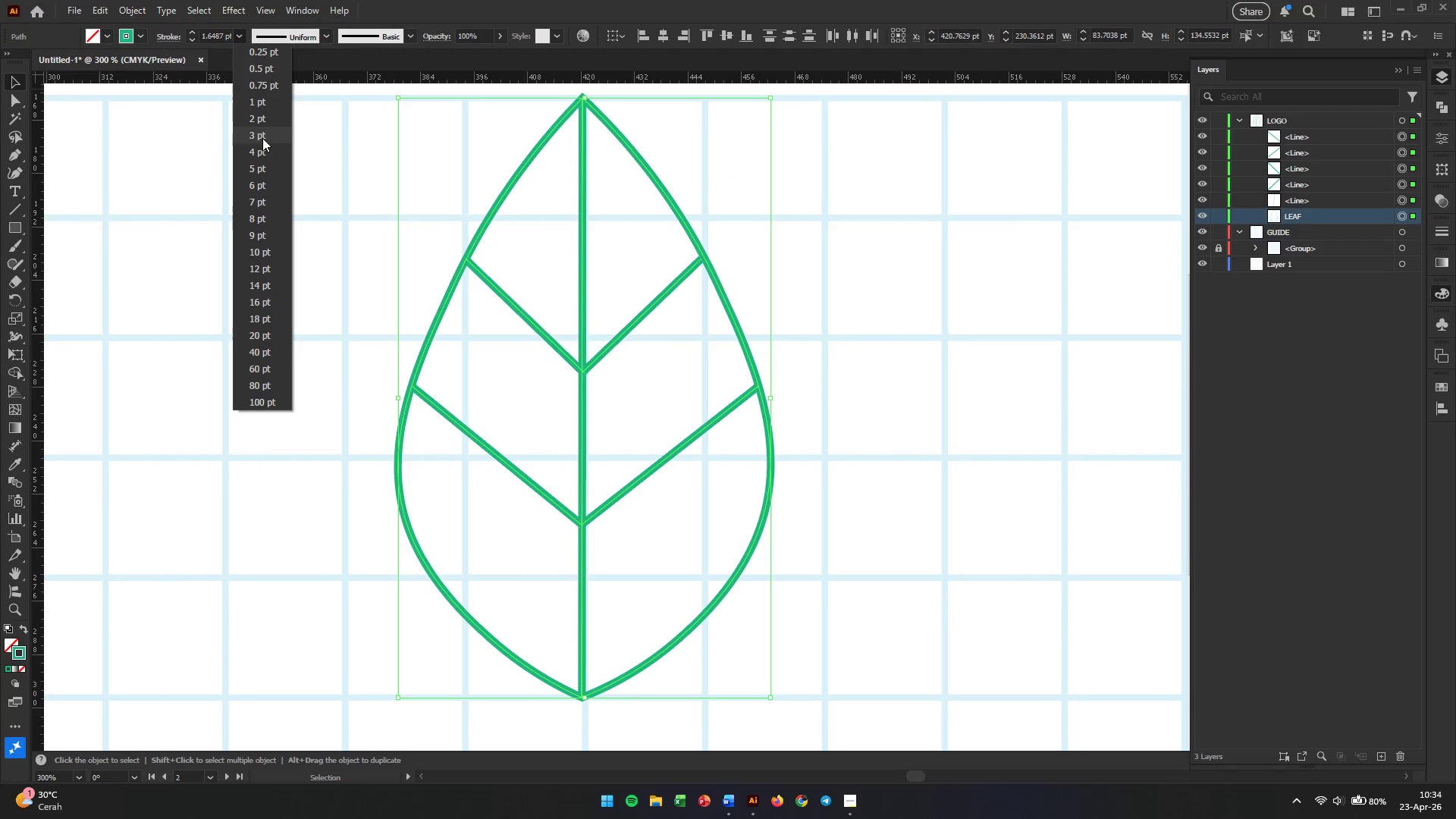 
left_click([262, 138])
 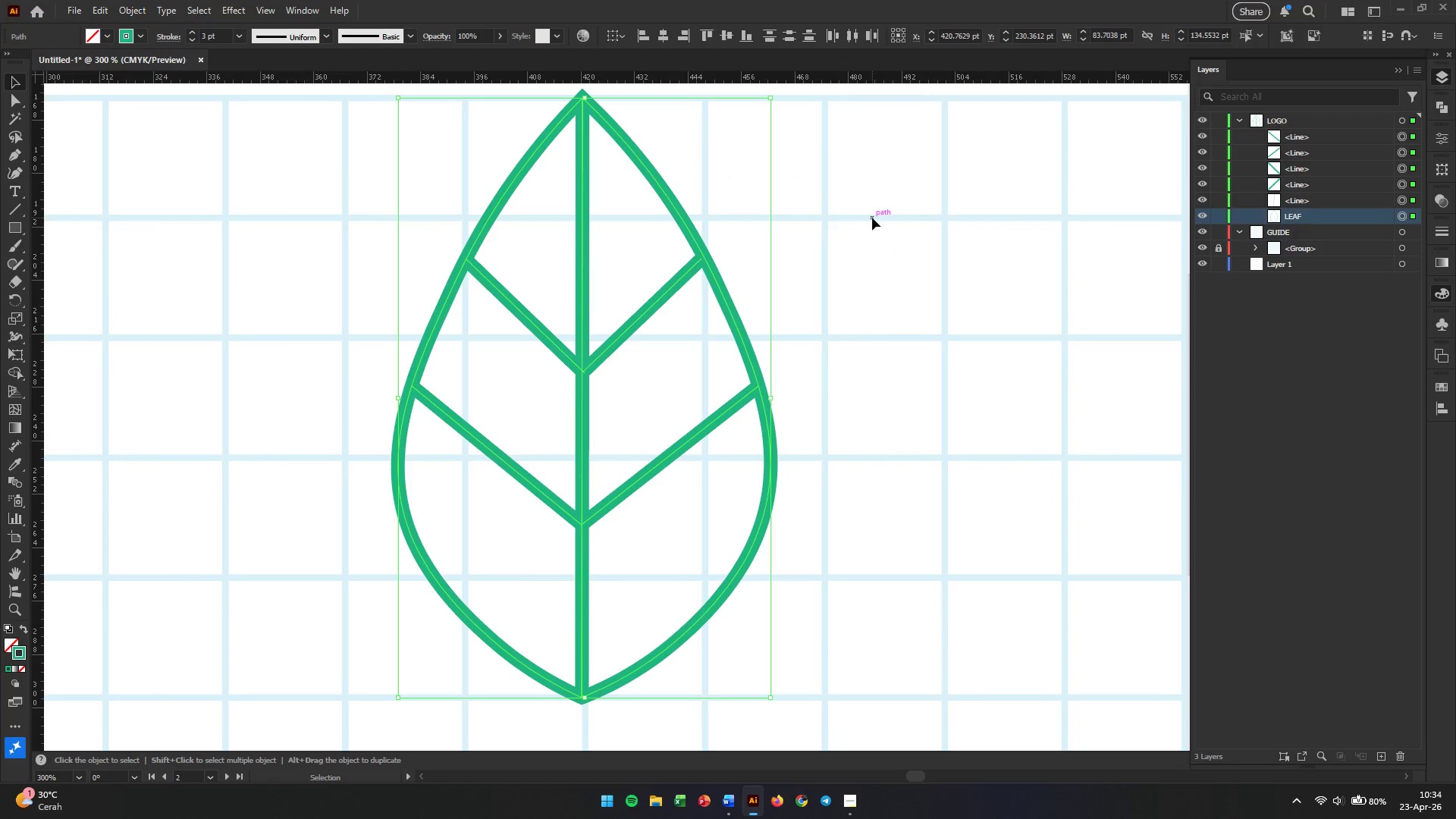 
left_click([872, 218])
 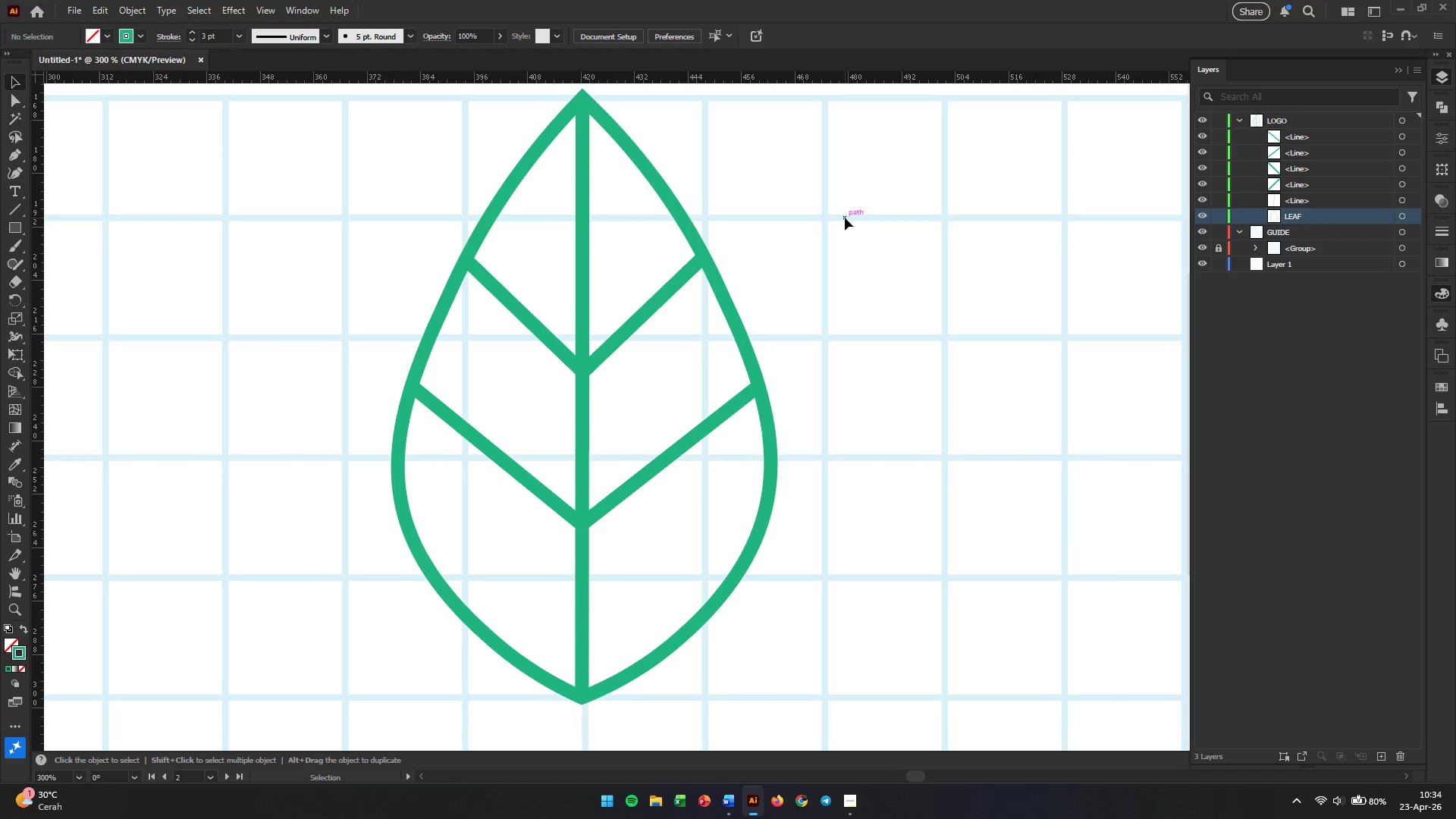 
hold_key(key=AltLeft, duration=3.0)
scroll: coordinate [845, 218], scroll_direction: down, amount: 3.0
 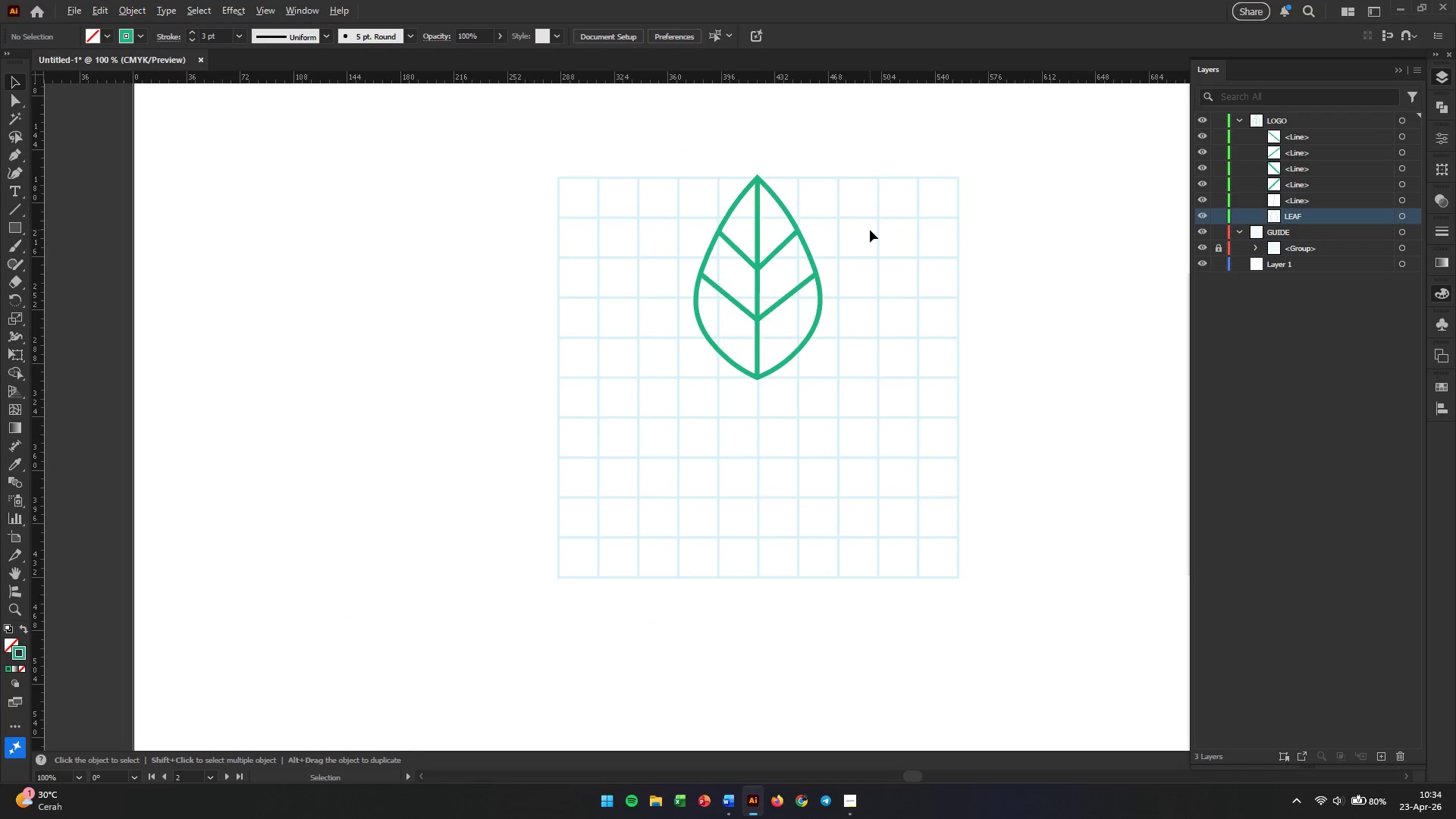 
scroll: coordinate [870, 230], scroll_direction: up, amount: 1.0
 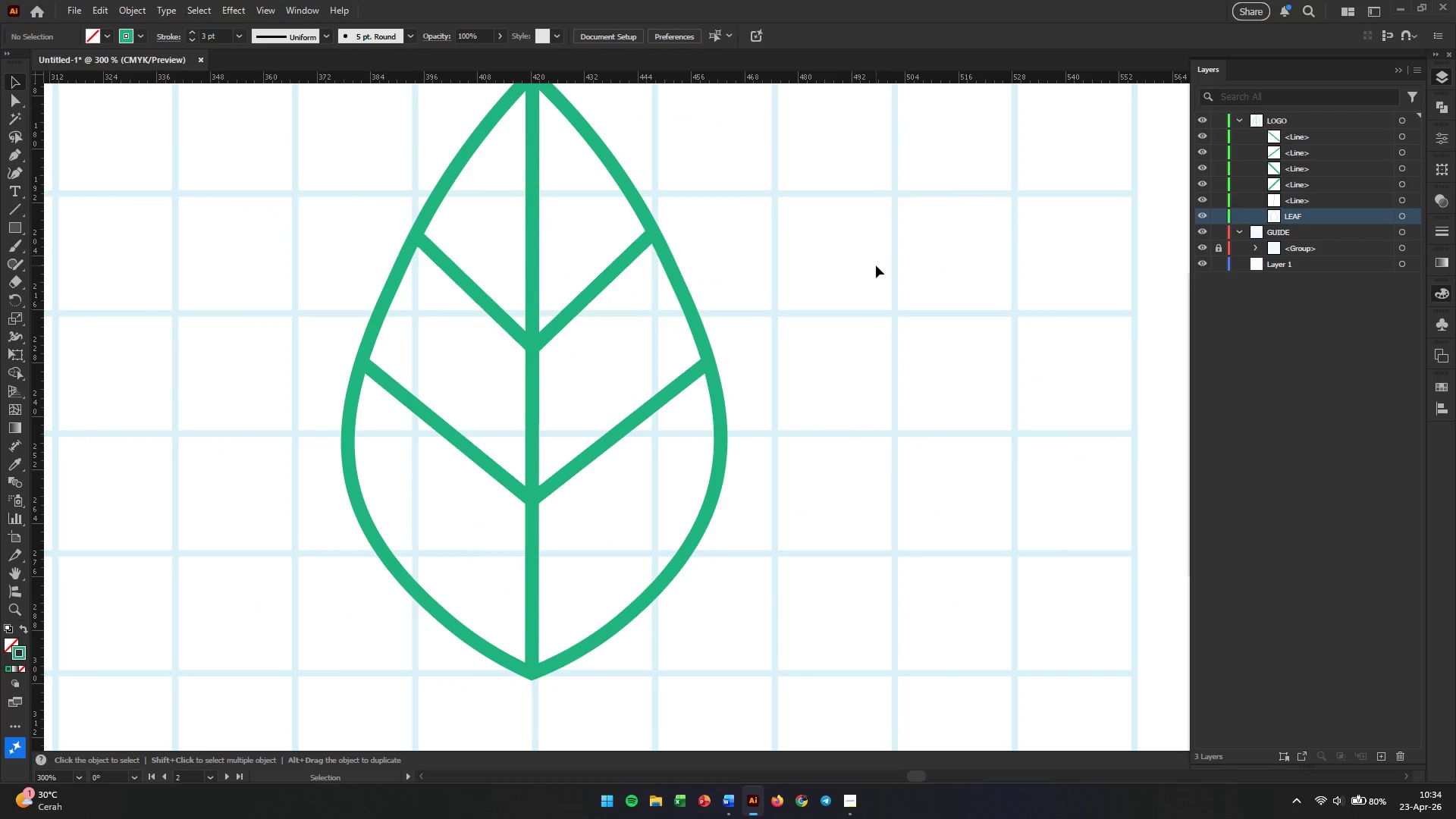 
scroll: coordinate [833, 287], scroll_direction: down, amount: 12.0
 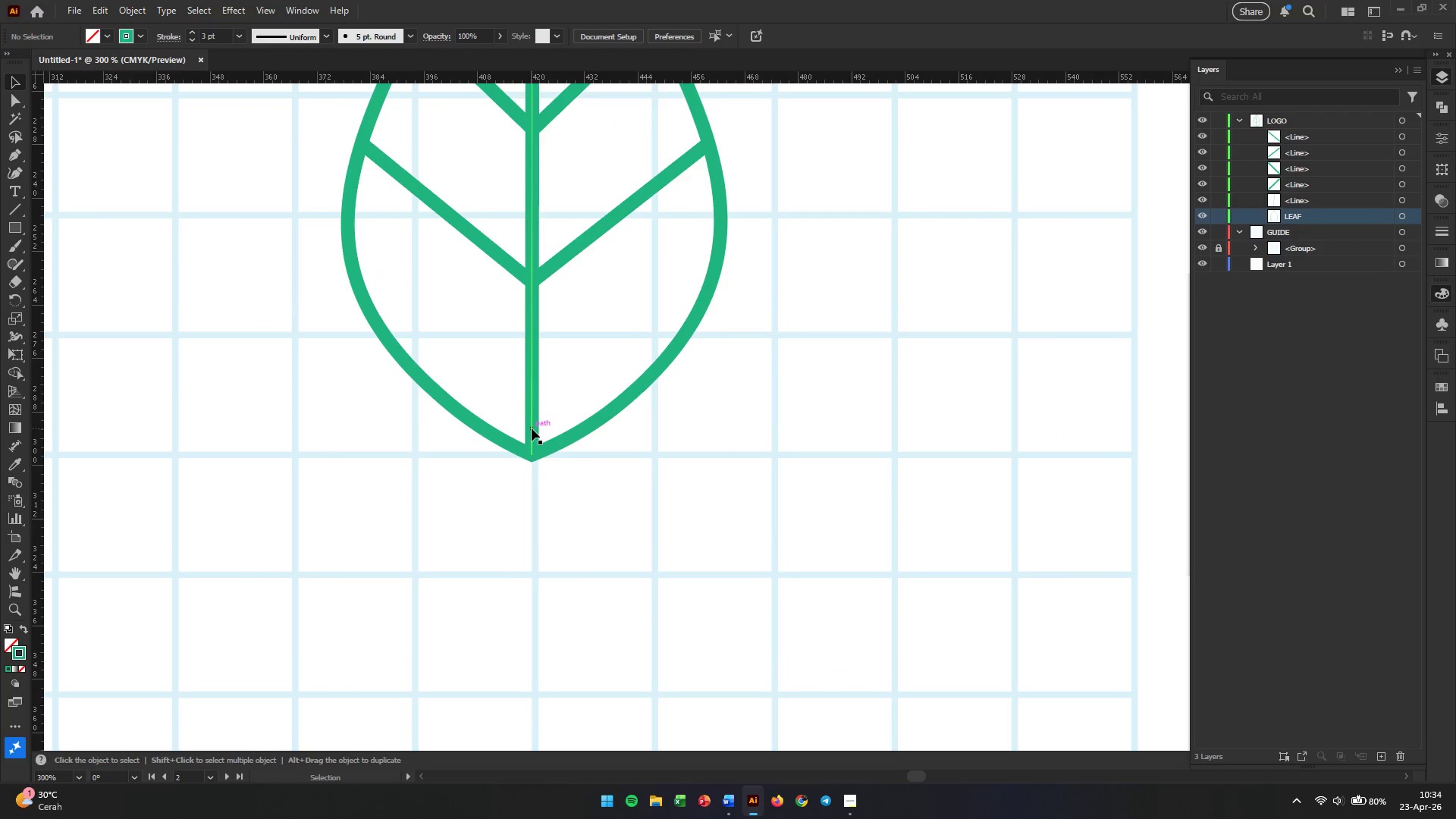 
left_click([529, 429])
 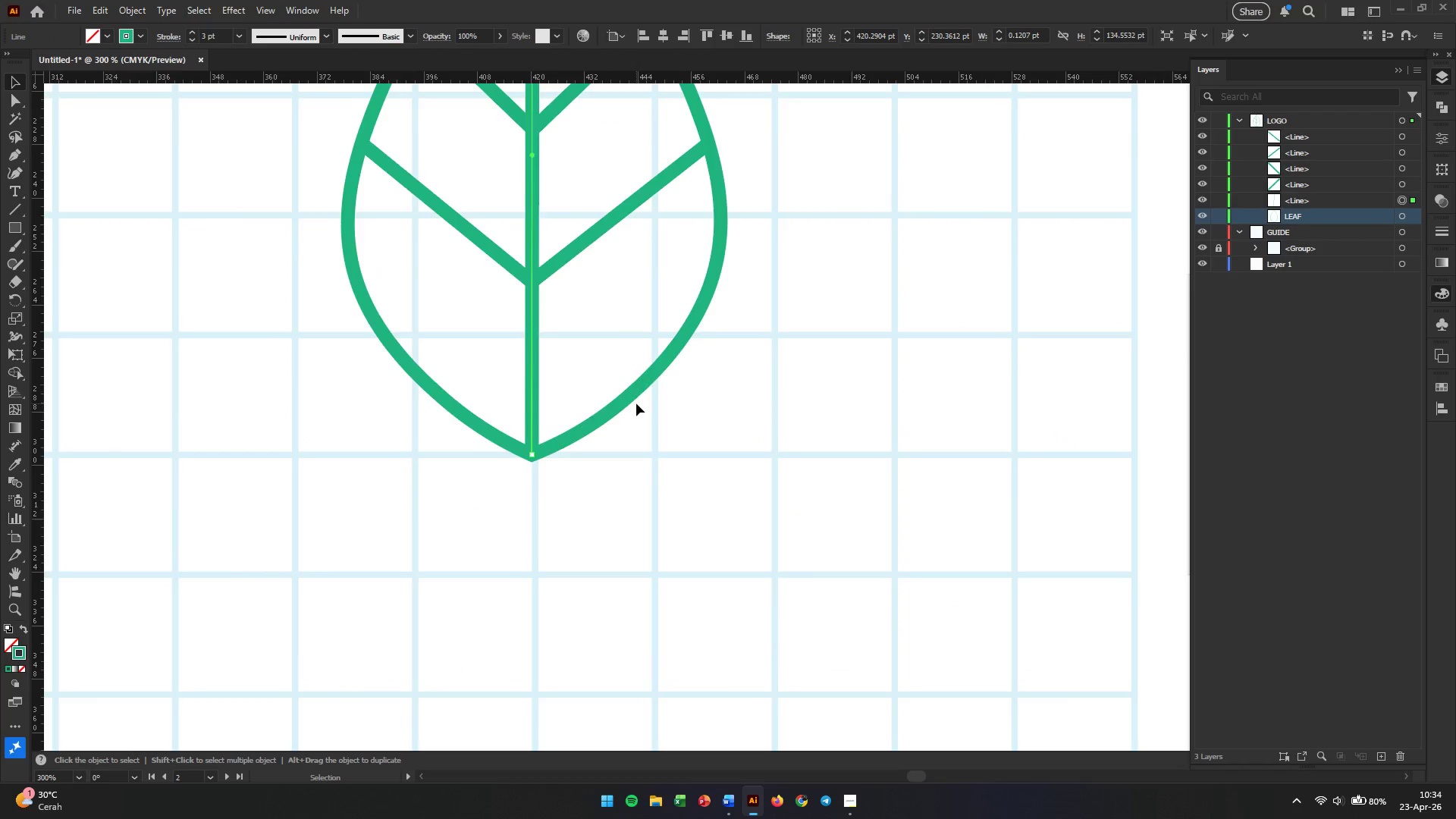 
scroll: coordinate [640, 397], scroll_direction: down, amount: 7.0
 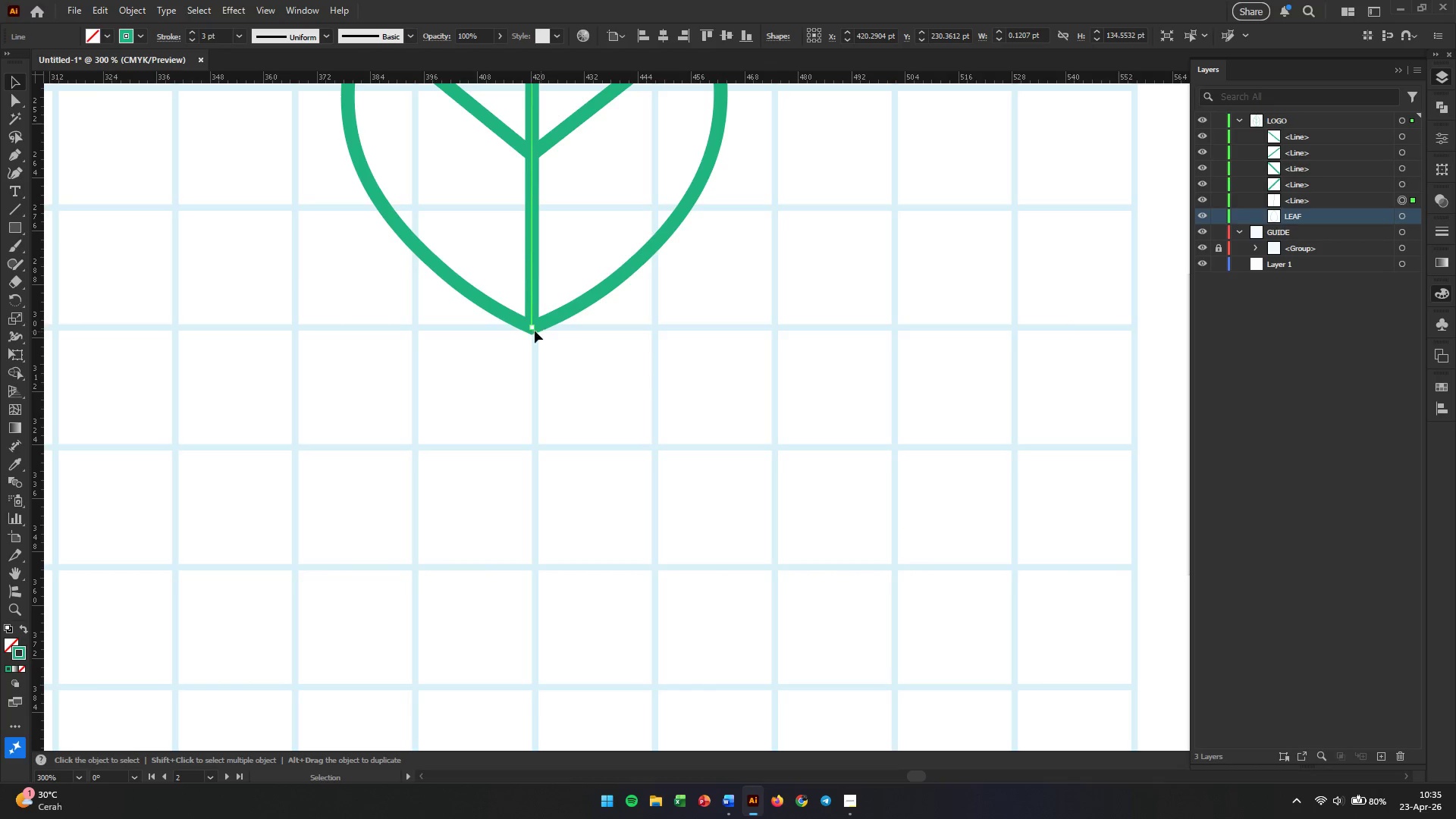 
left_click_drag(start_coordinate=[531, 328], to_coordinate=[535, 566])
 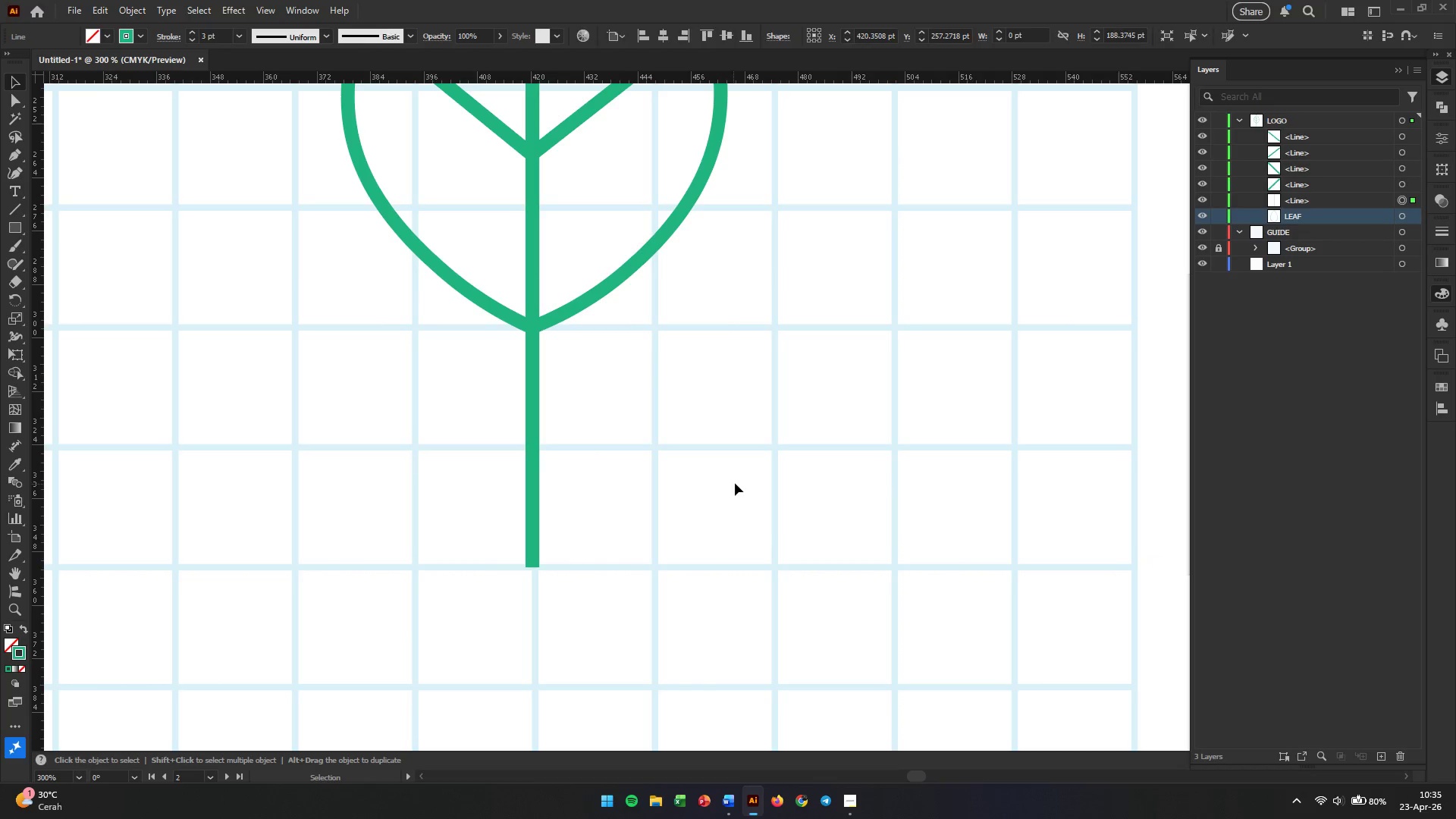 
hold_key(key=ShiftLeft, duration=2.89)
 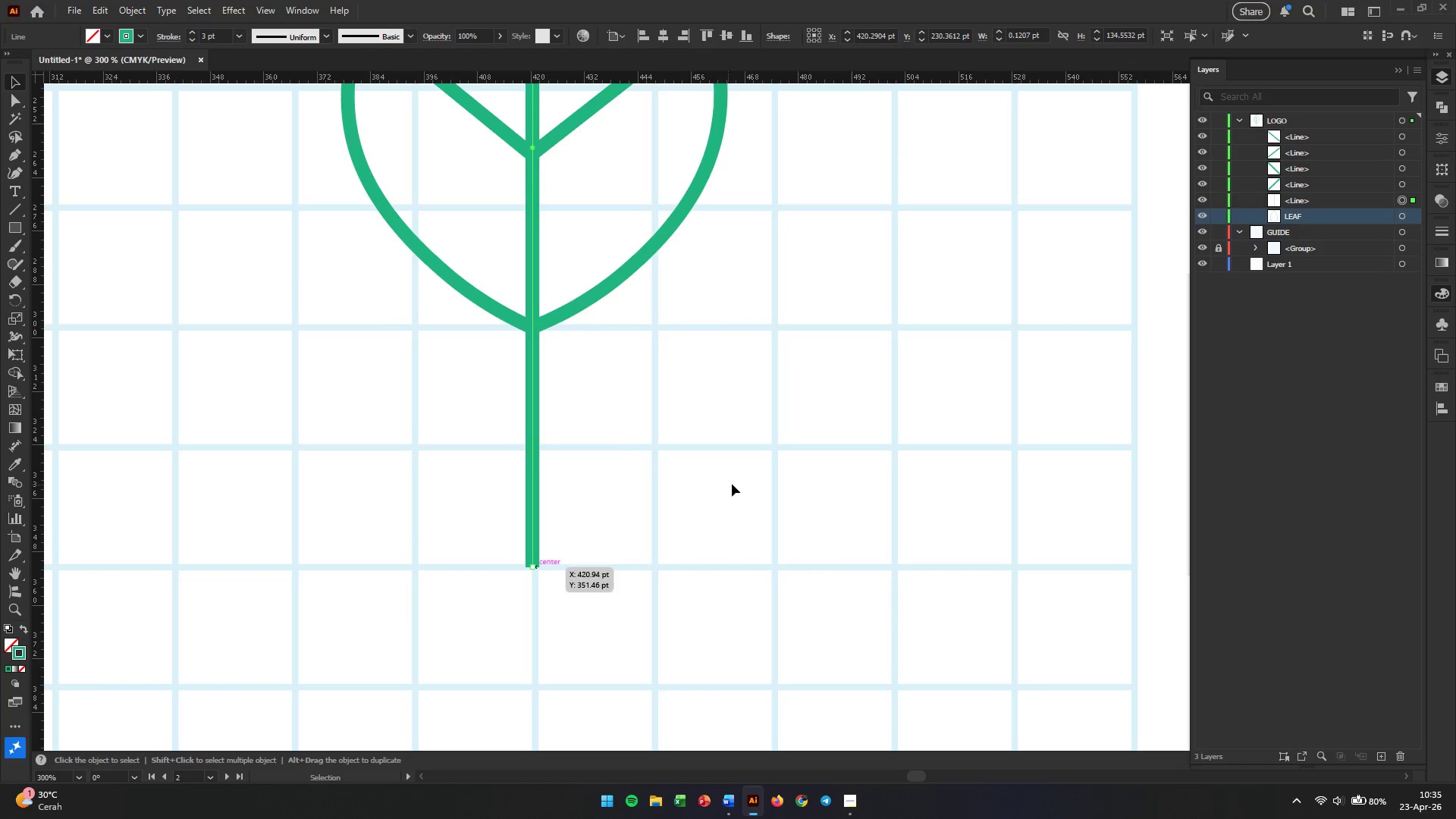 
left_click([733, 484])
 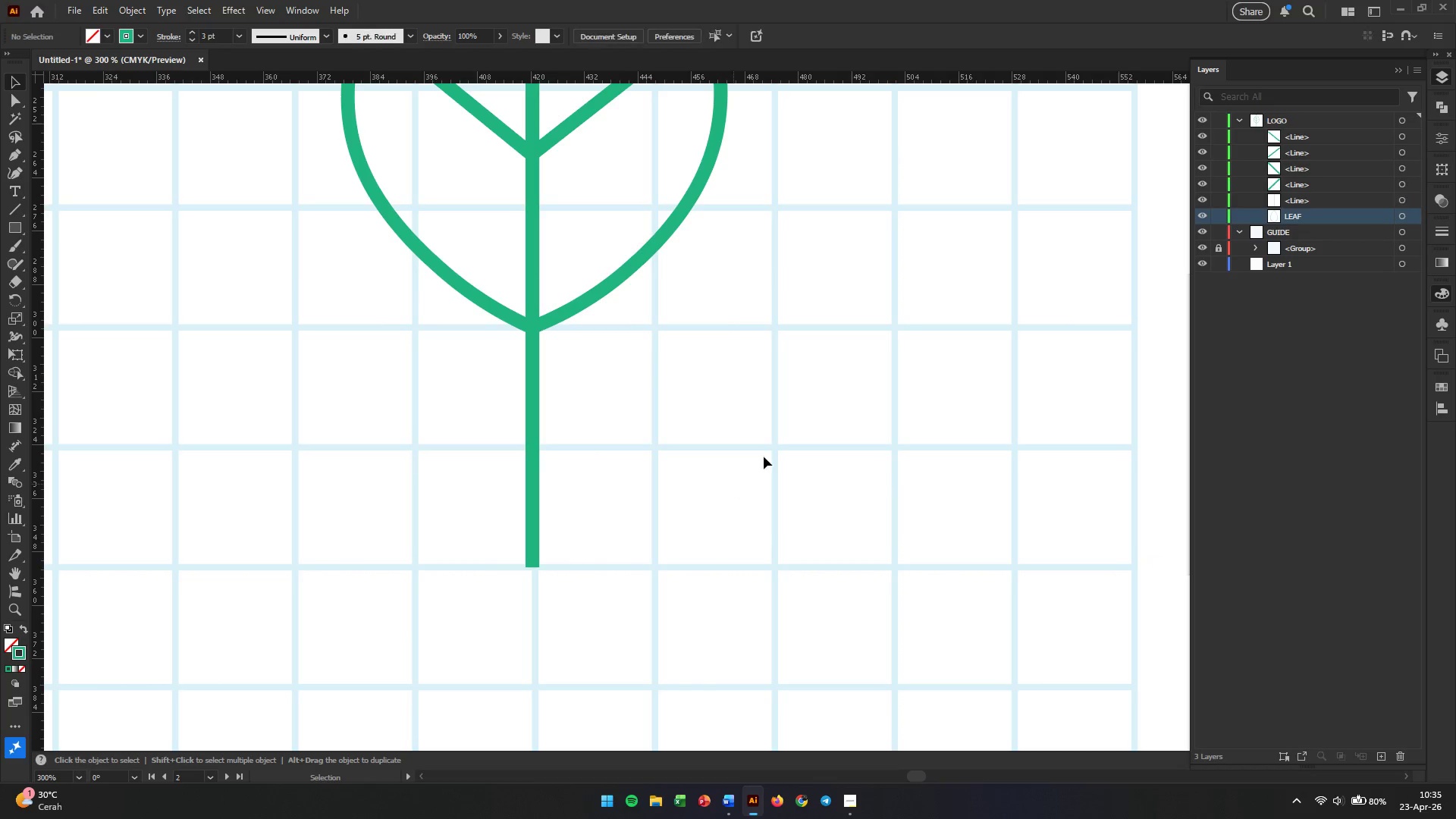 
hold_key(key=AltLeft, duration=1.31)
scroll: coordinate [796, 422], scroll_direction: down, amount: 5.0
 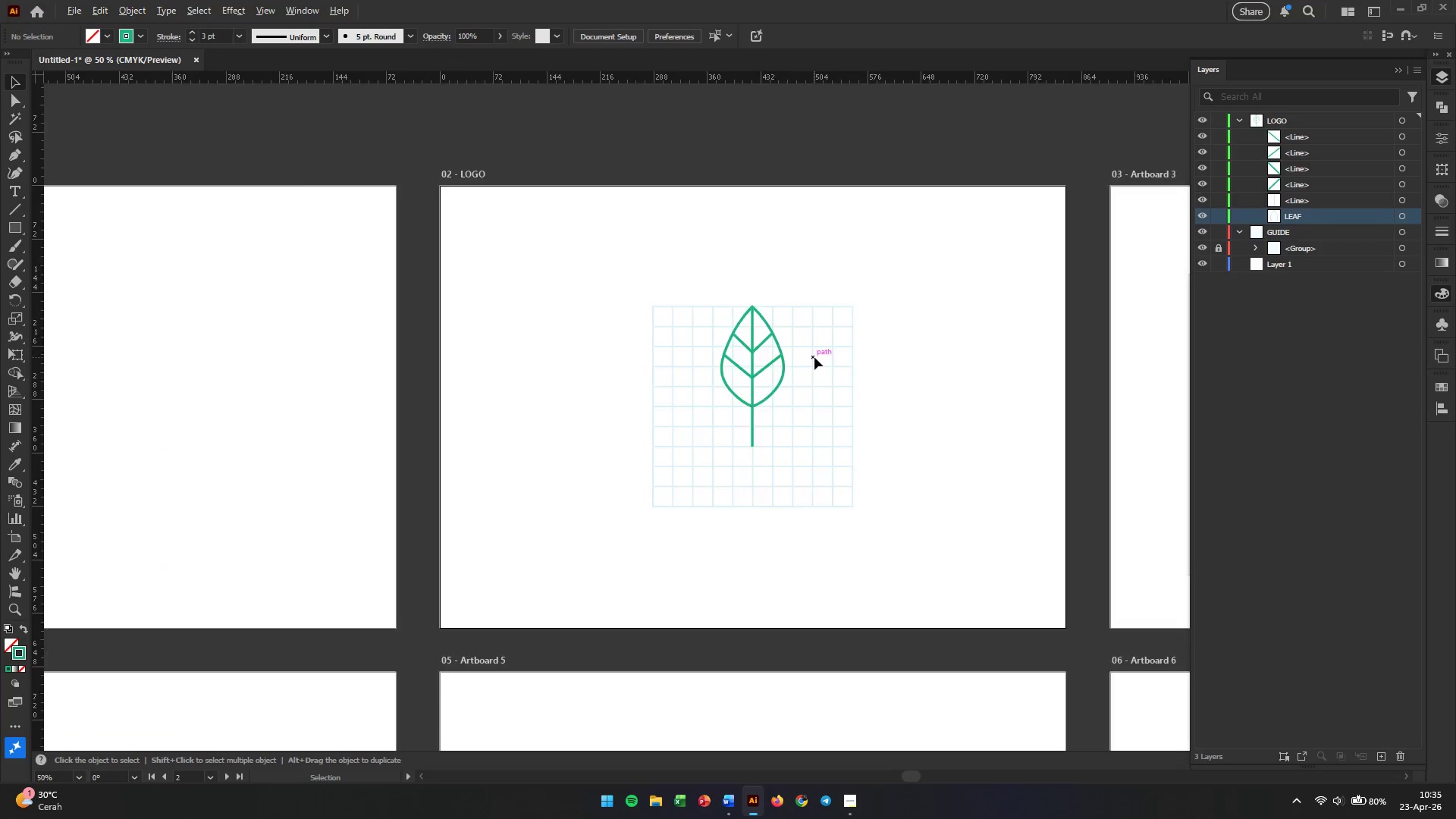 
scroll: coordinate [814, 357], scroll_direction: up, amount: 4.0
 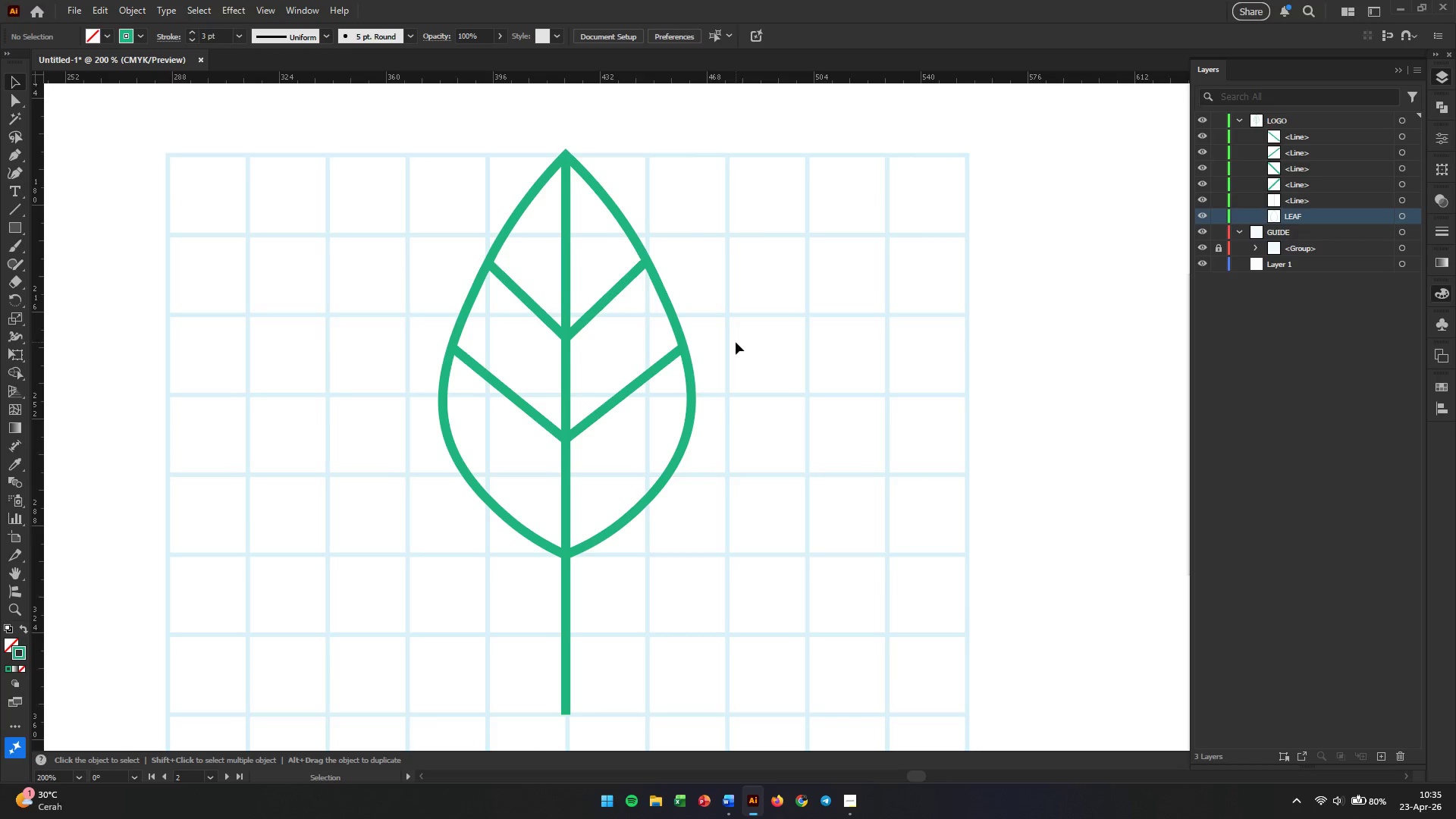 
wait(16.14)
 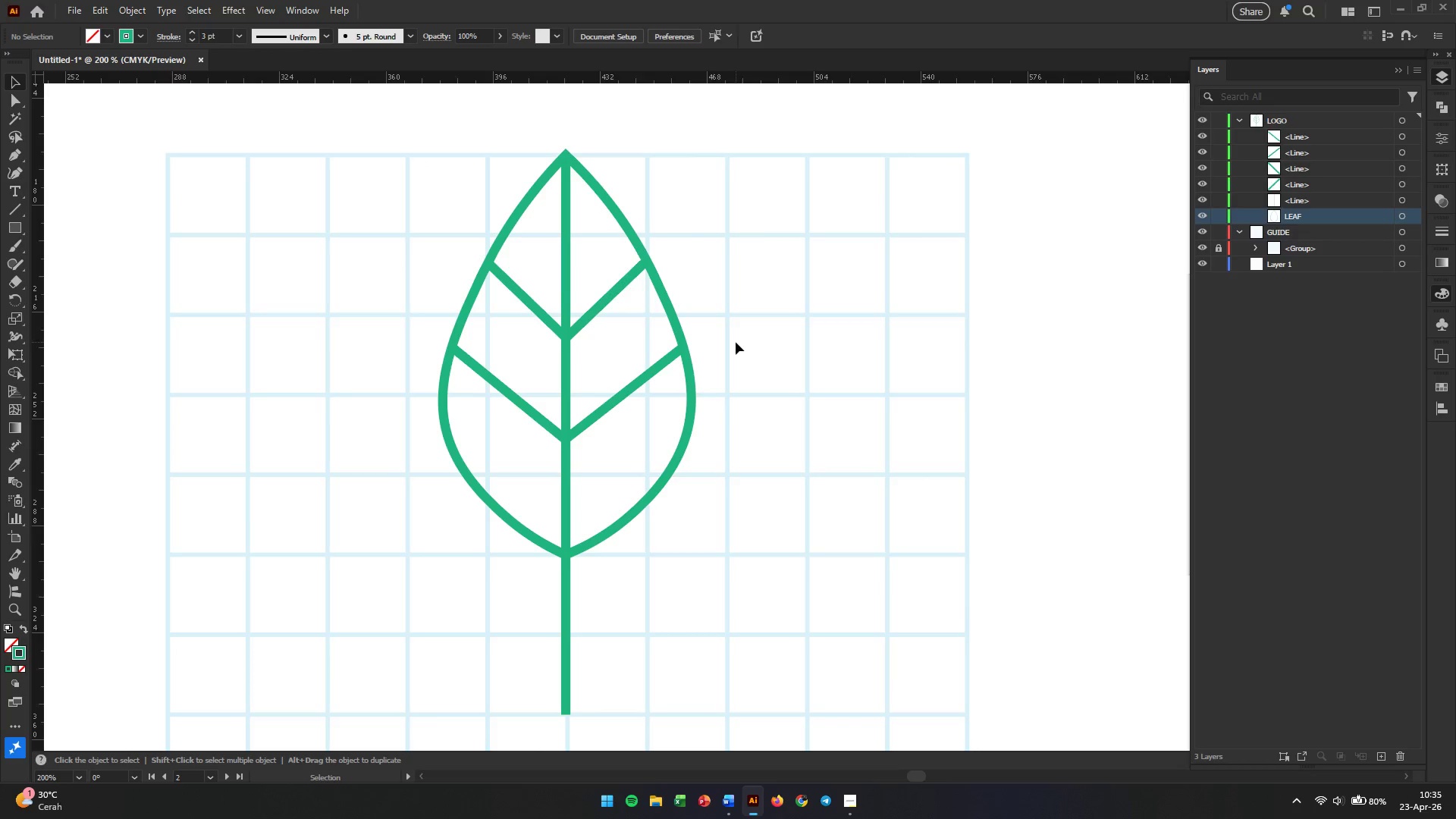 
left_click([14, 159])
 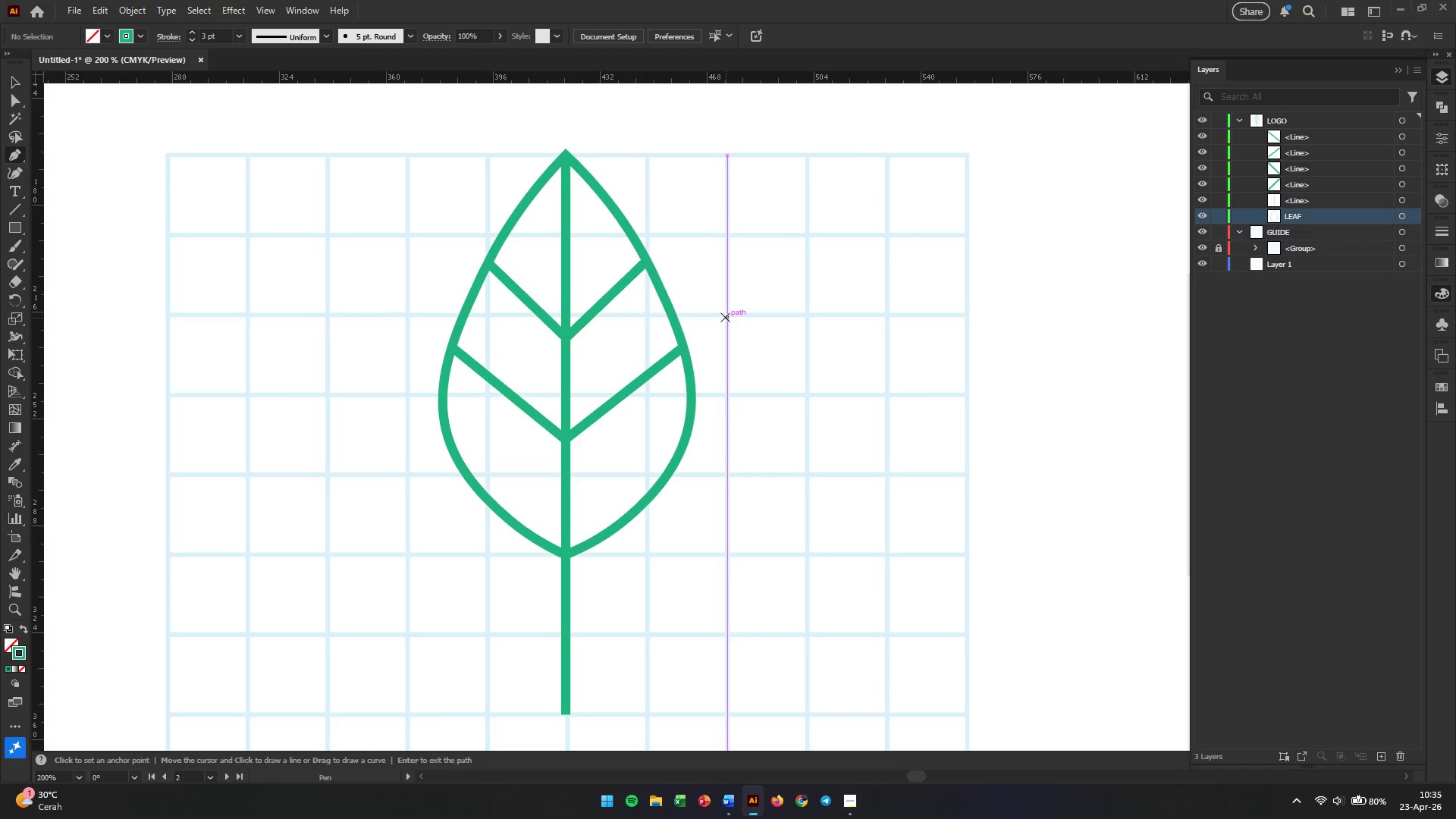 
wait(8.92)
 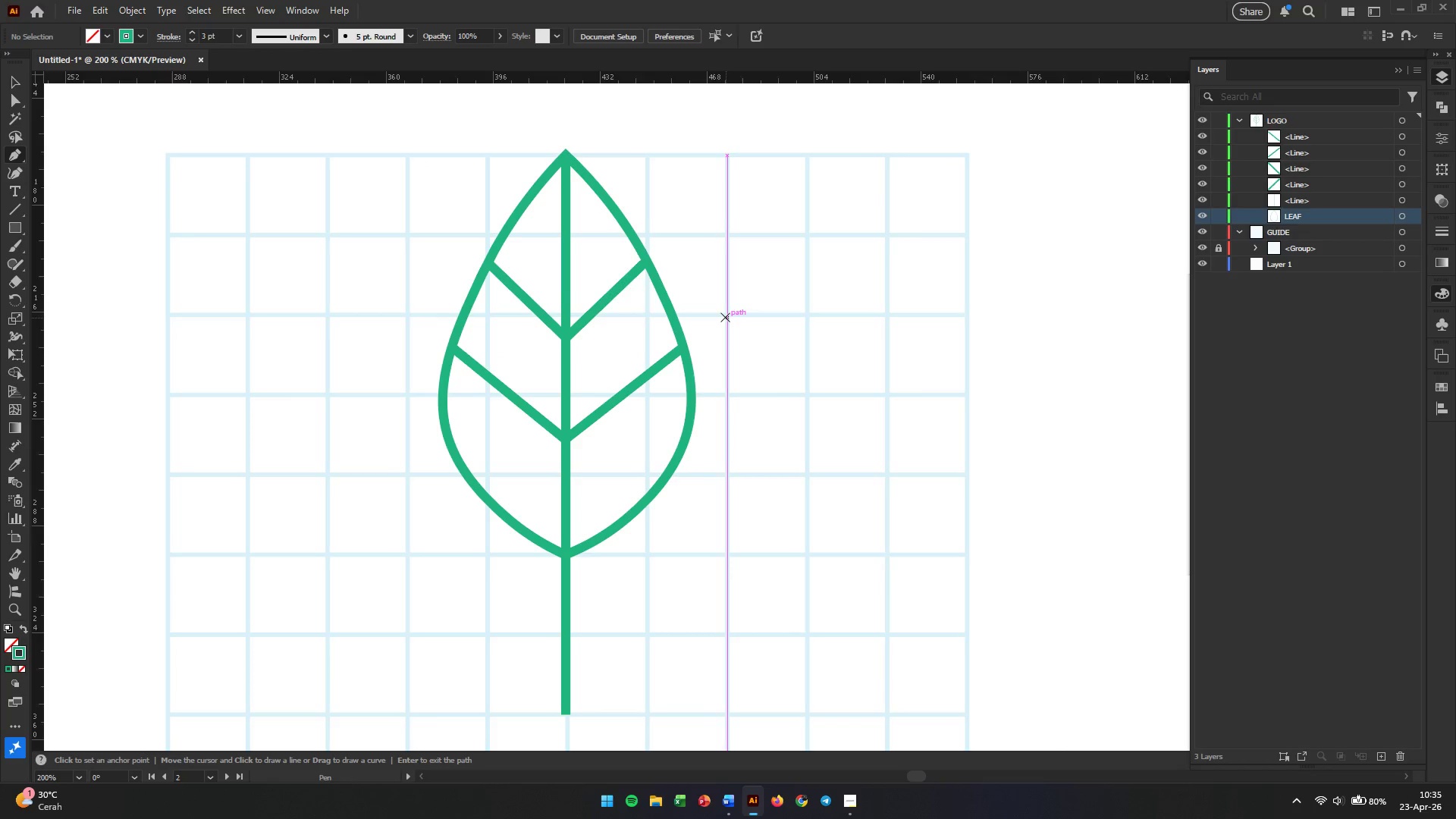 
left_click([727, 356])
 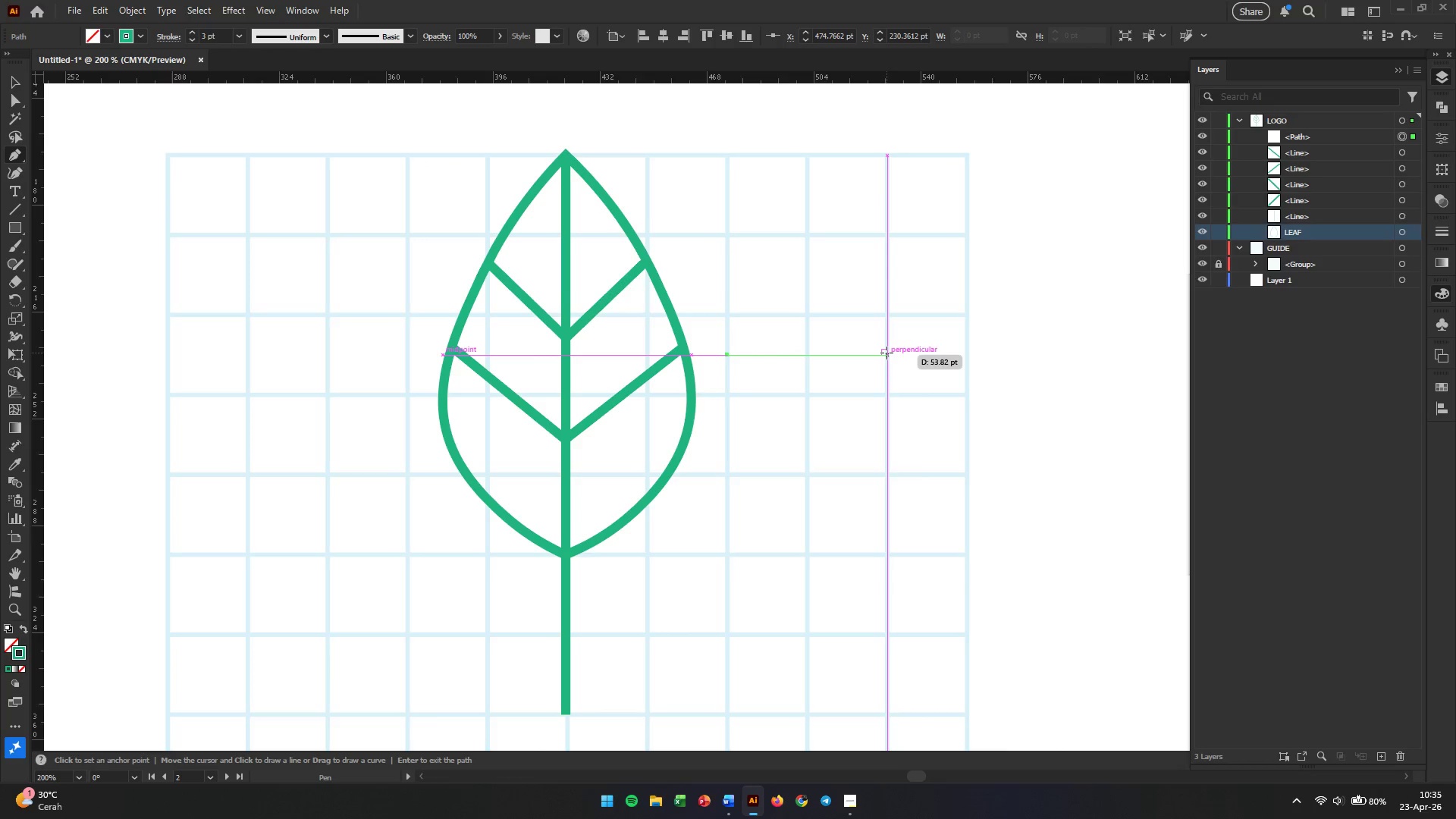 
left_click([886, 353])
 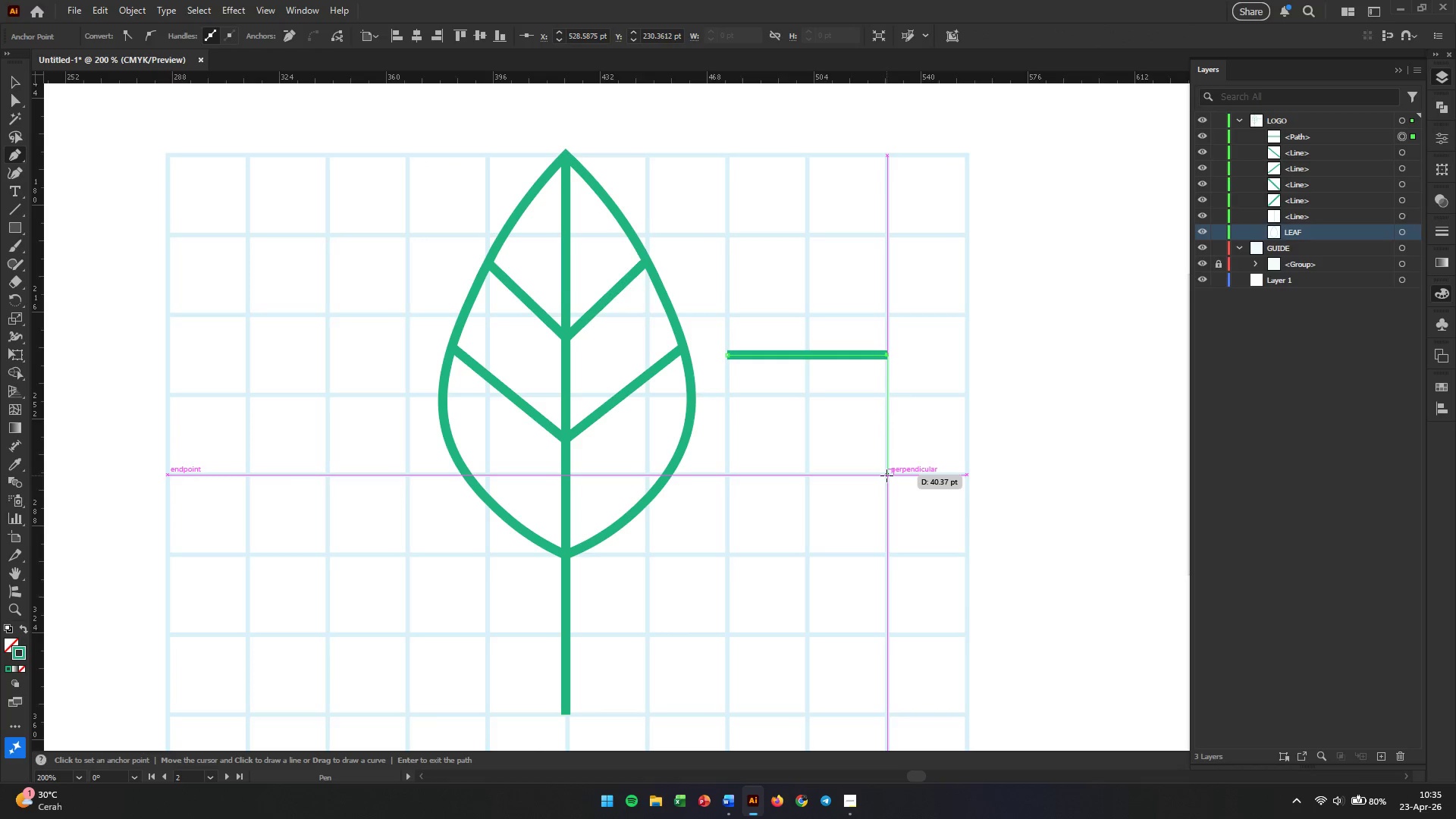 
wait(7.44)
 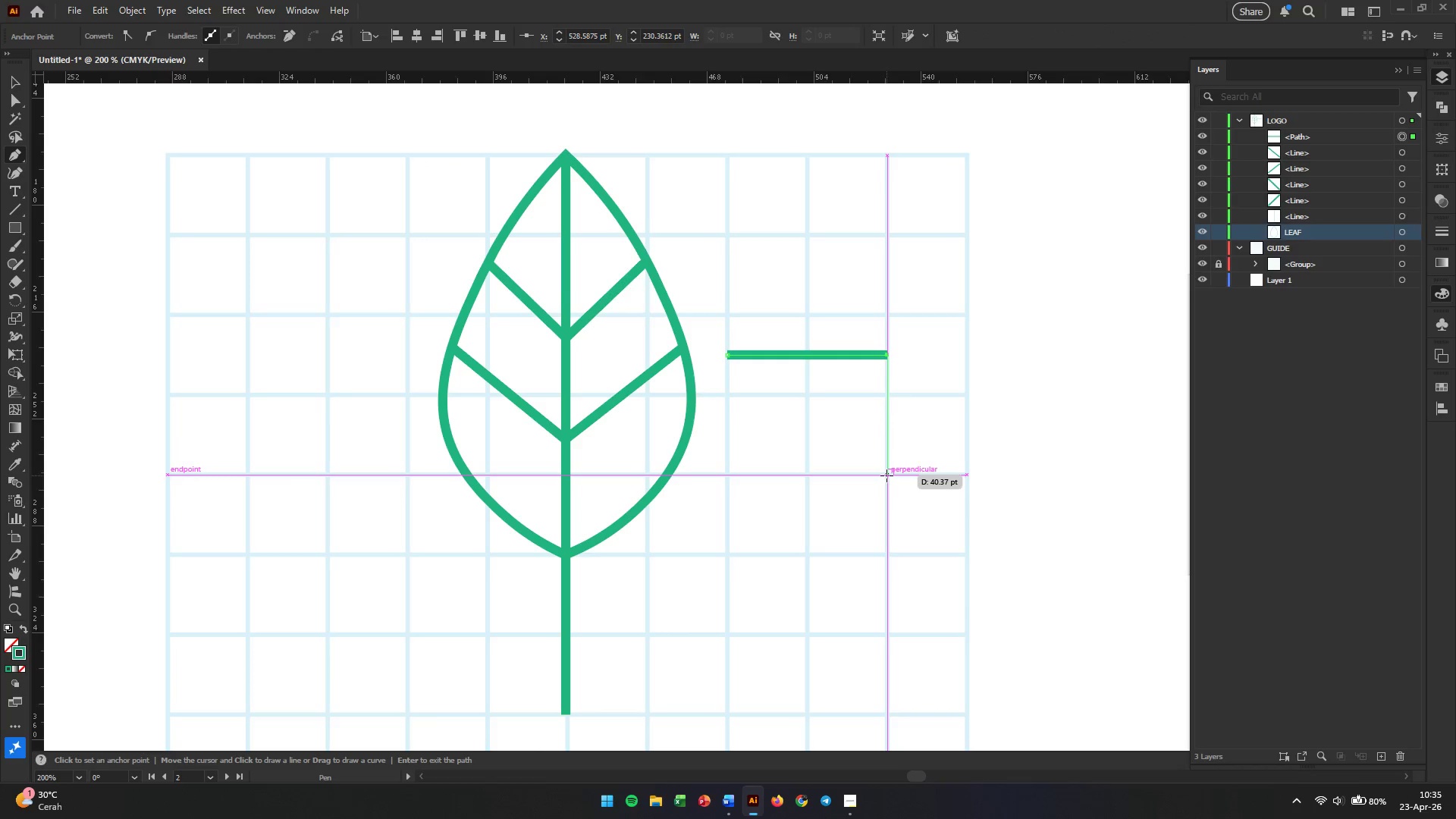 
left_click([886, 475])
 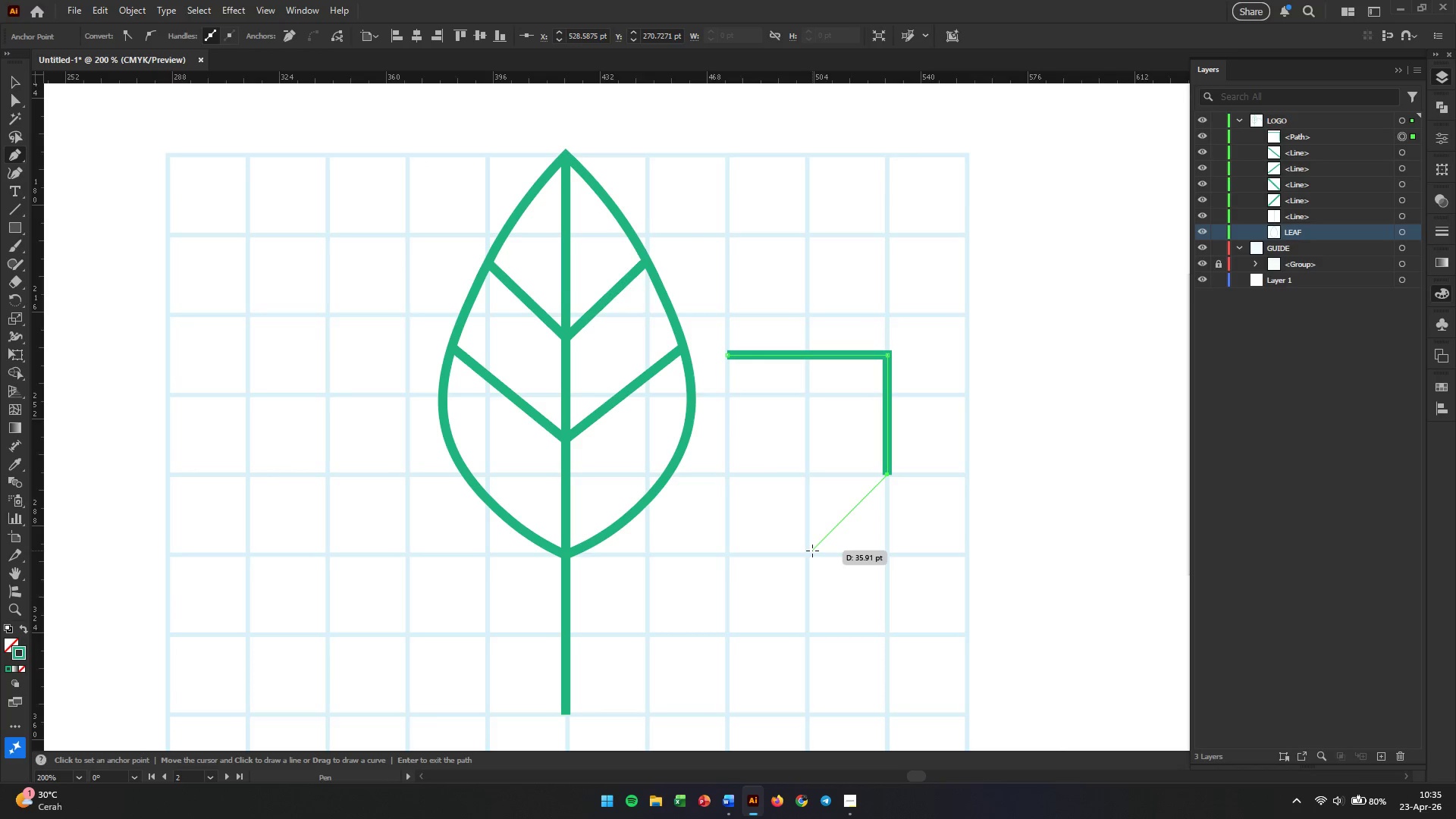 
wait(7.61)
 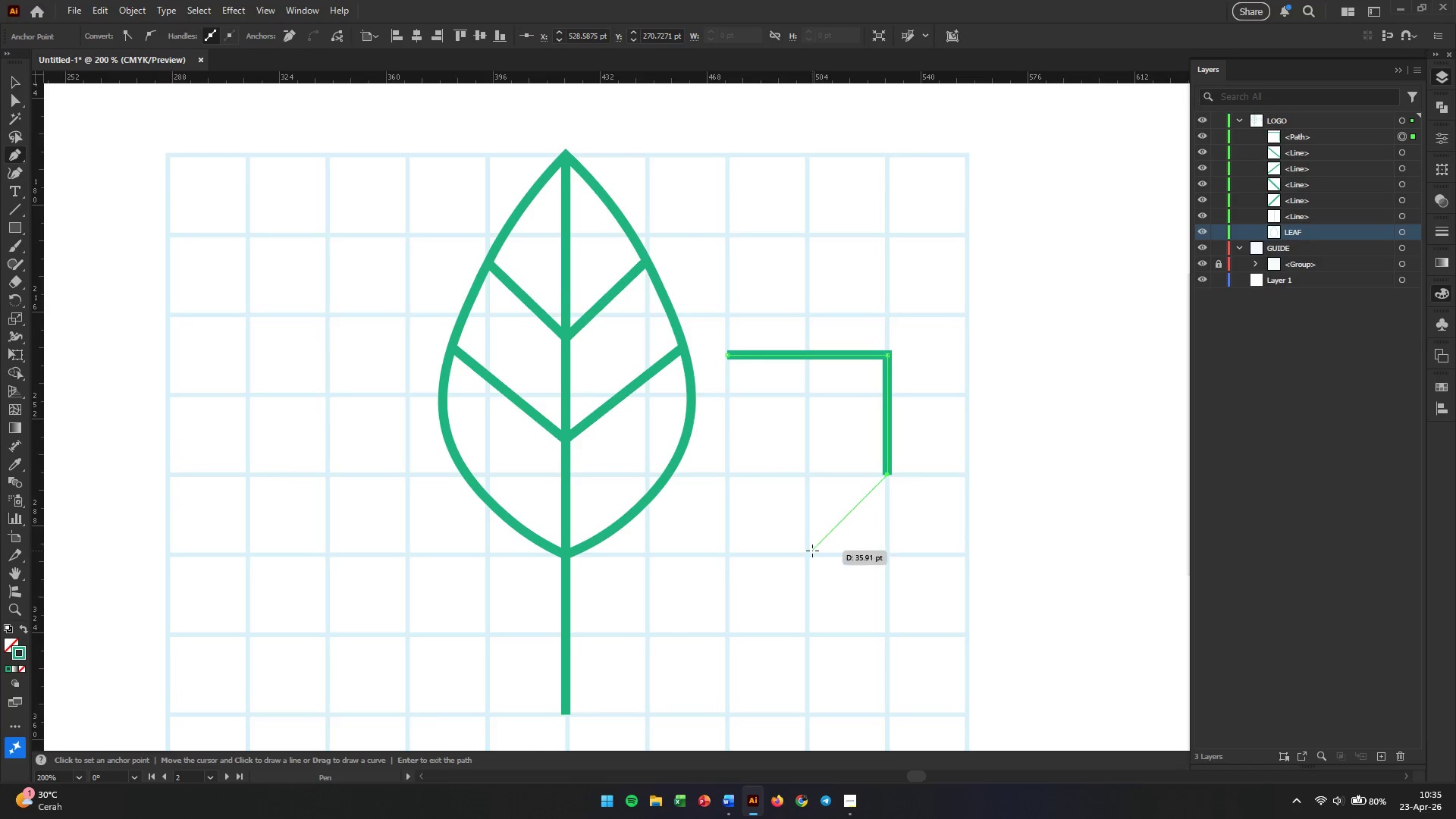 
left_click([807, 552])
 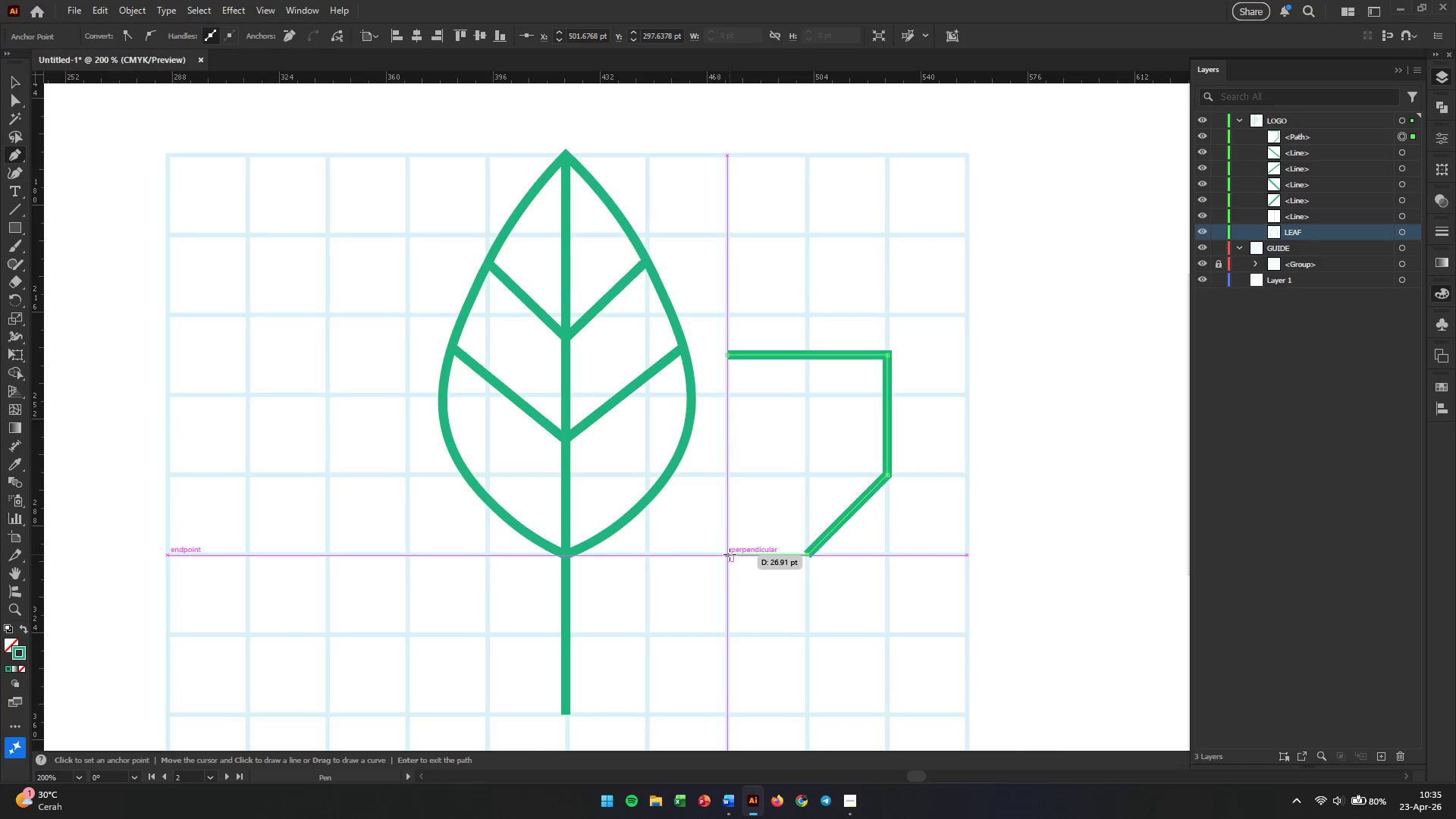 
wait(12.55)
 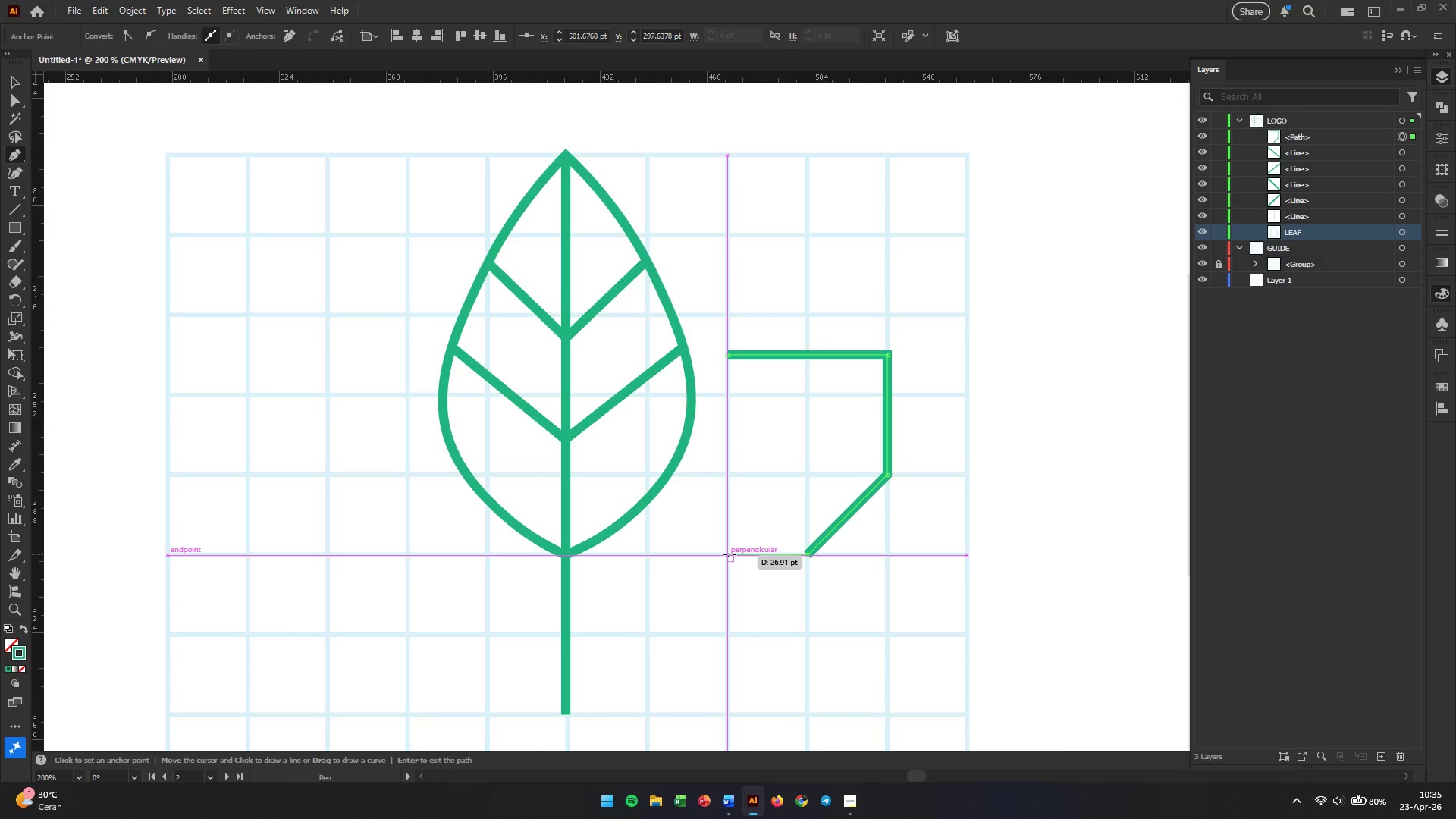 
left_click([685, 554])
 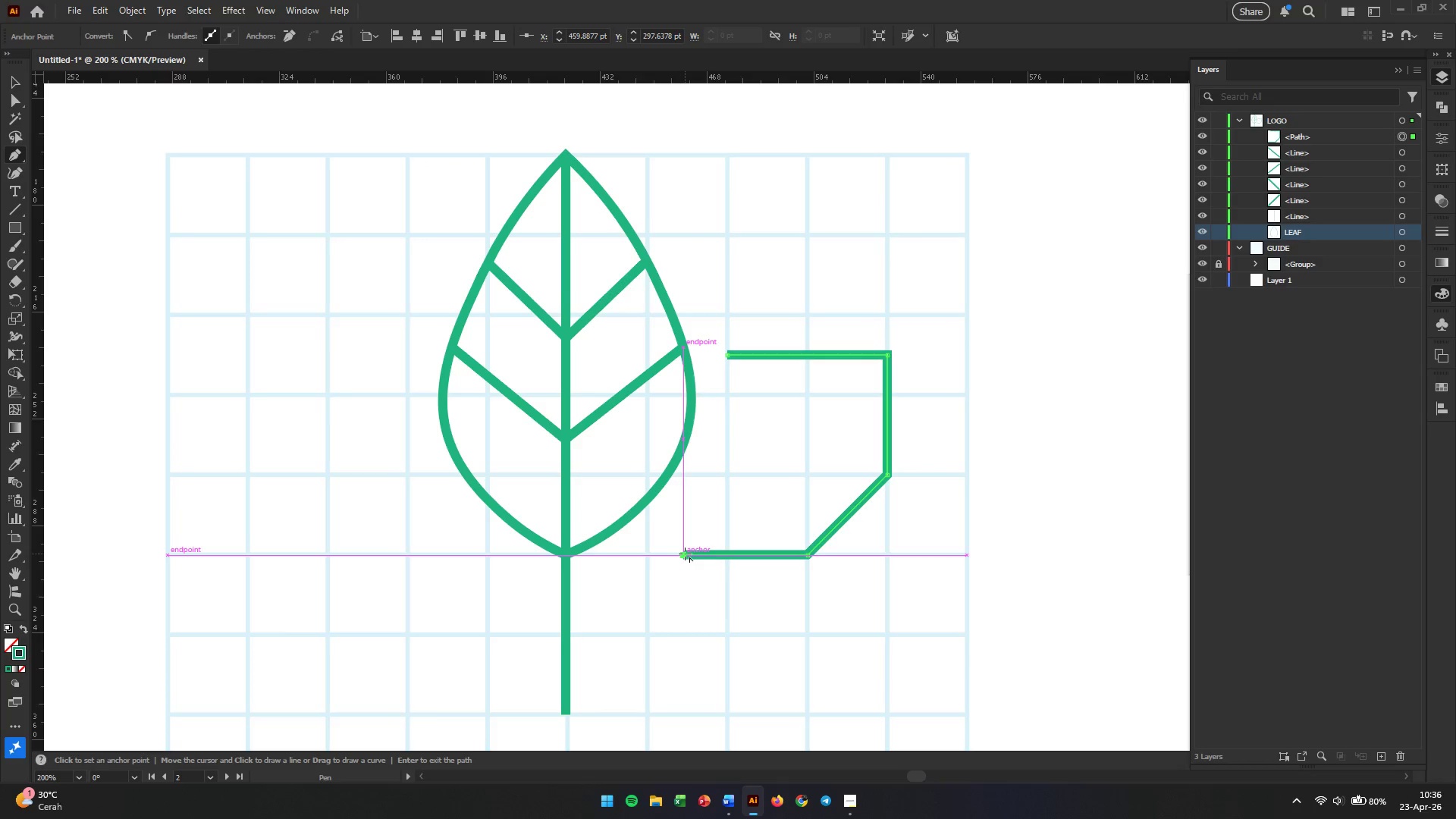 
wait(6.92)
 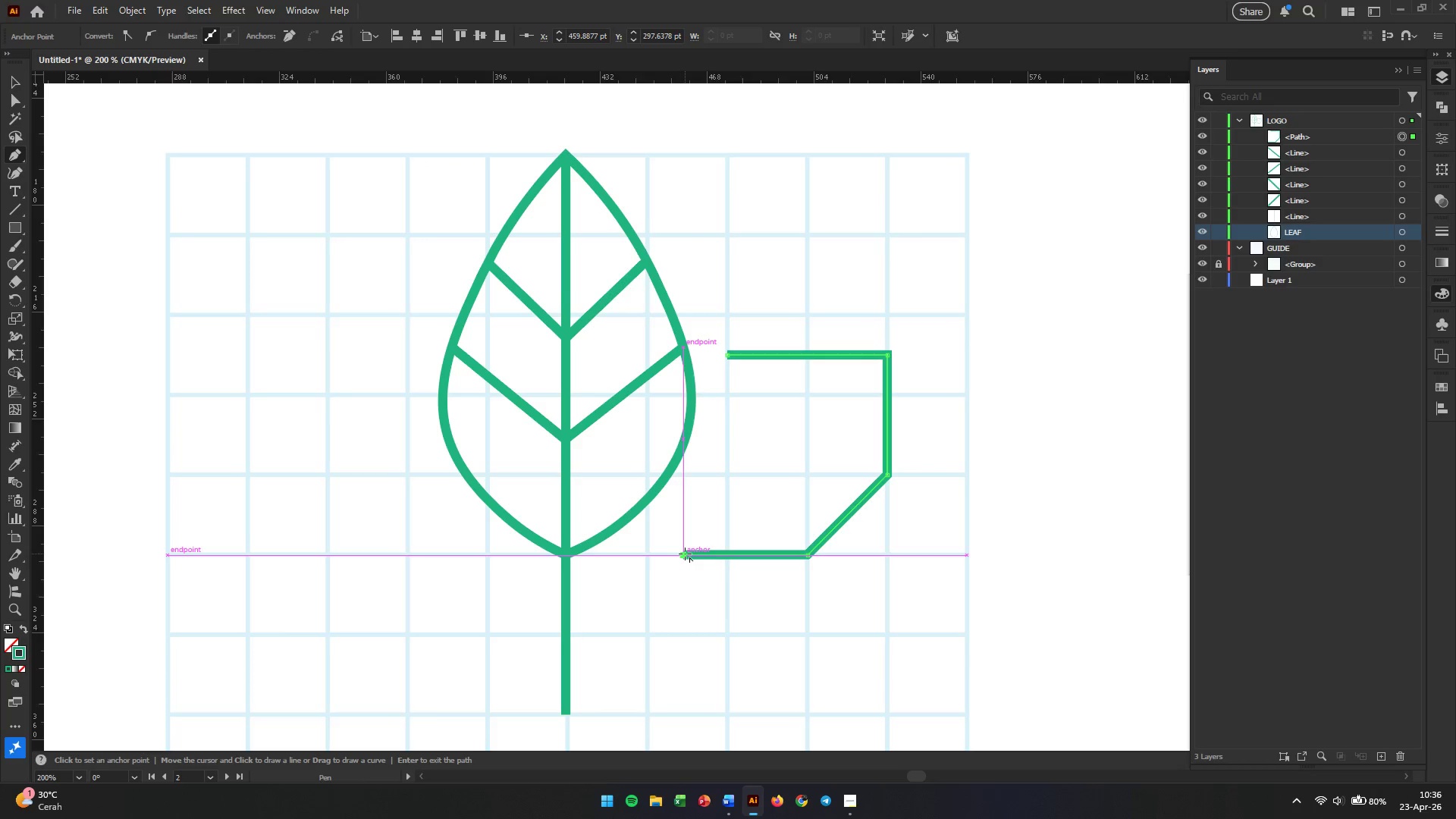 
key(Escape)
 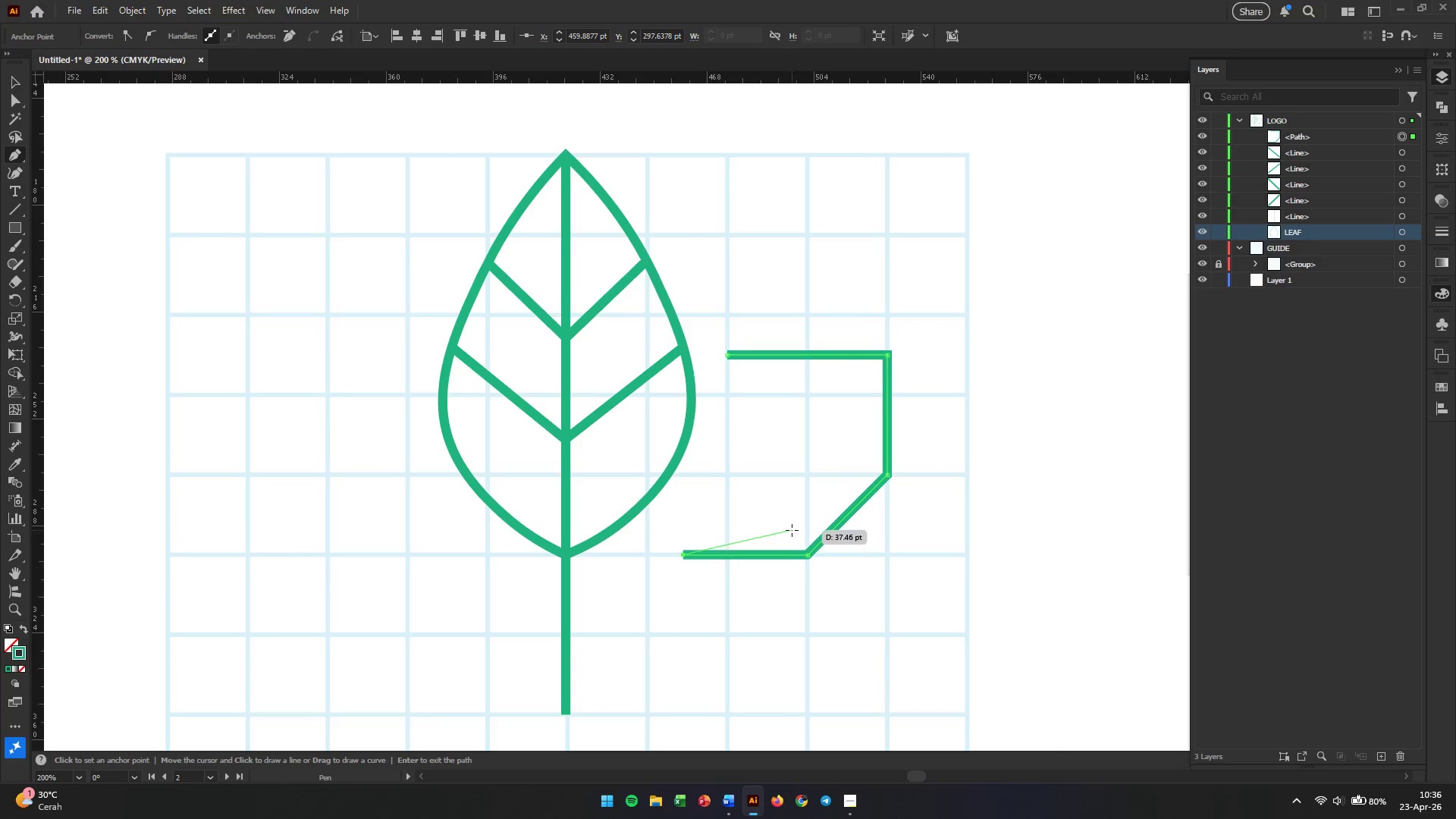 
key(Escape)
 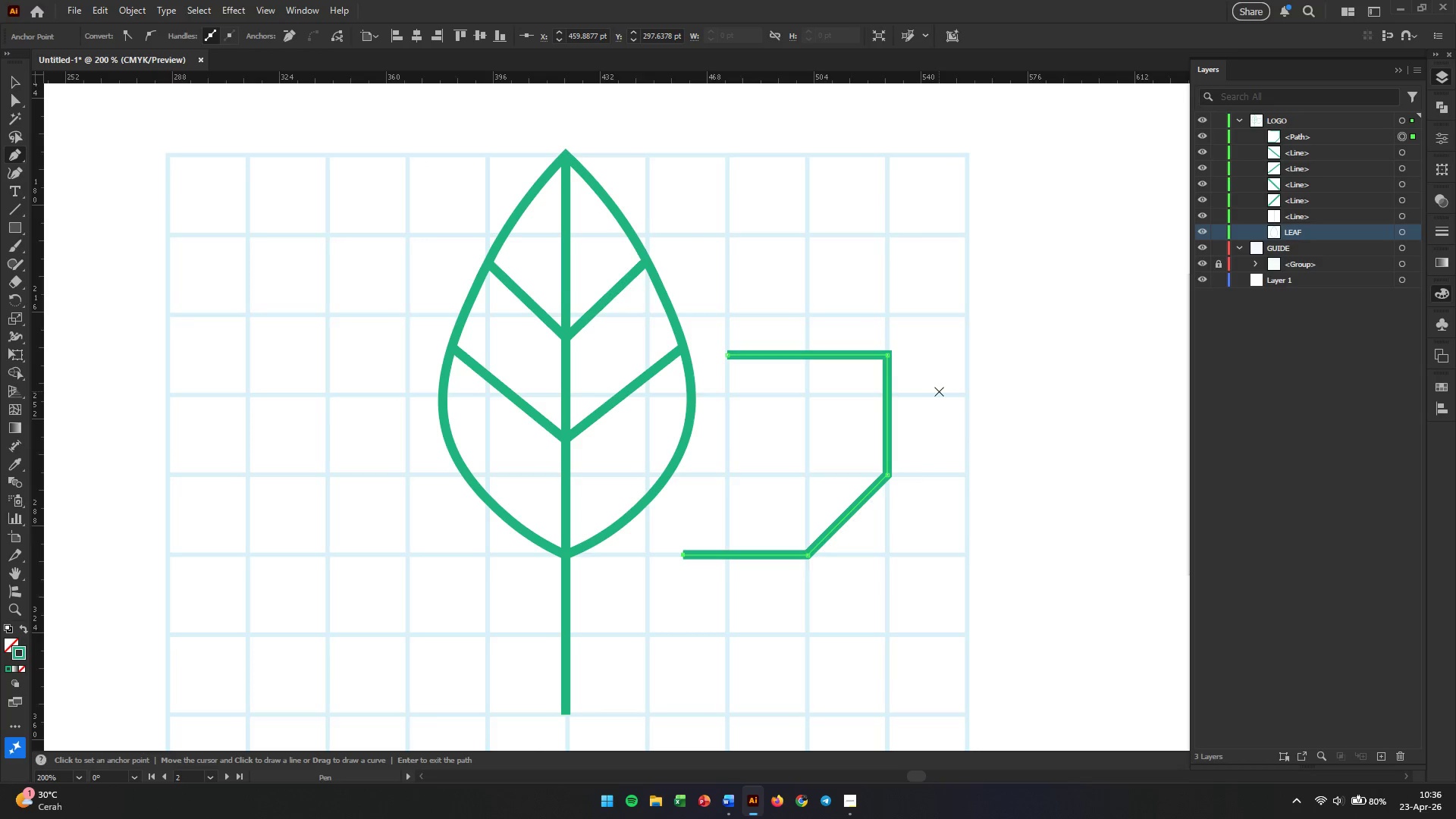 
key(Control+Z)
 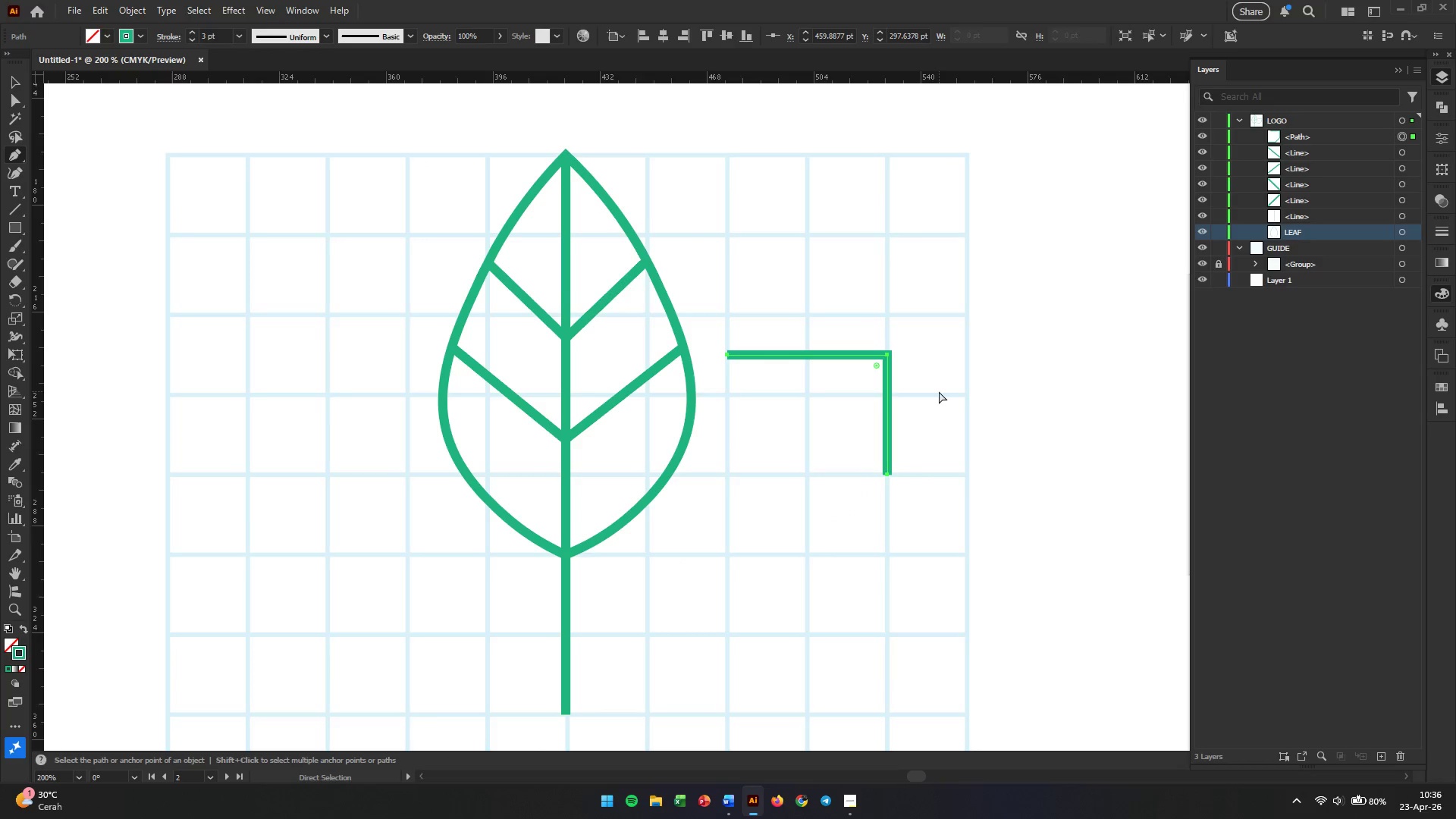 
key(Control+Z)
 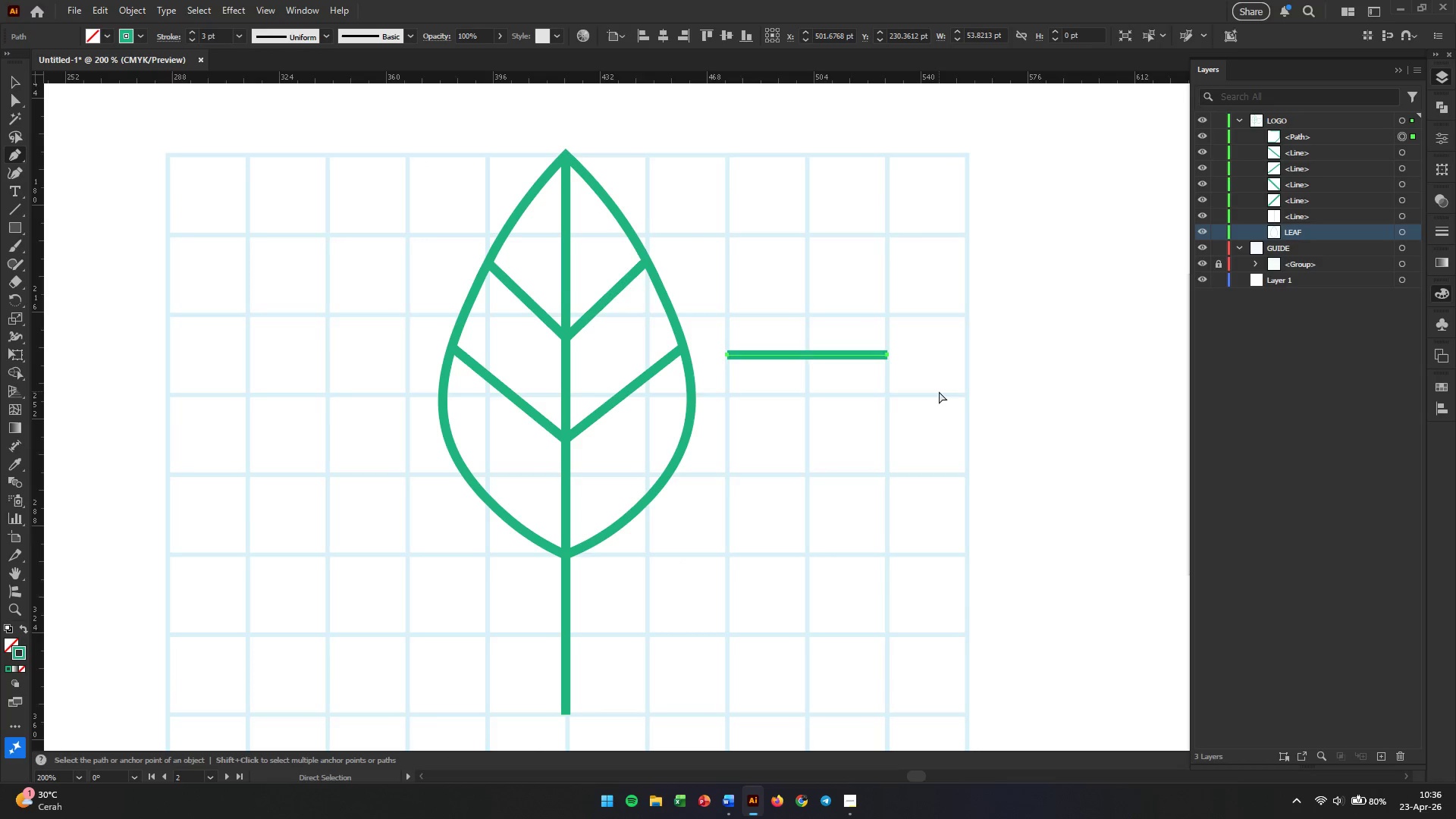 
key(Control+Z)
 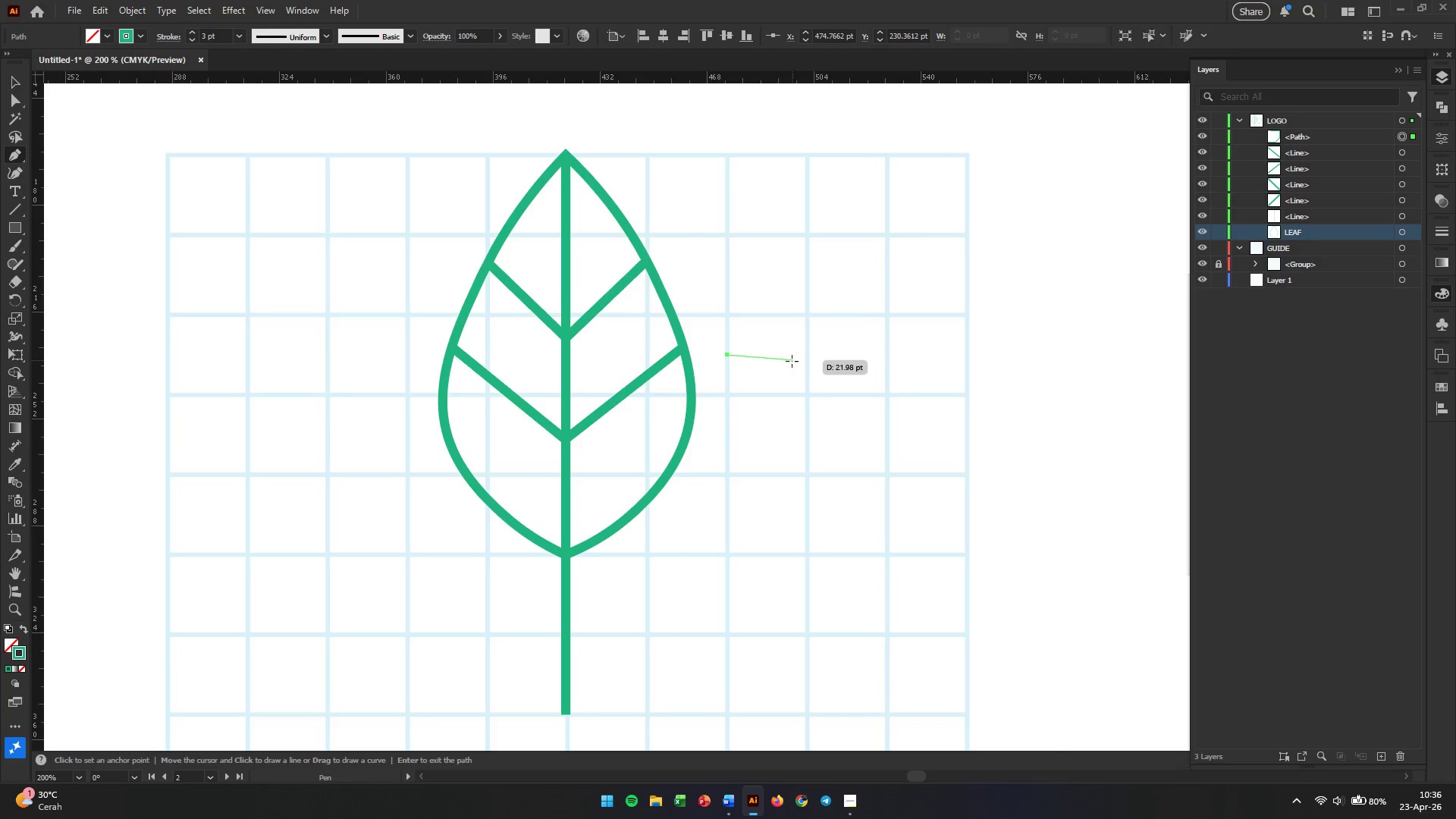 
hold_key(key=ShiftLeft, duration=3.11)
left_click([887, 356])
 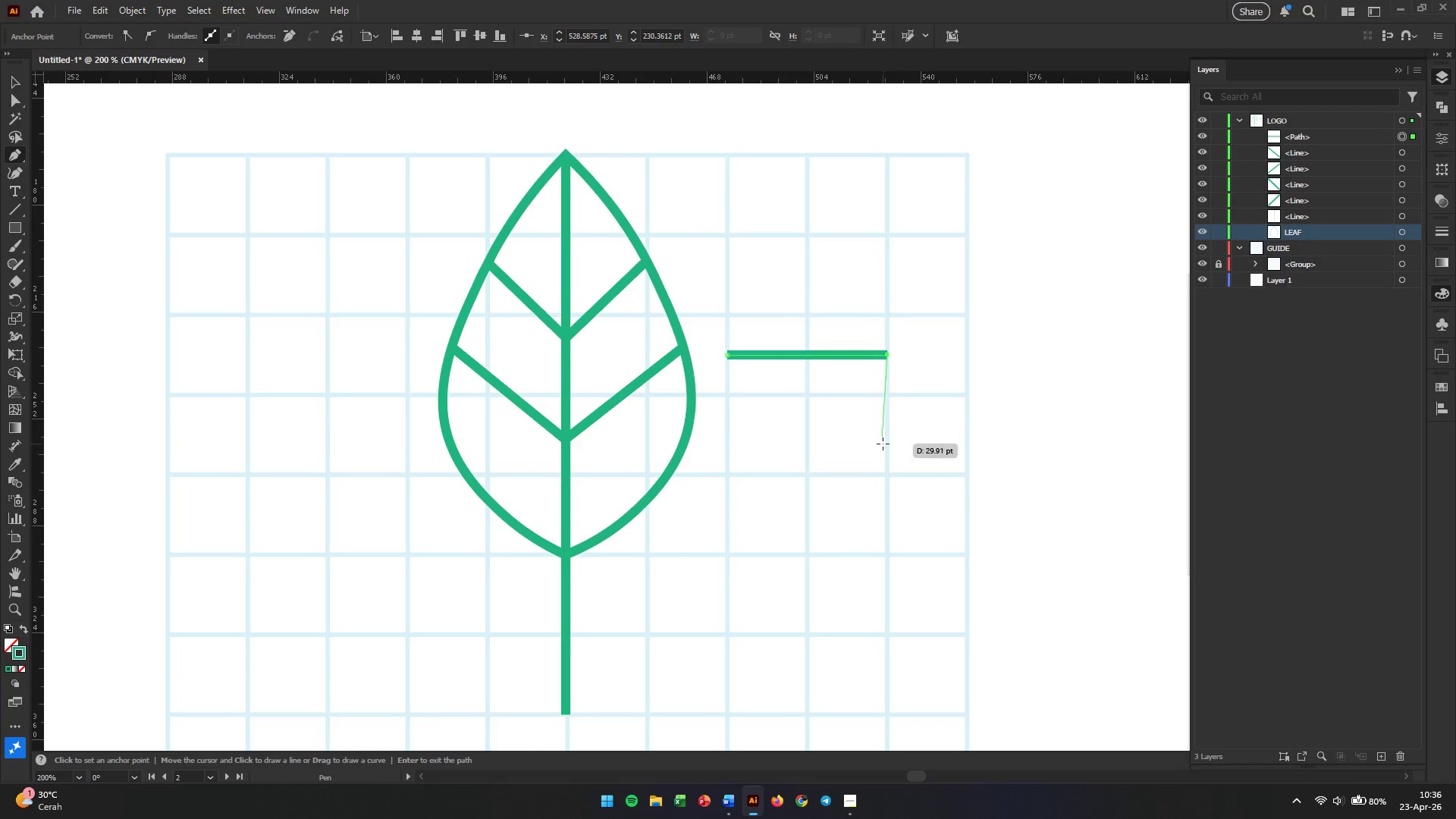 
hold_key(key=ShiftLeft, duration=4.27)
left_click([887, 555])
 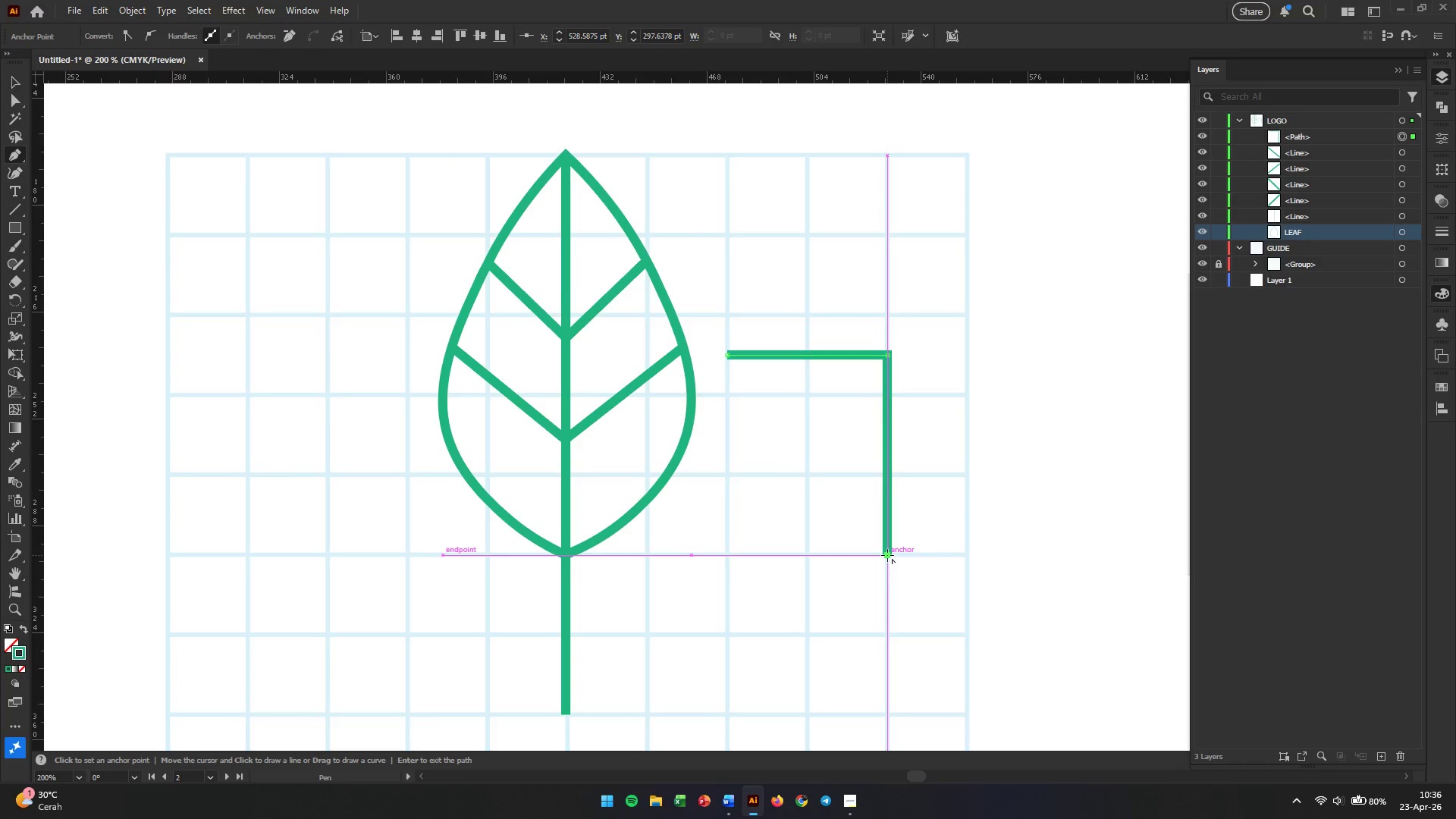 
key(Control+Z)
 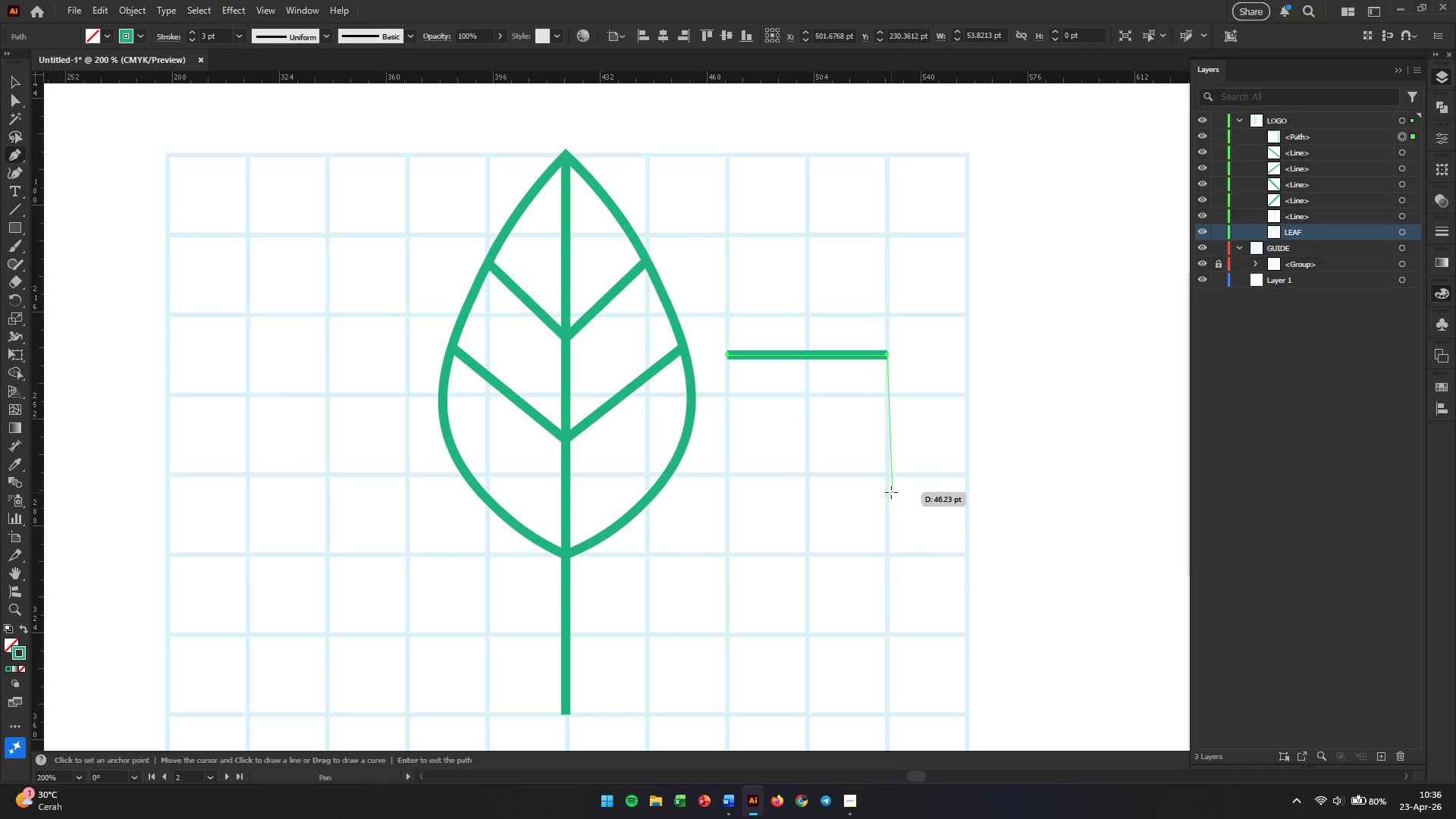 
hold_key(key=ShiftLeft, duration=3.5)
left_click([886, 517])
 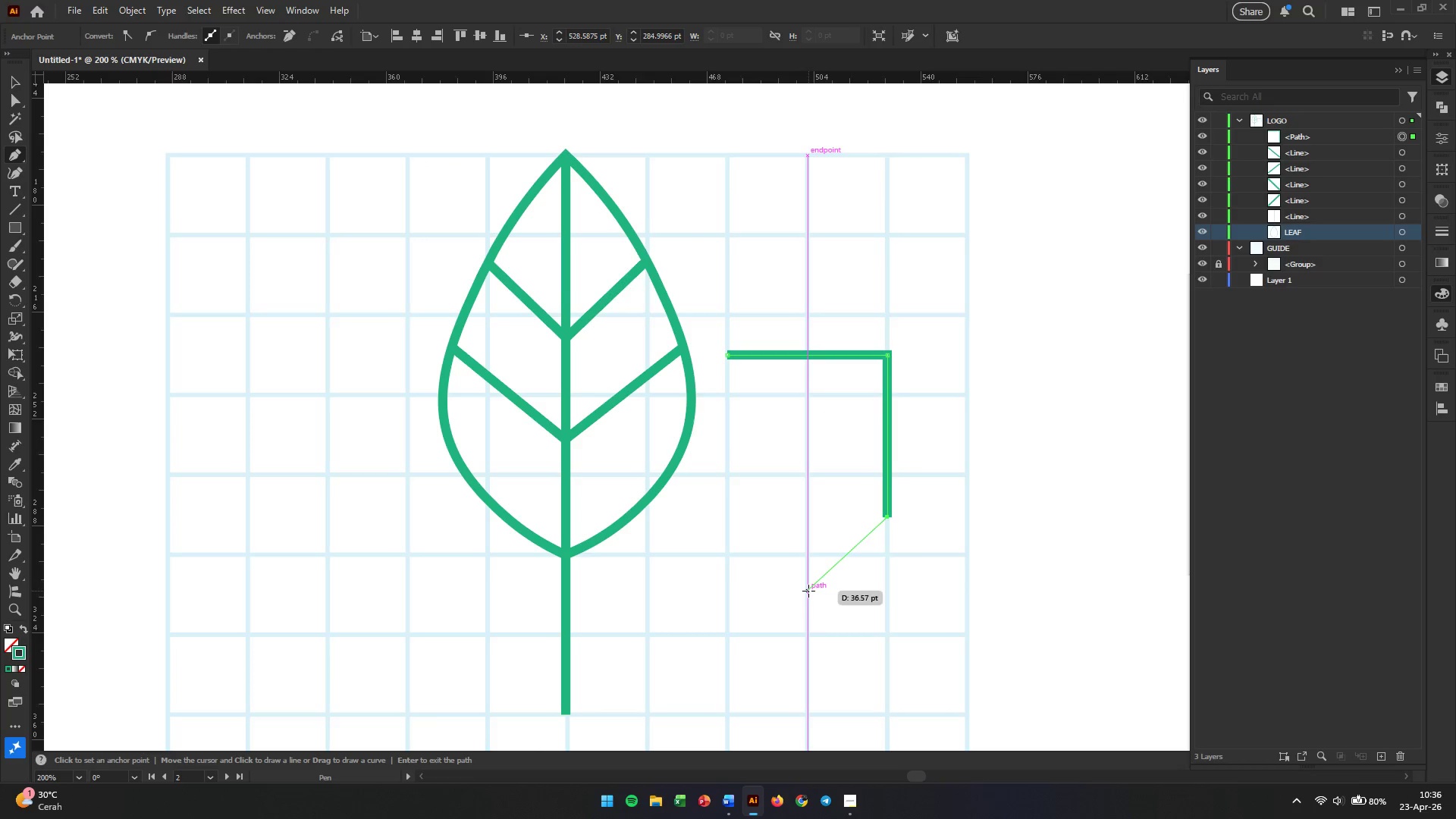 
wait(10.75)
 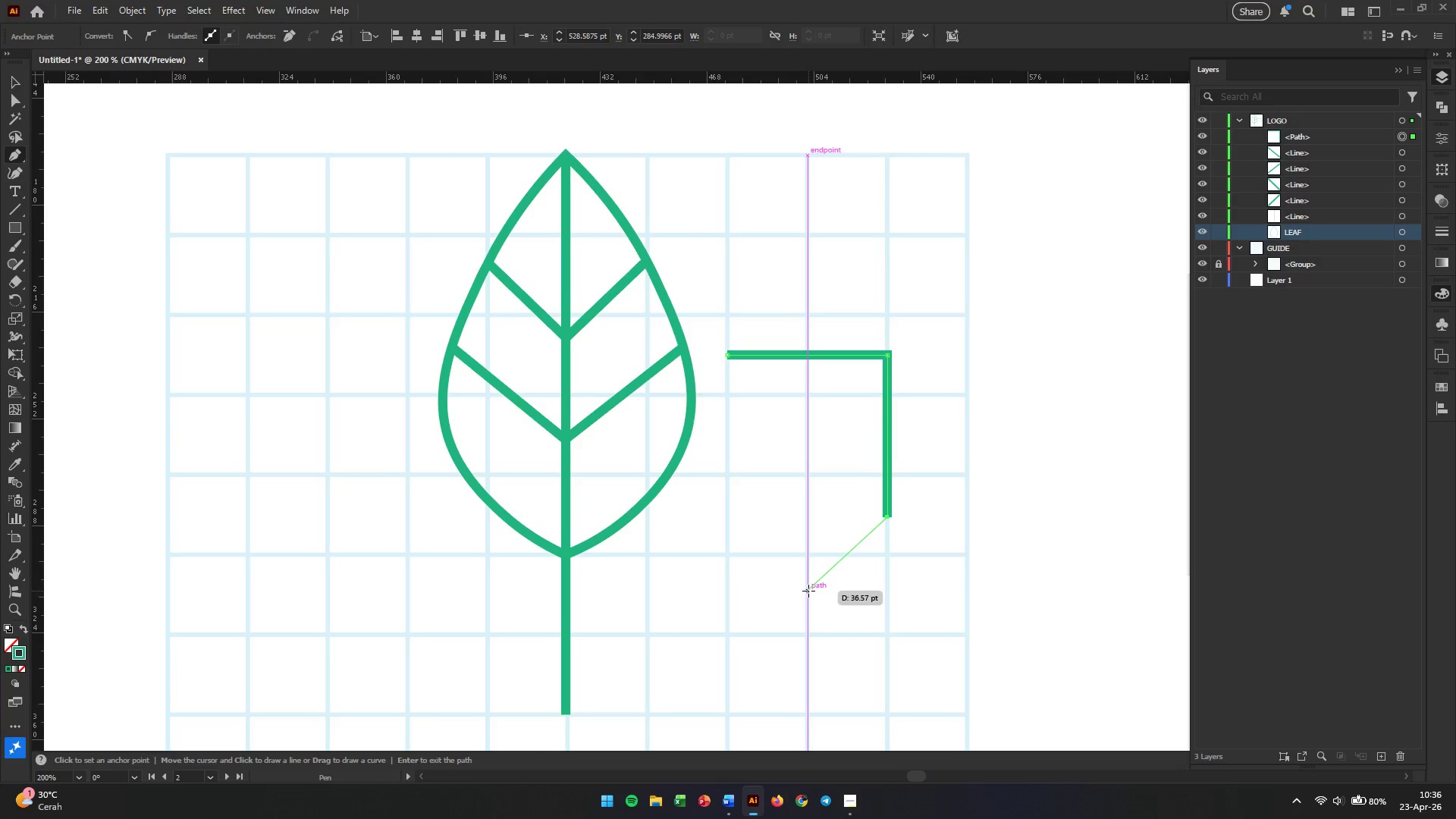 
hold_key(key=ShiftLeft, duration=0.77)
 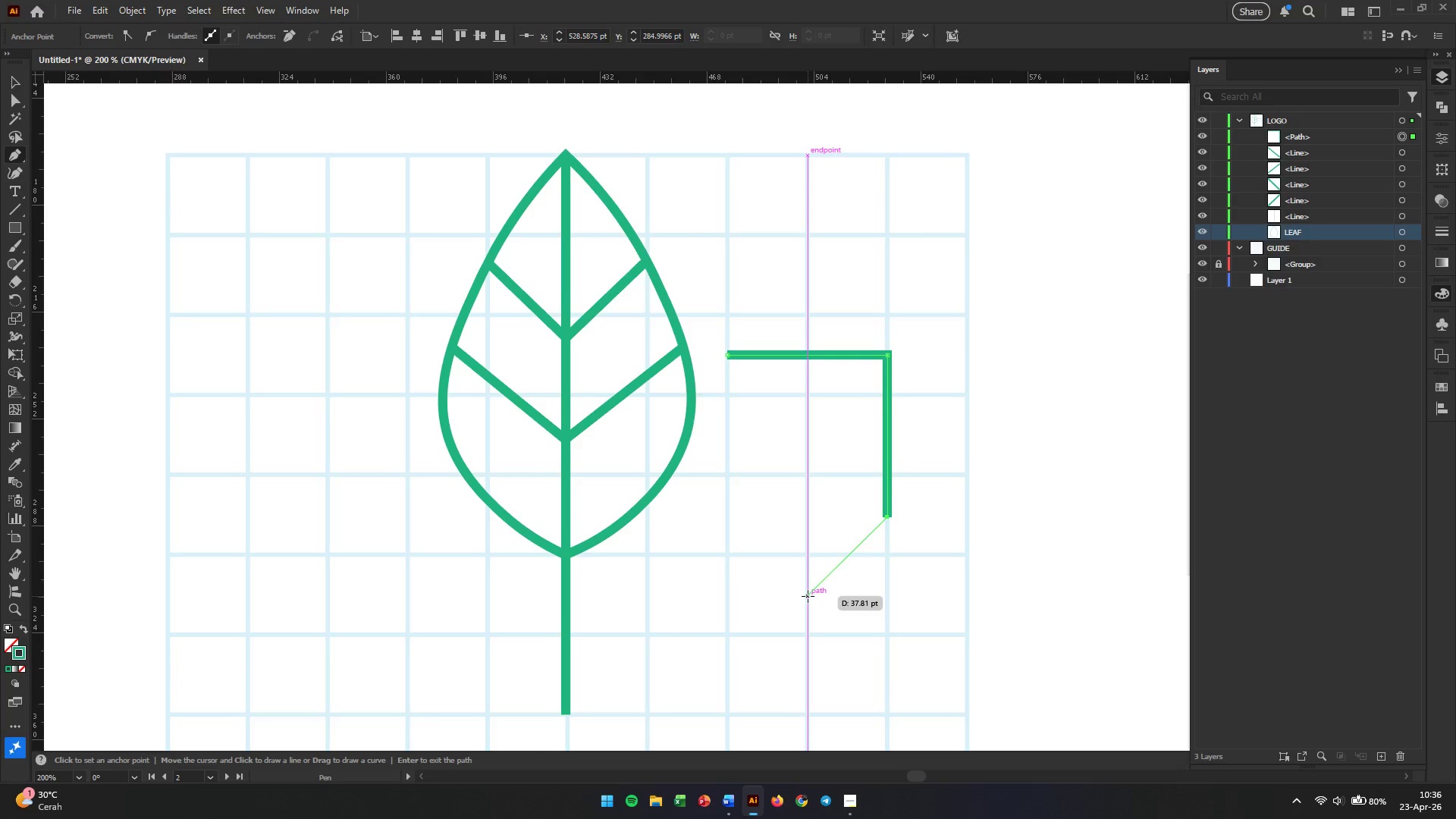 
left_click([808, 596])
 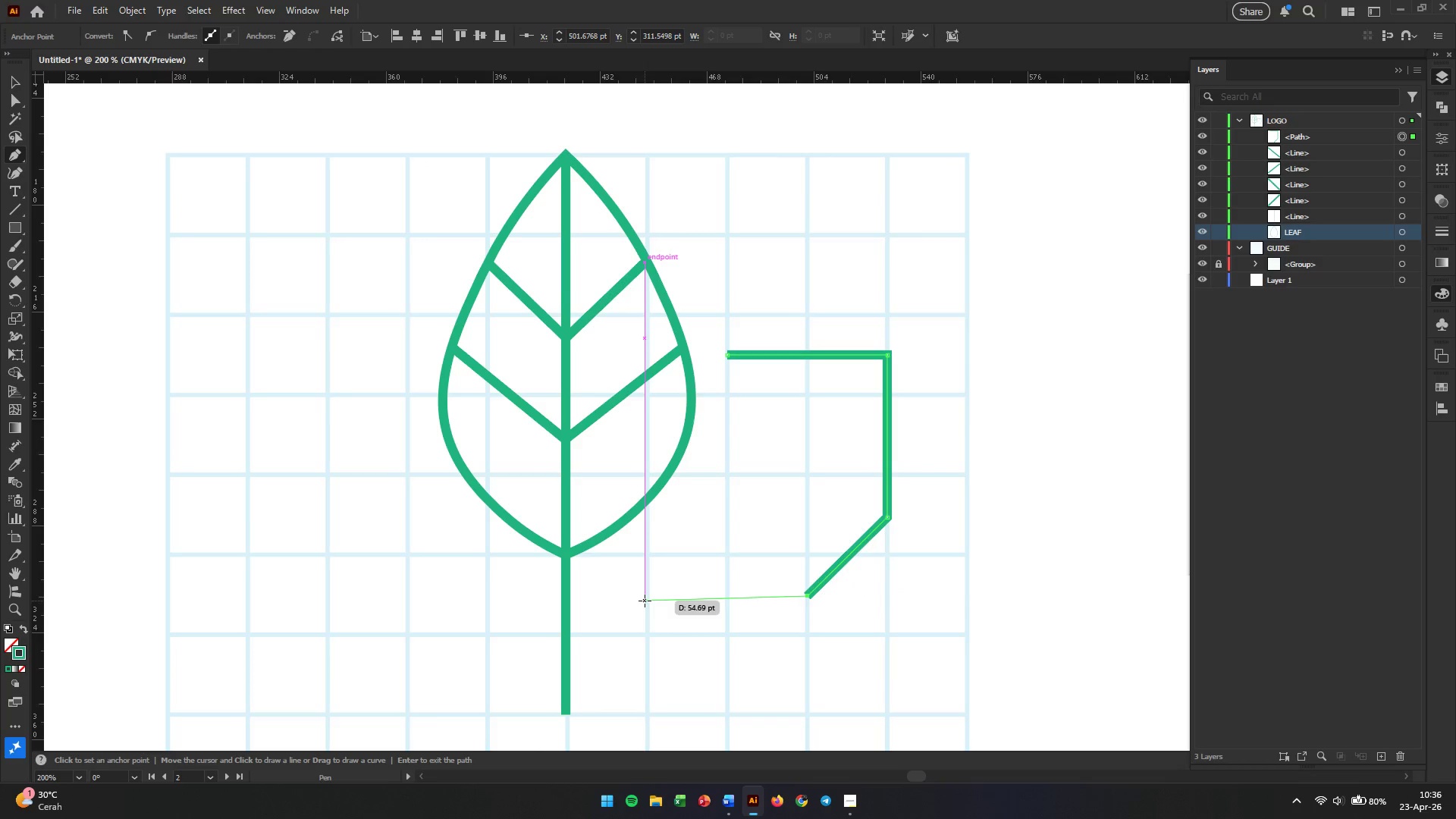 
wait(5.03)
 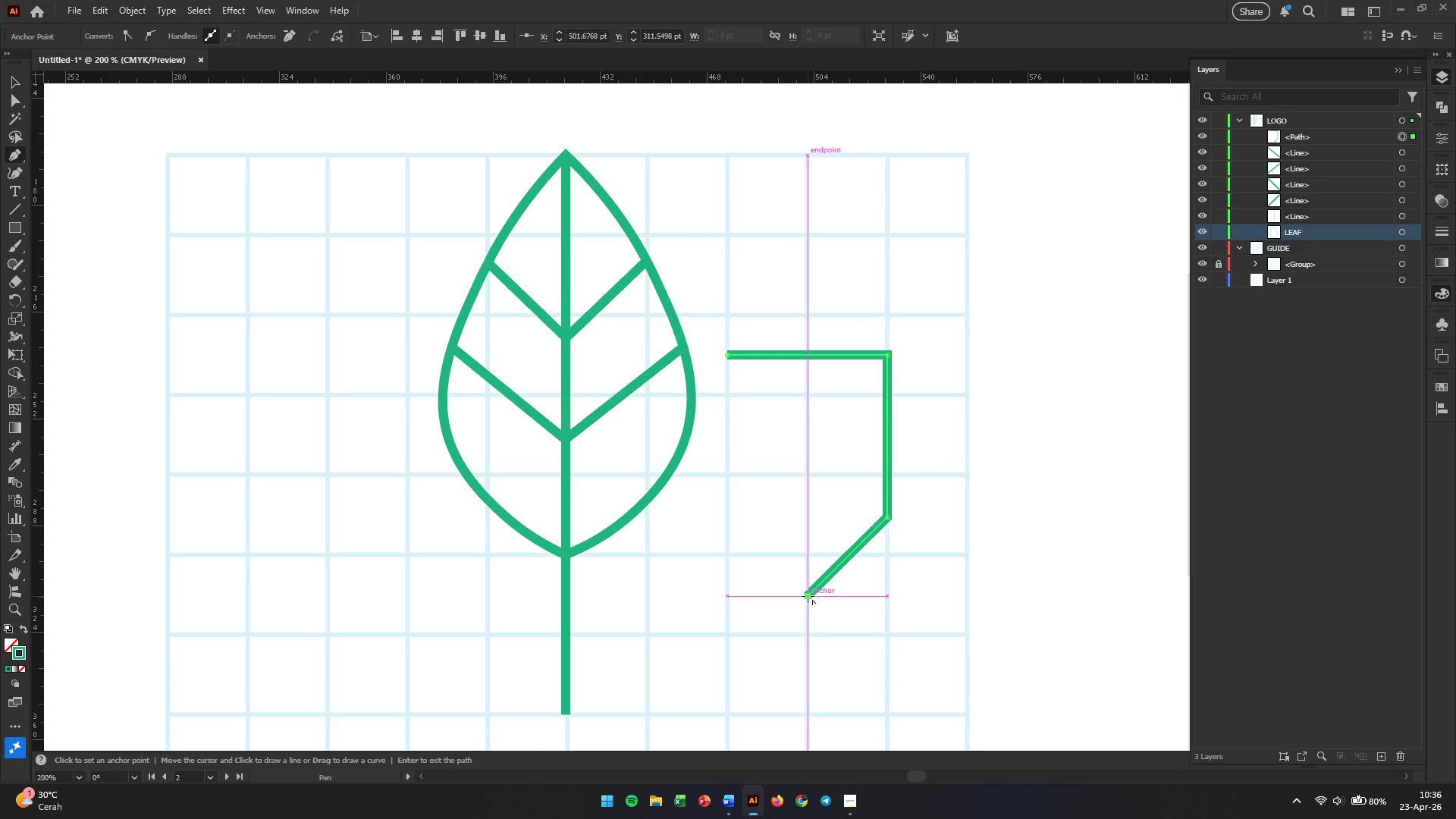 
hold_key(key=ShiftLeft, duration=4.75)
left_click([647, 599])
 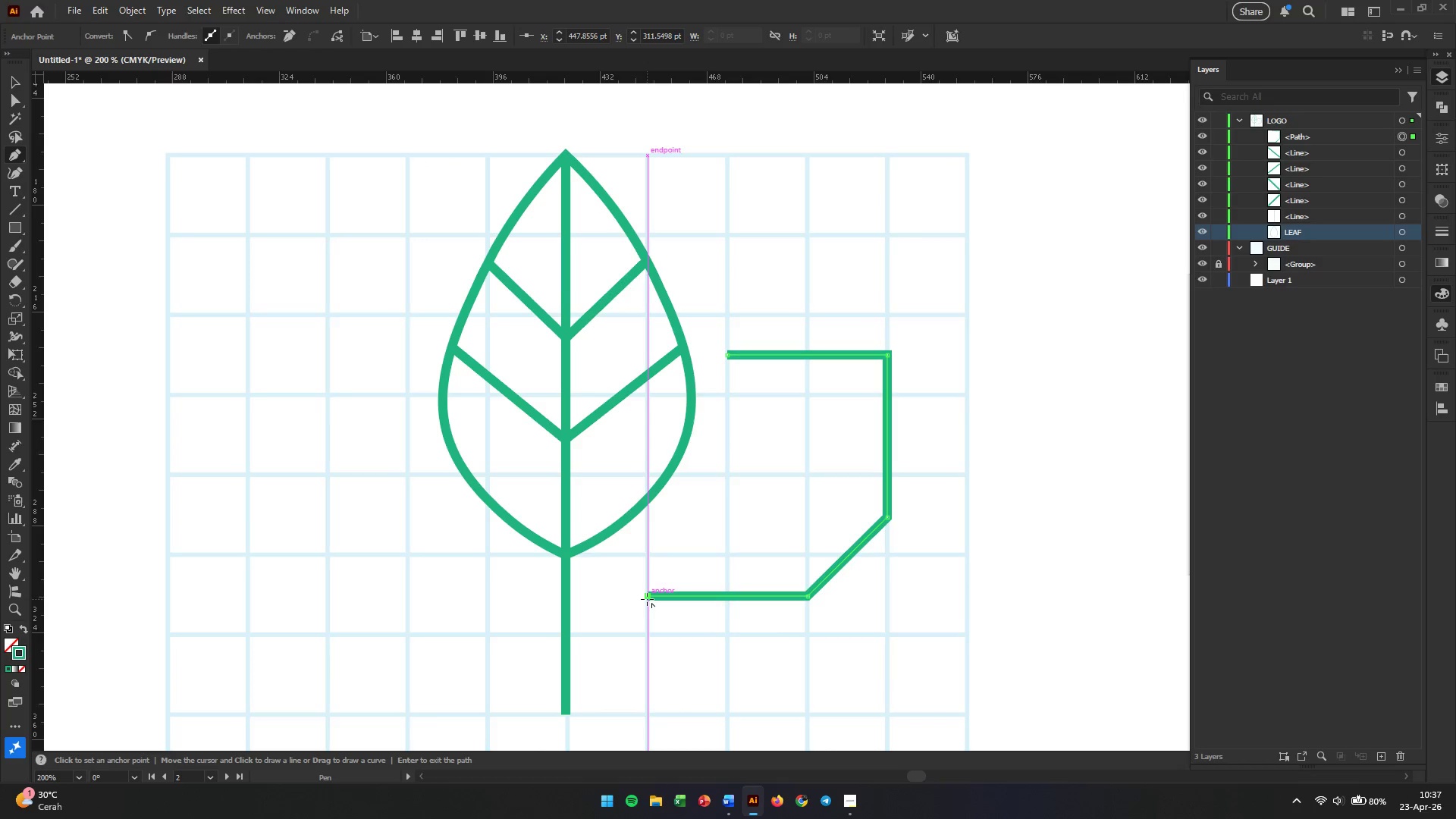 
wait(7.61)
 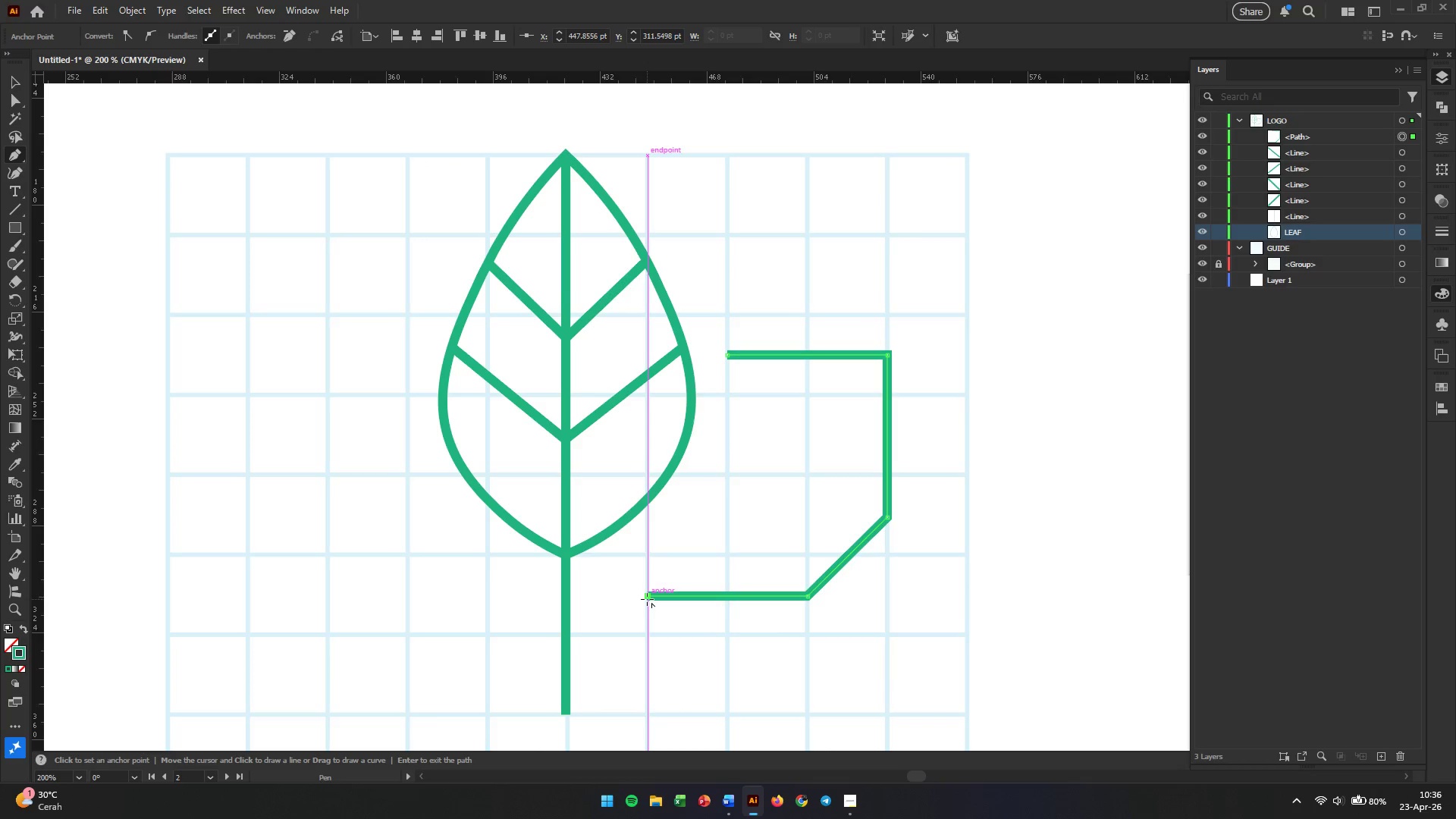 
key(Escape)
 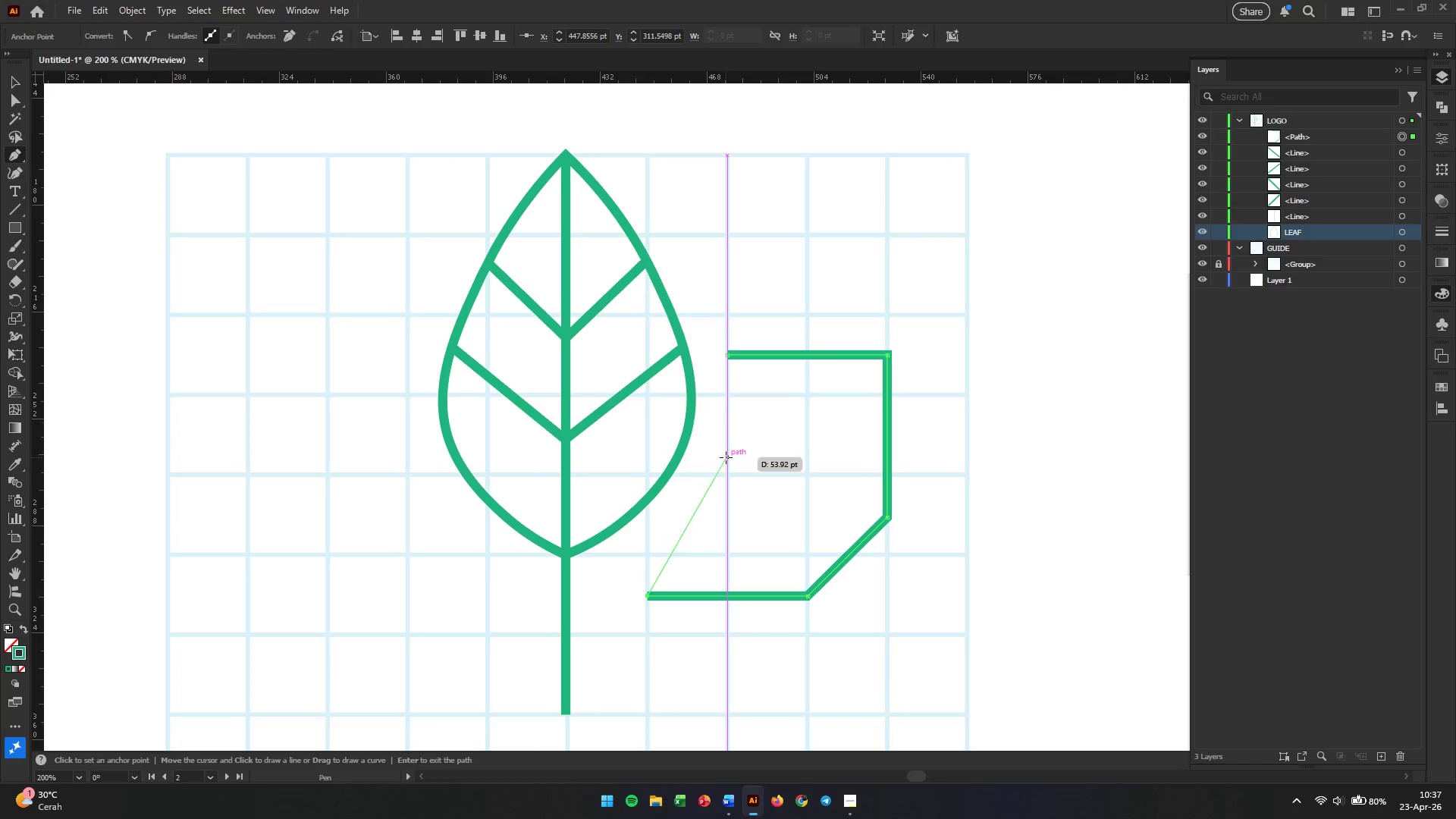 
key(Escape)
 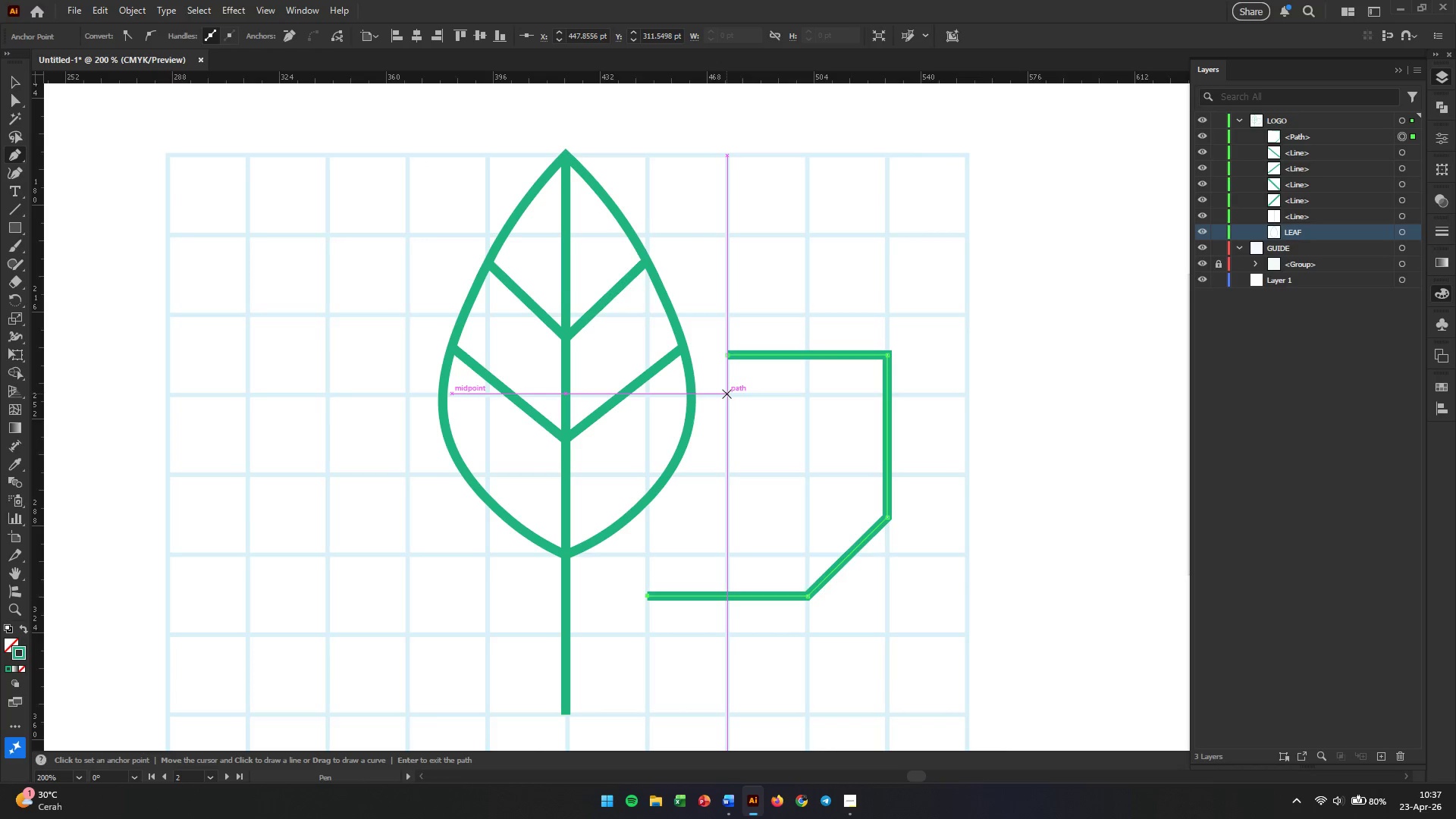 
left_click([726, 394])
 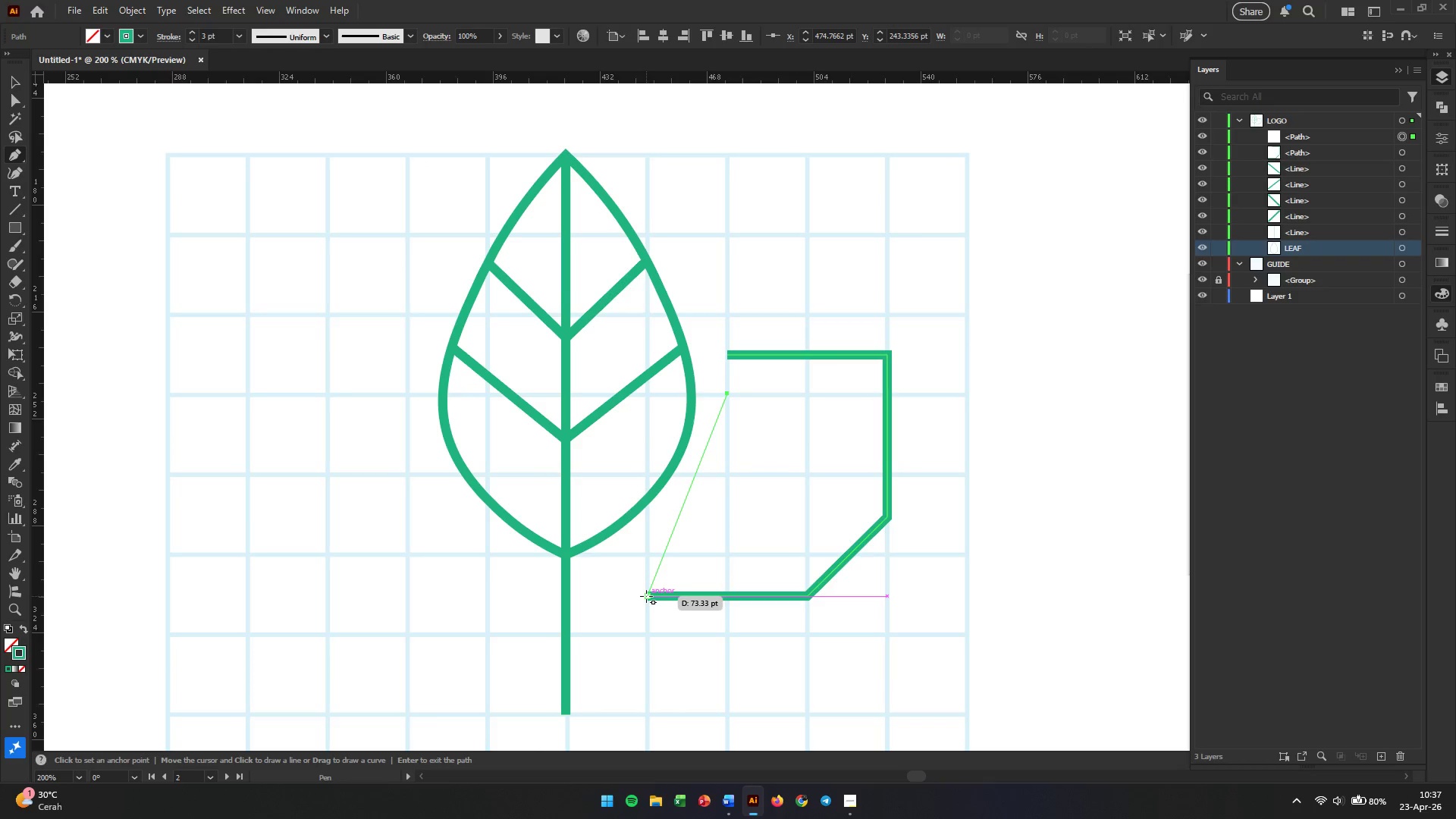 
wait(12.89)
 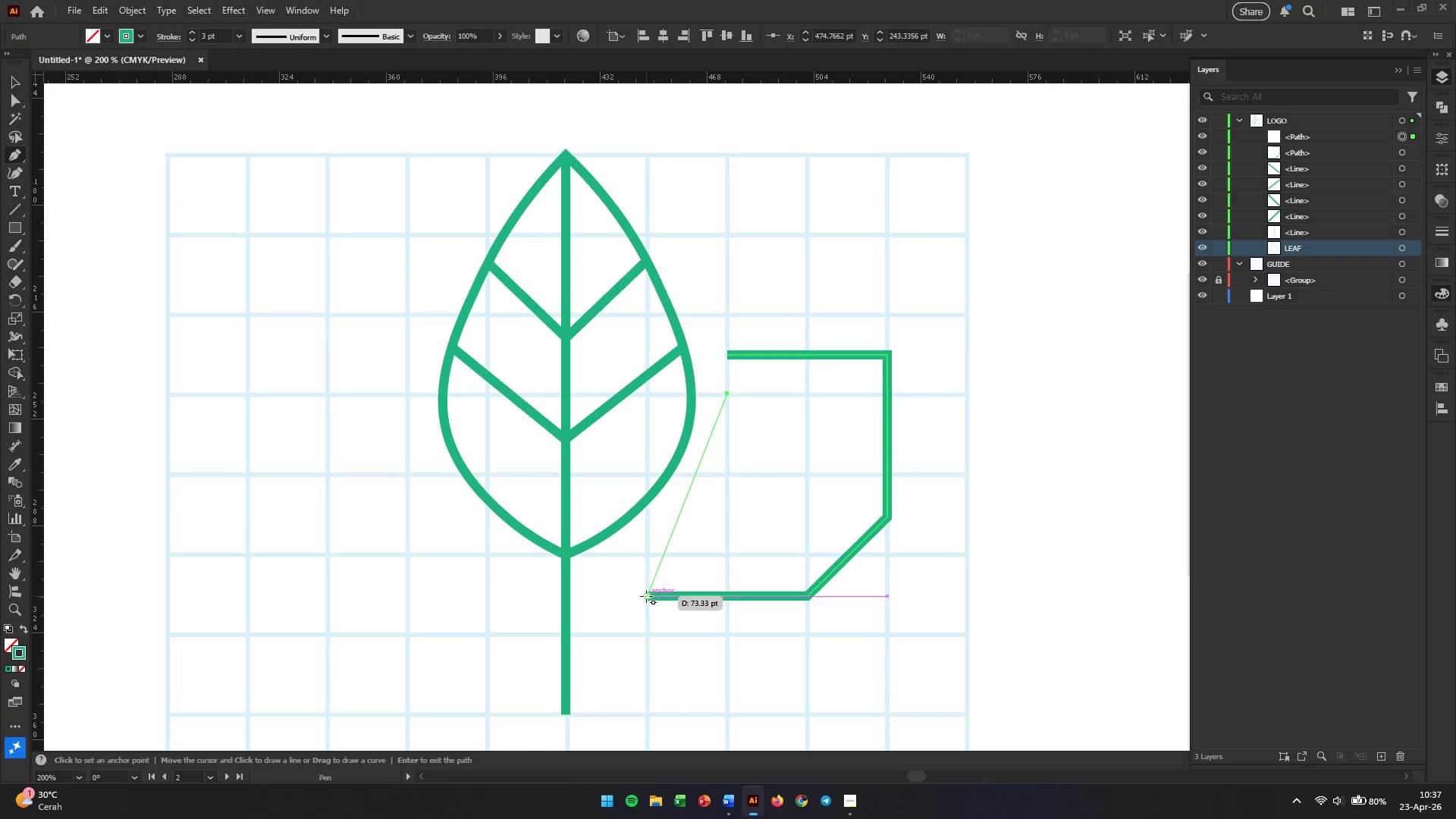 
key(Escape)
 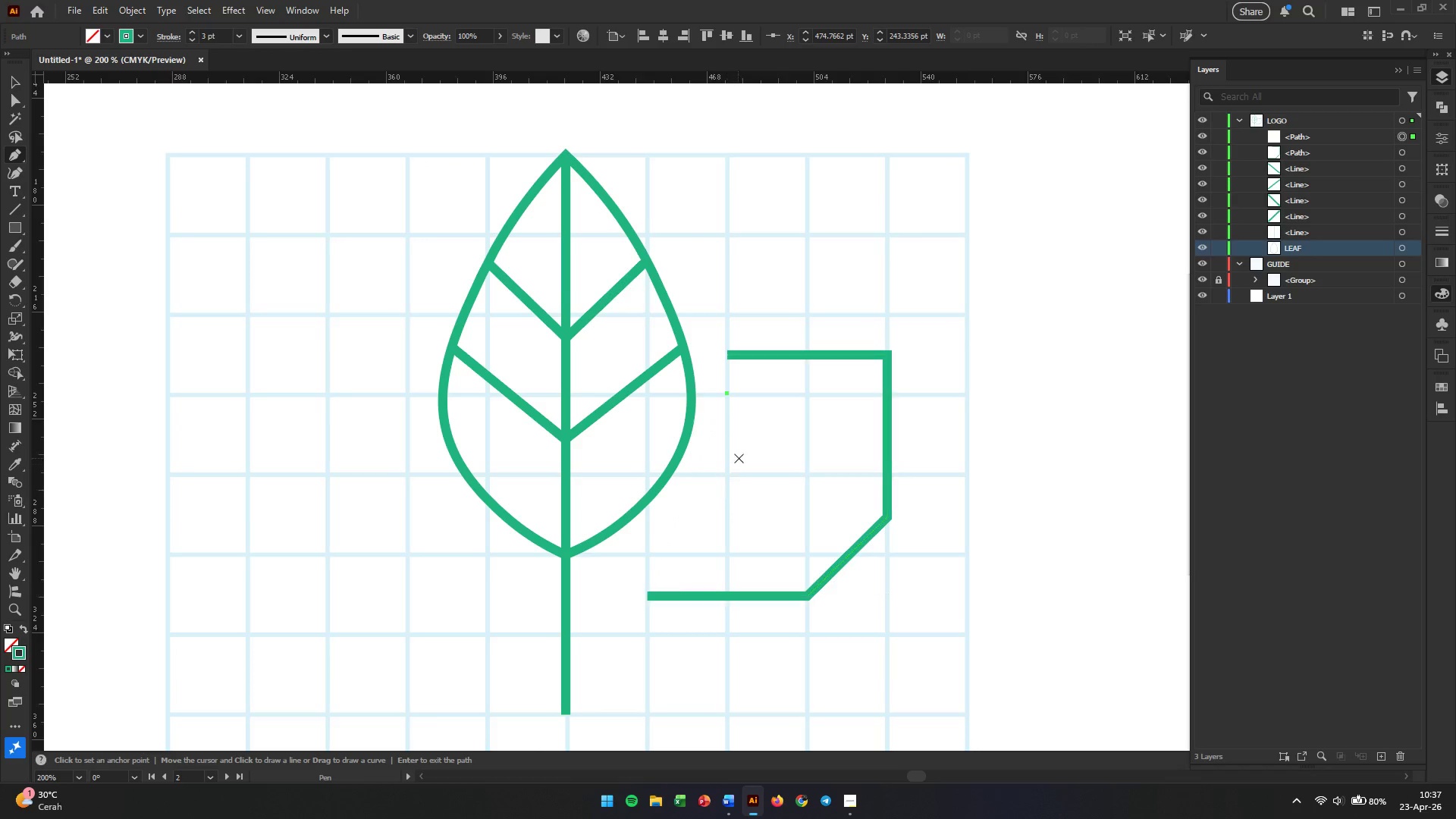 
key(Escape)
 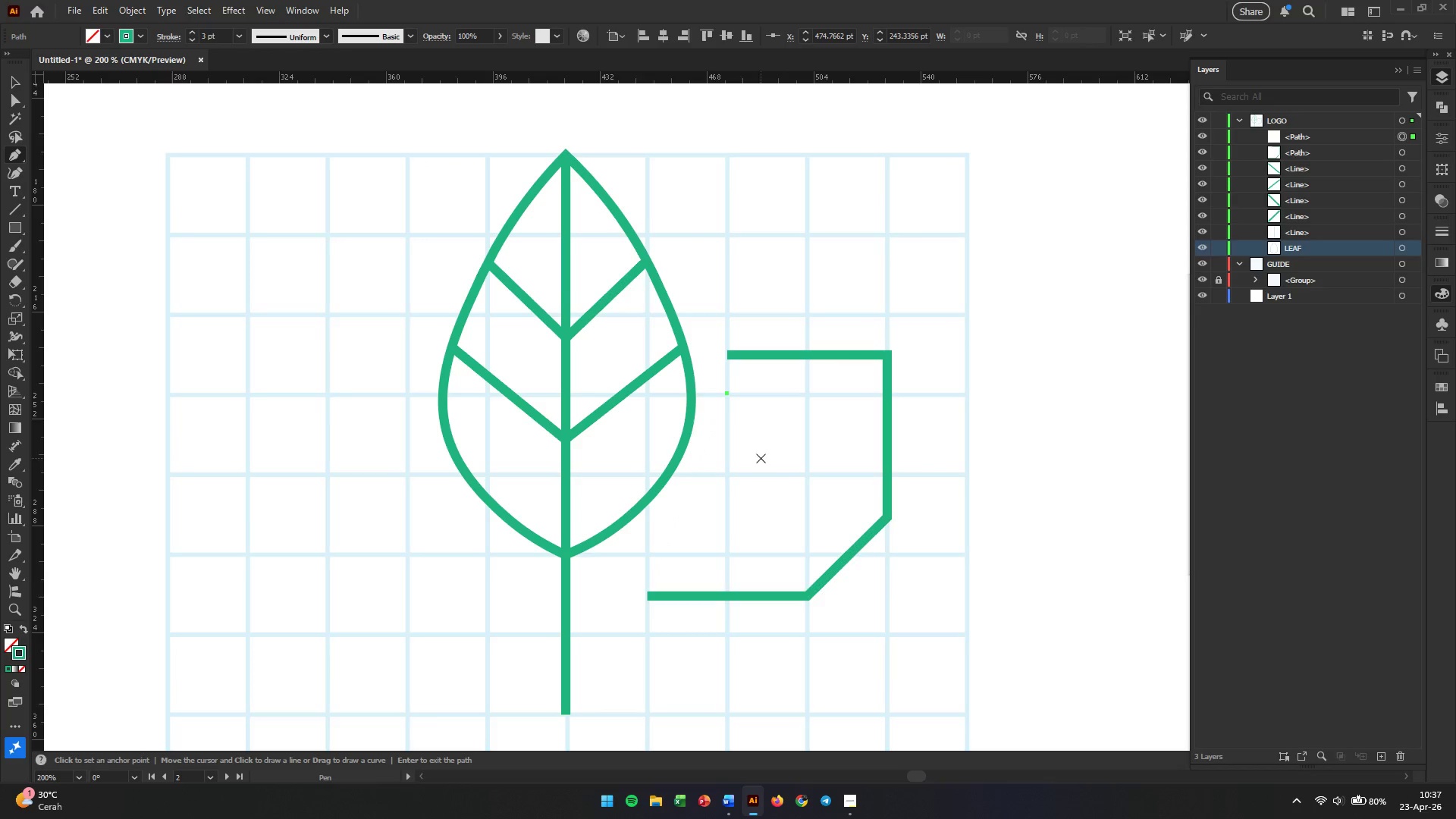 
key(Escape)
 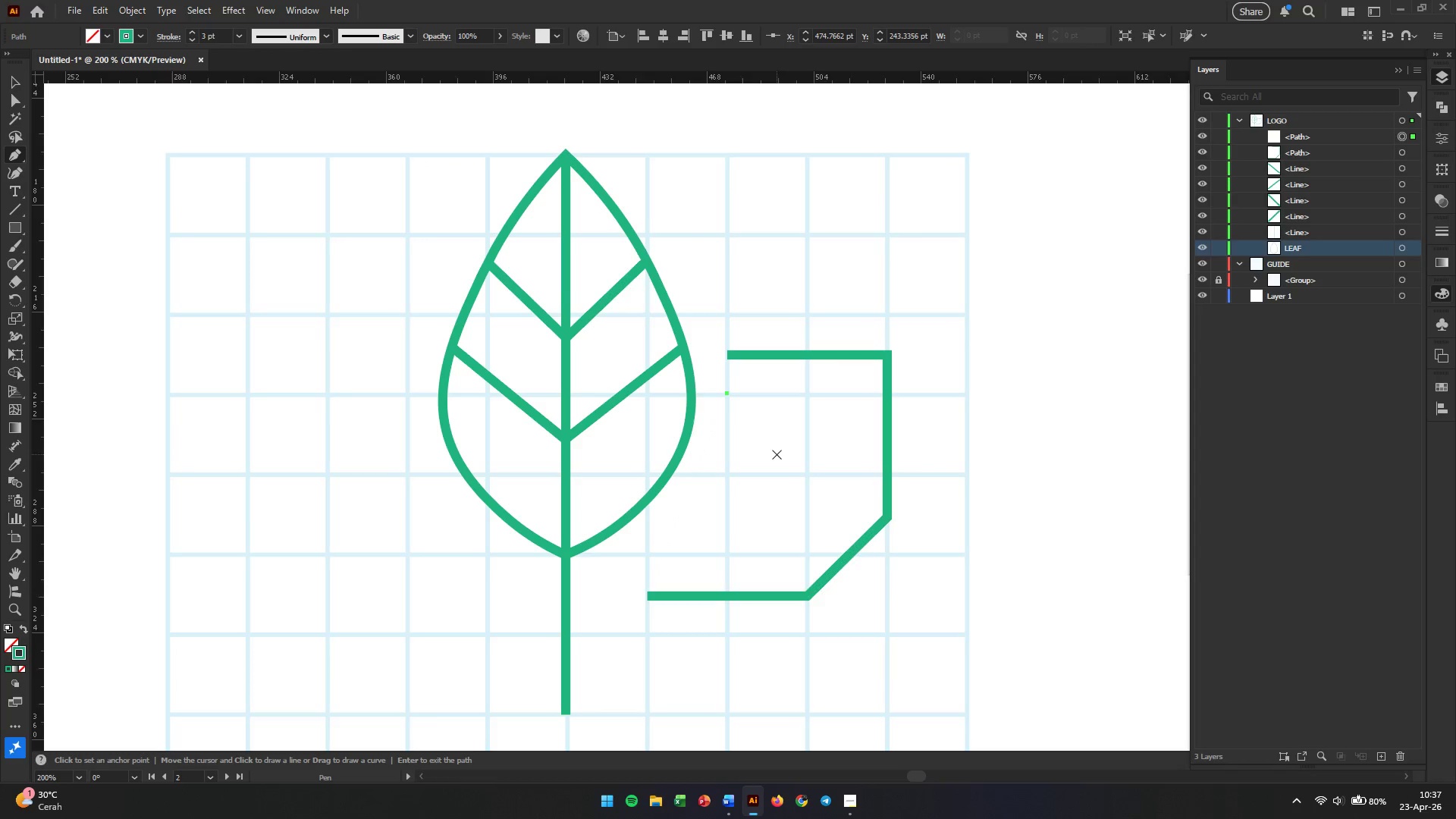 
key(Backspace)
 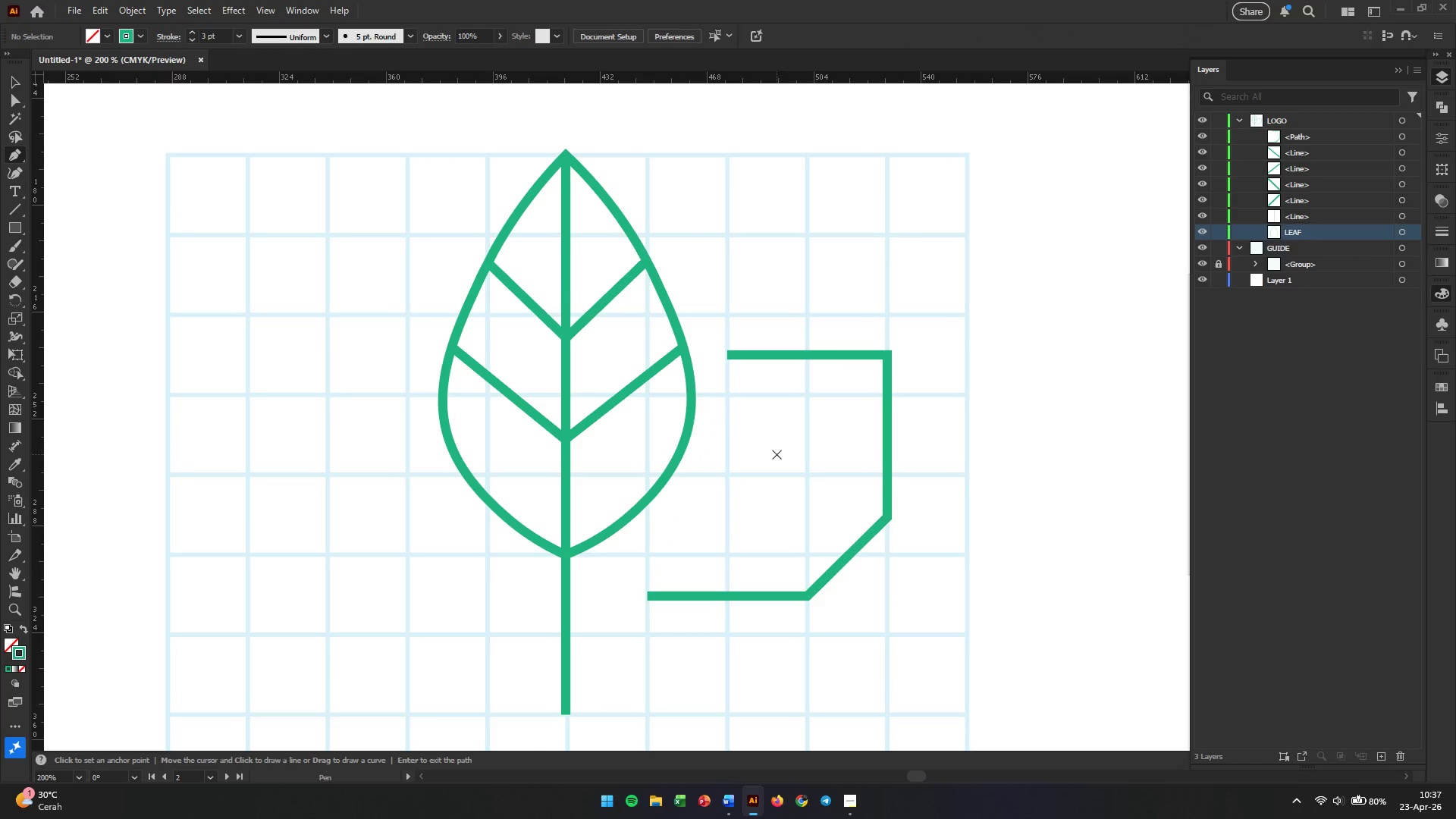 
key(Control+Z)
 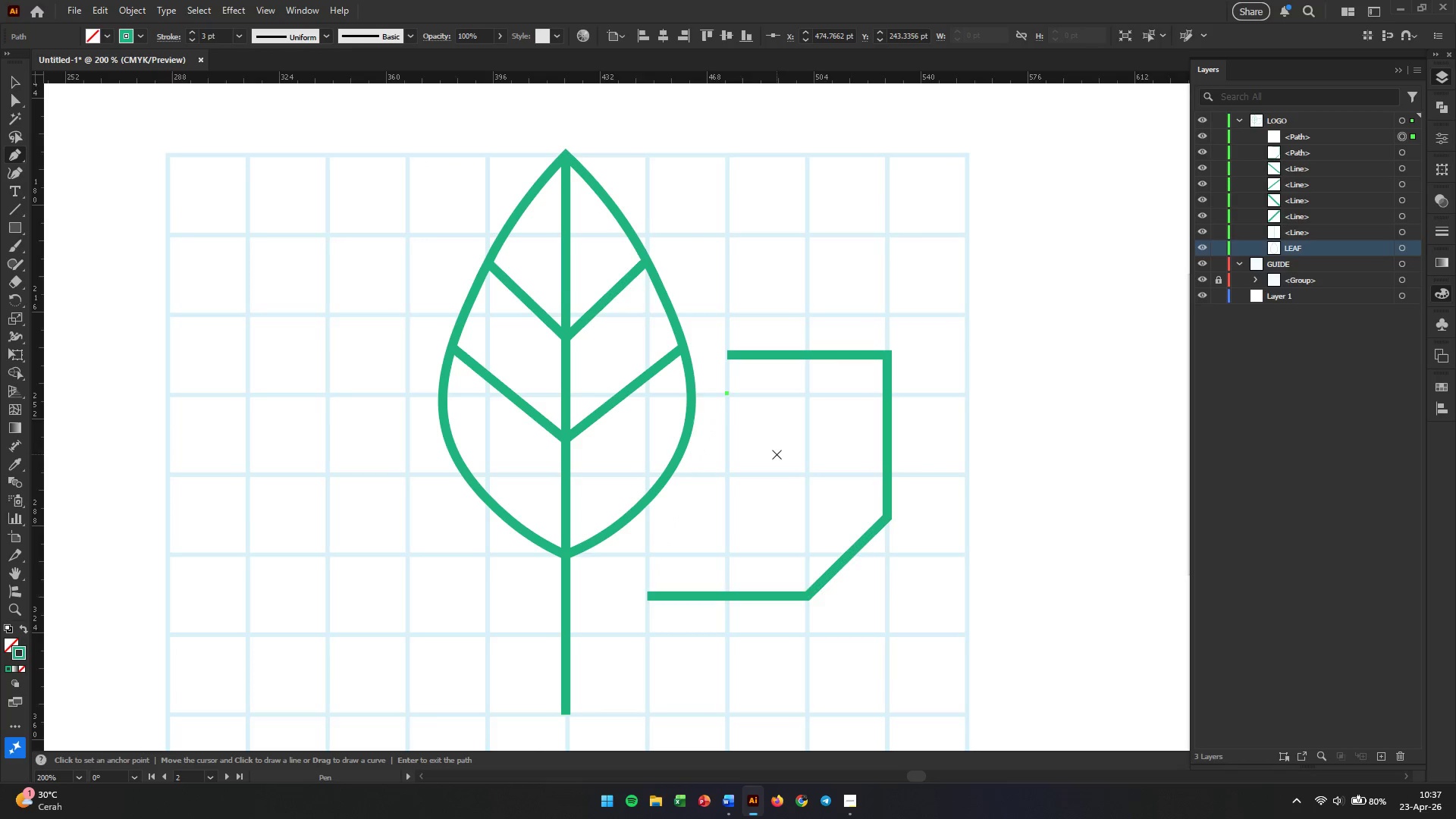 
key(Escape)
 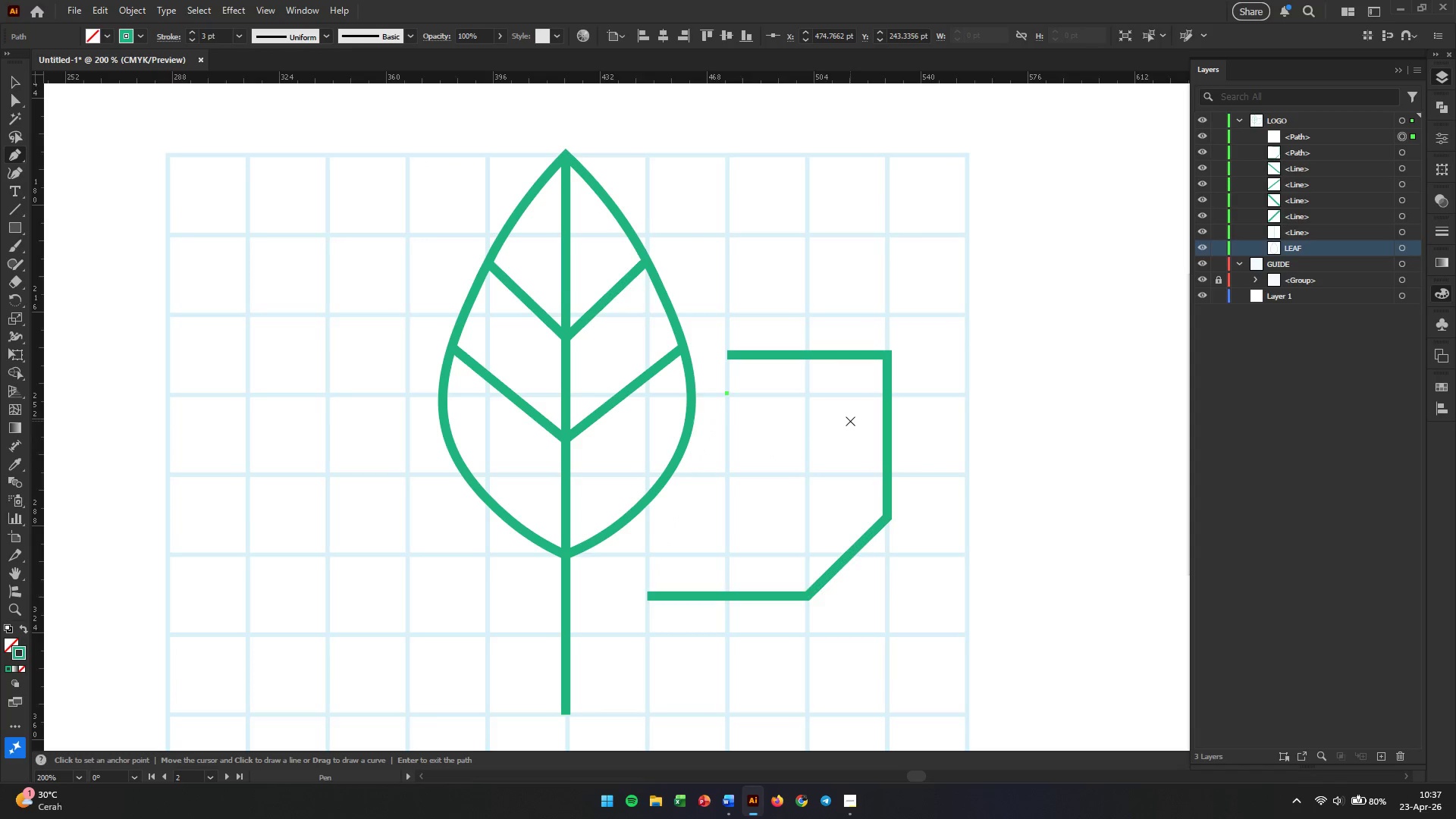 
key(V)
 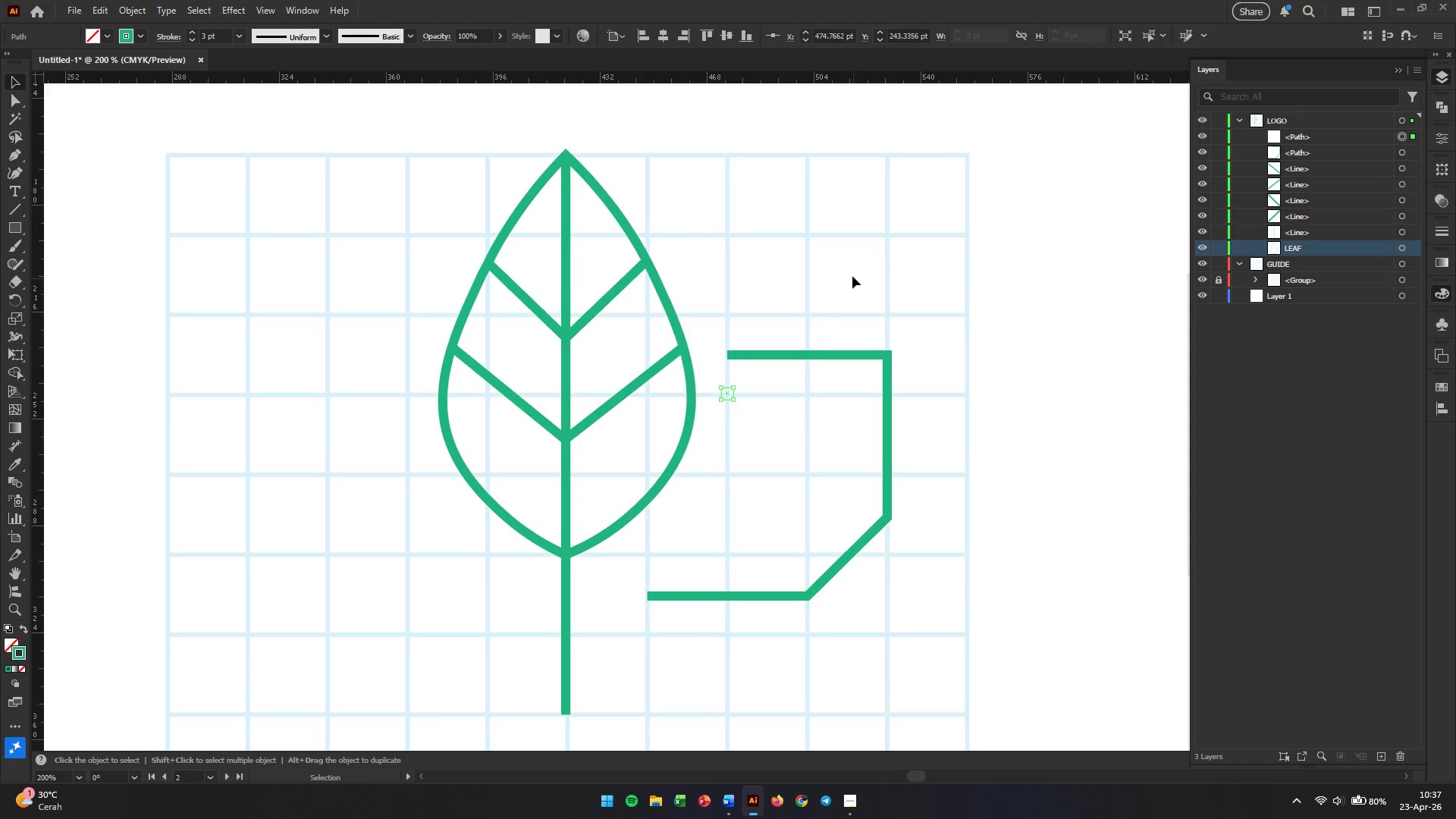 
left_click_drag(start_coordinate=[852, 273], to_coordinate=[814, 637])
 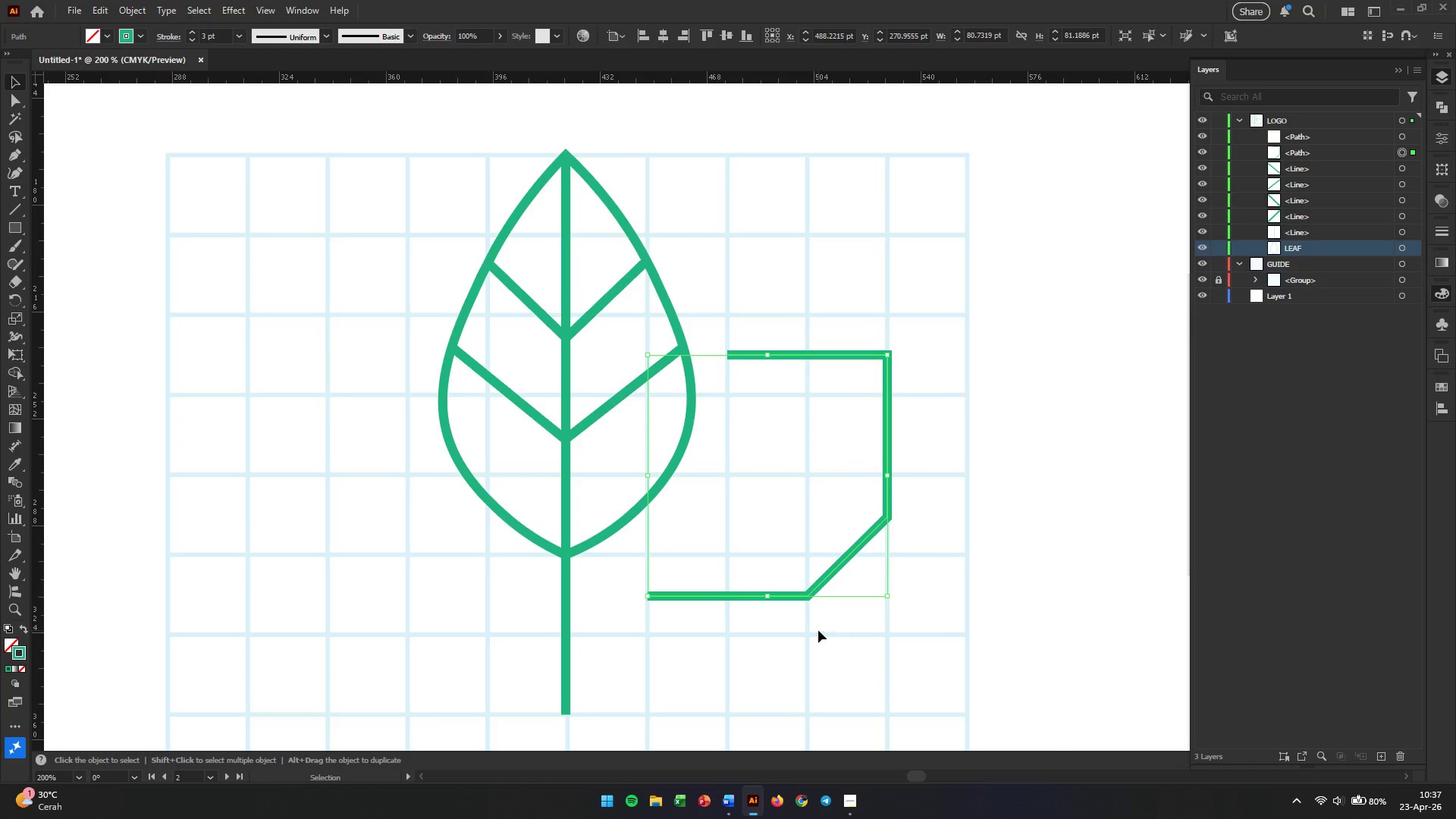 
key(Backspace)
 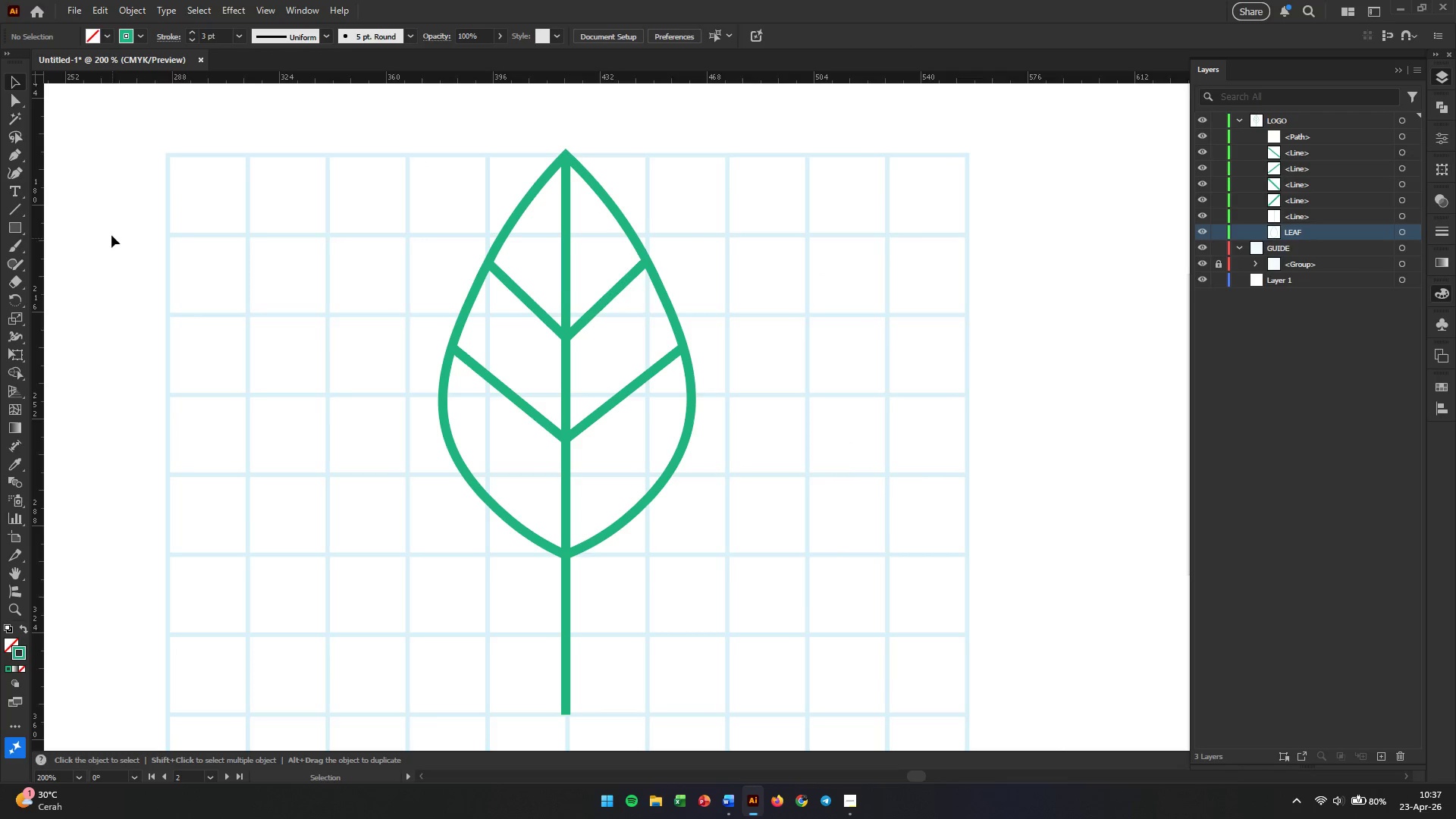 
left_click([19, 155])
 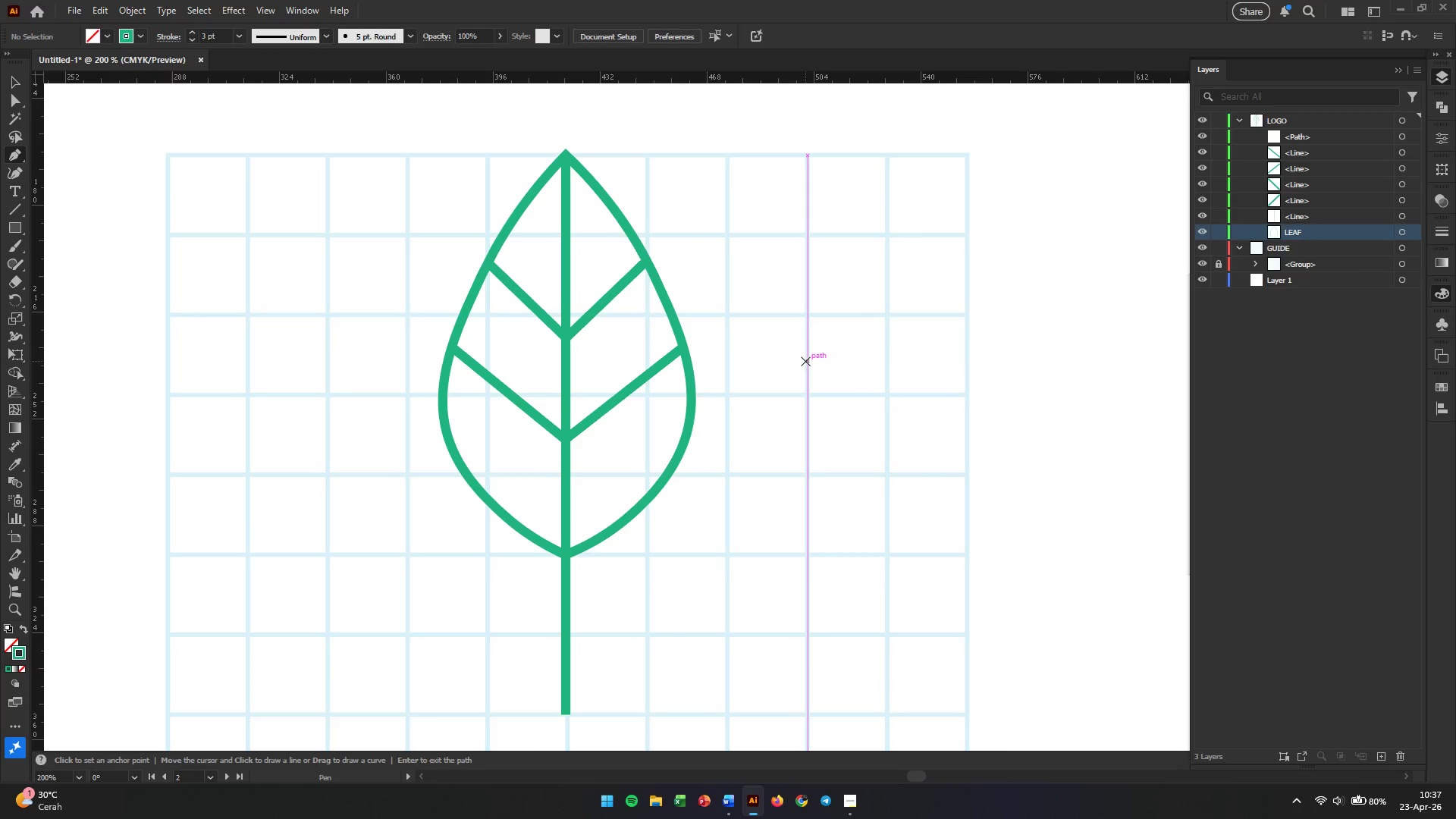 
wait(8.39)
 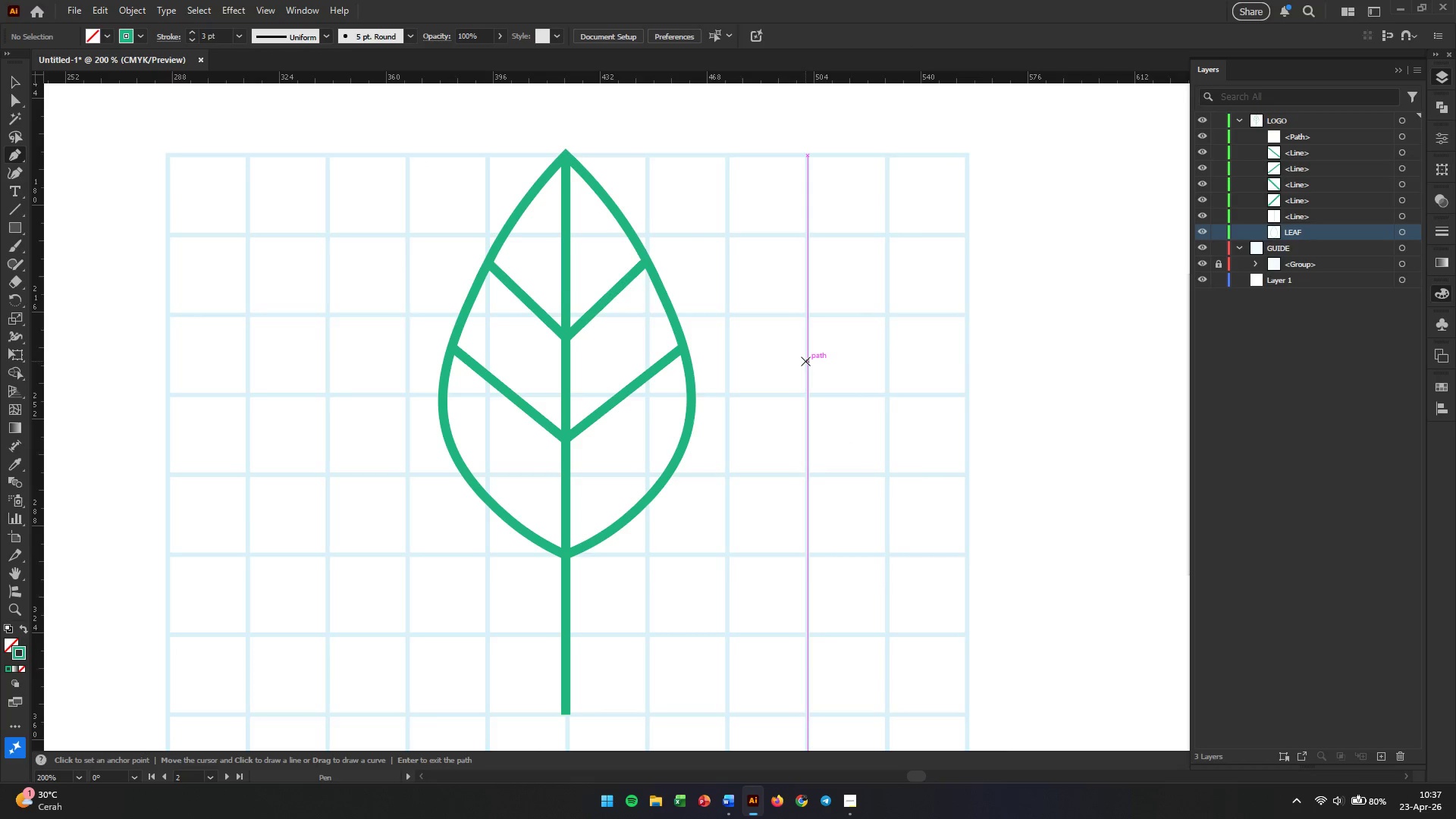 
left_click([808, 395])
 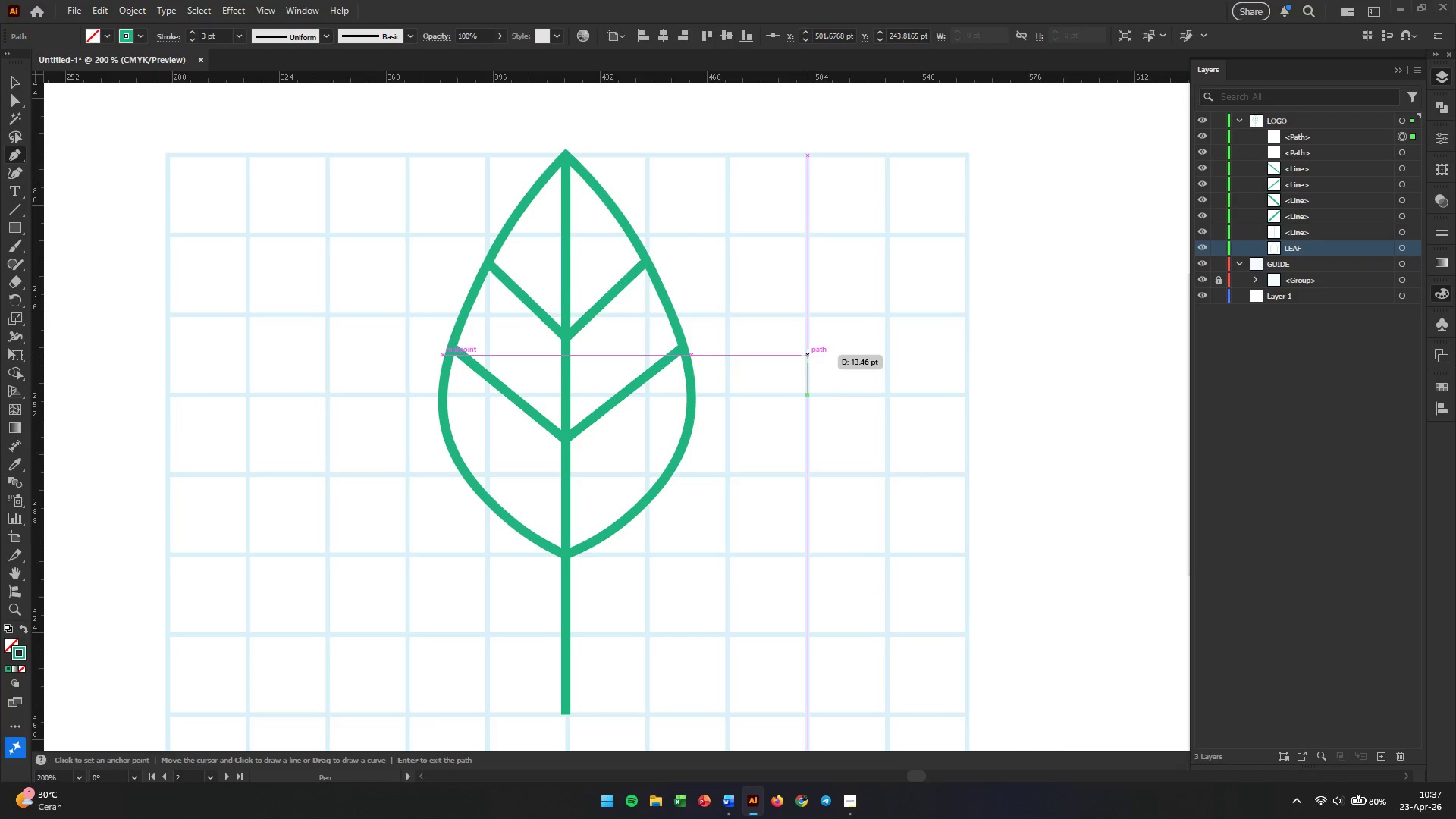 
hold_key(key=ShiftLeft, duration=0.59)
left_click([808, 356])
 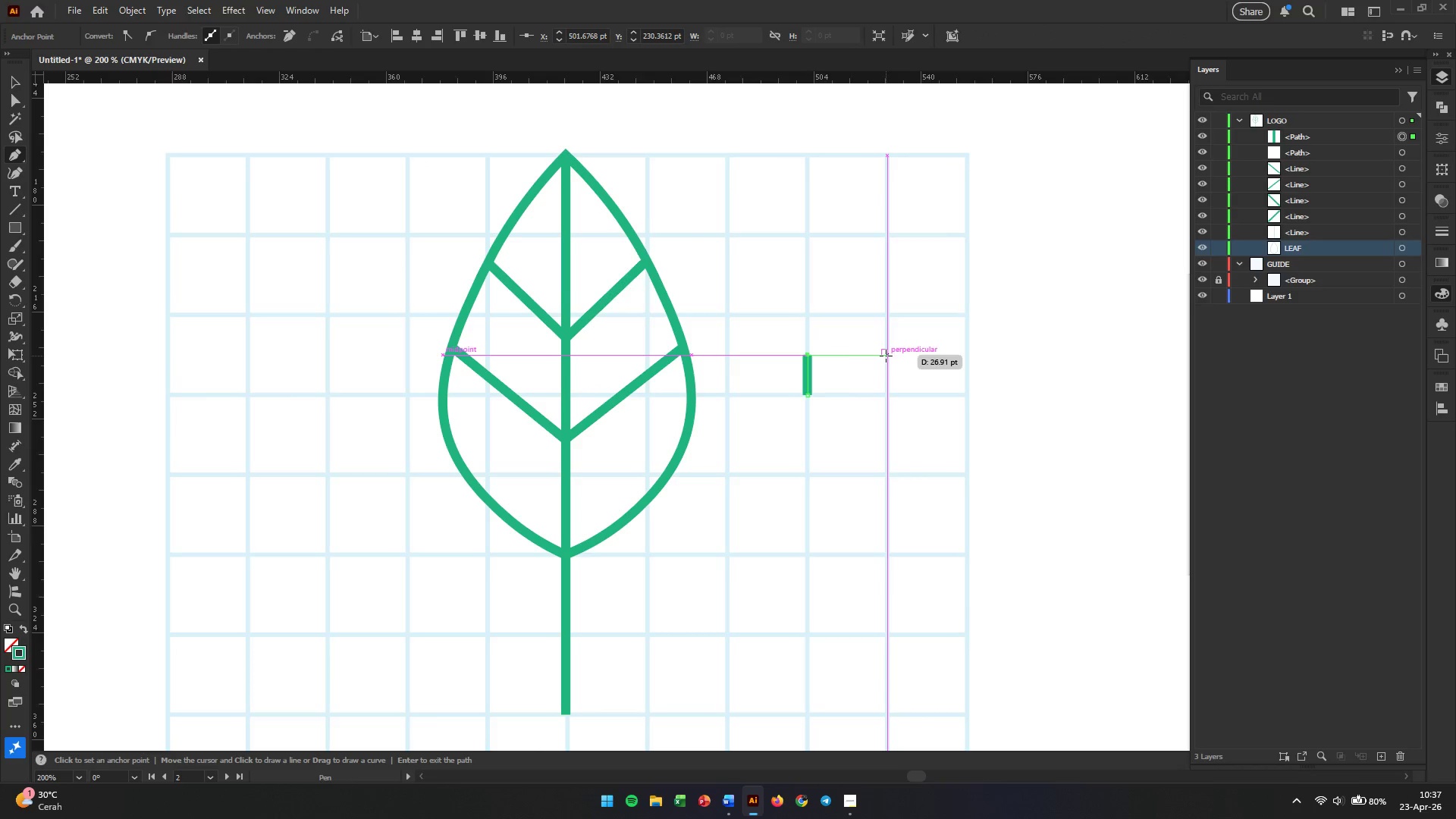 
left_click([886, 356])
 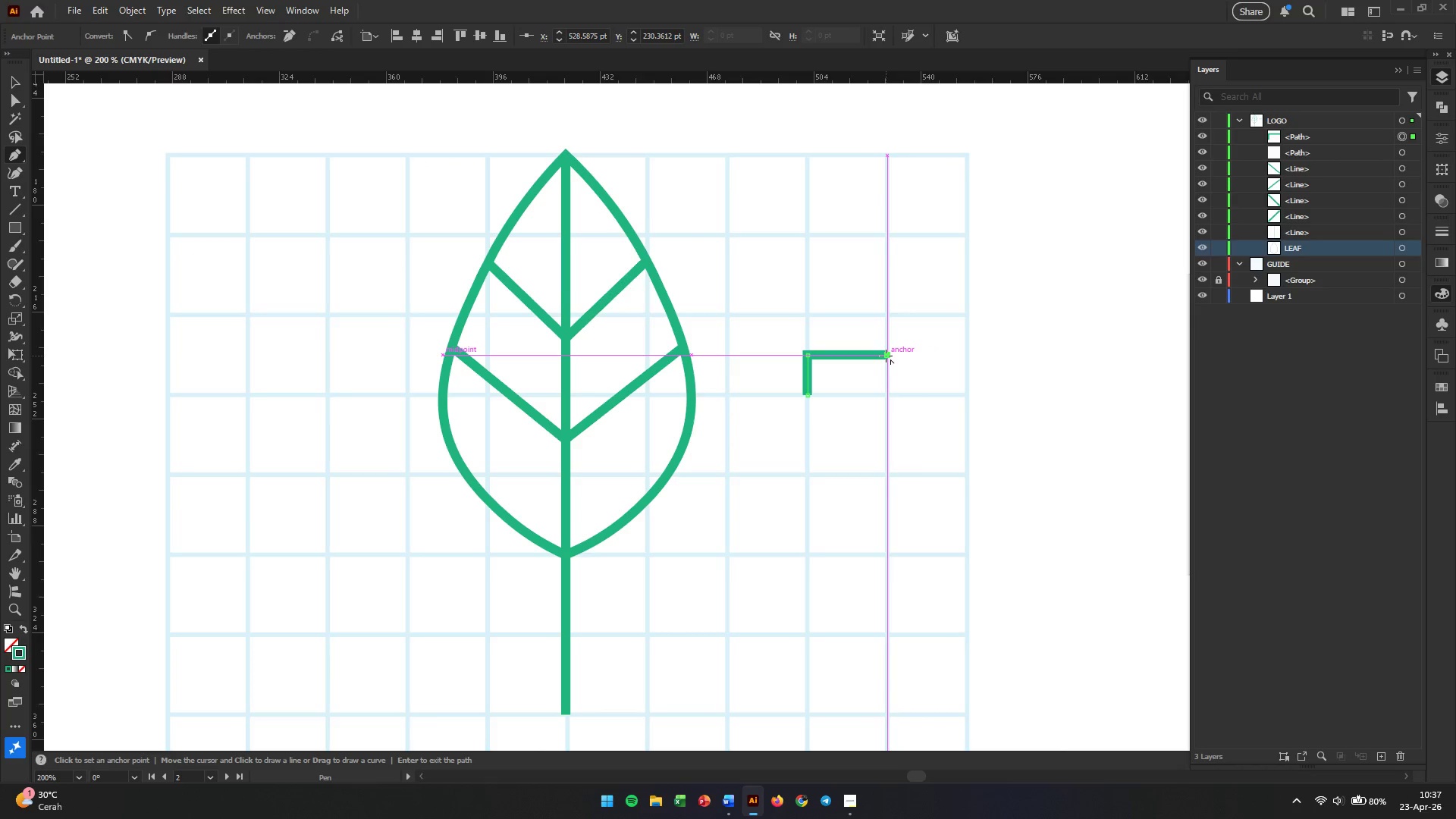 
wait(10.88)
 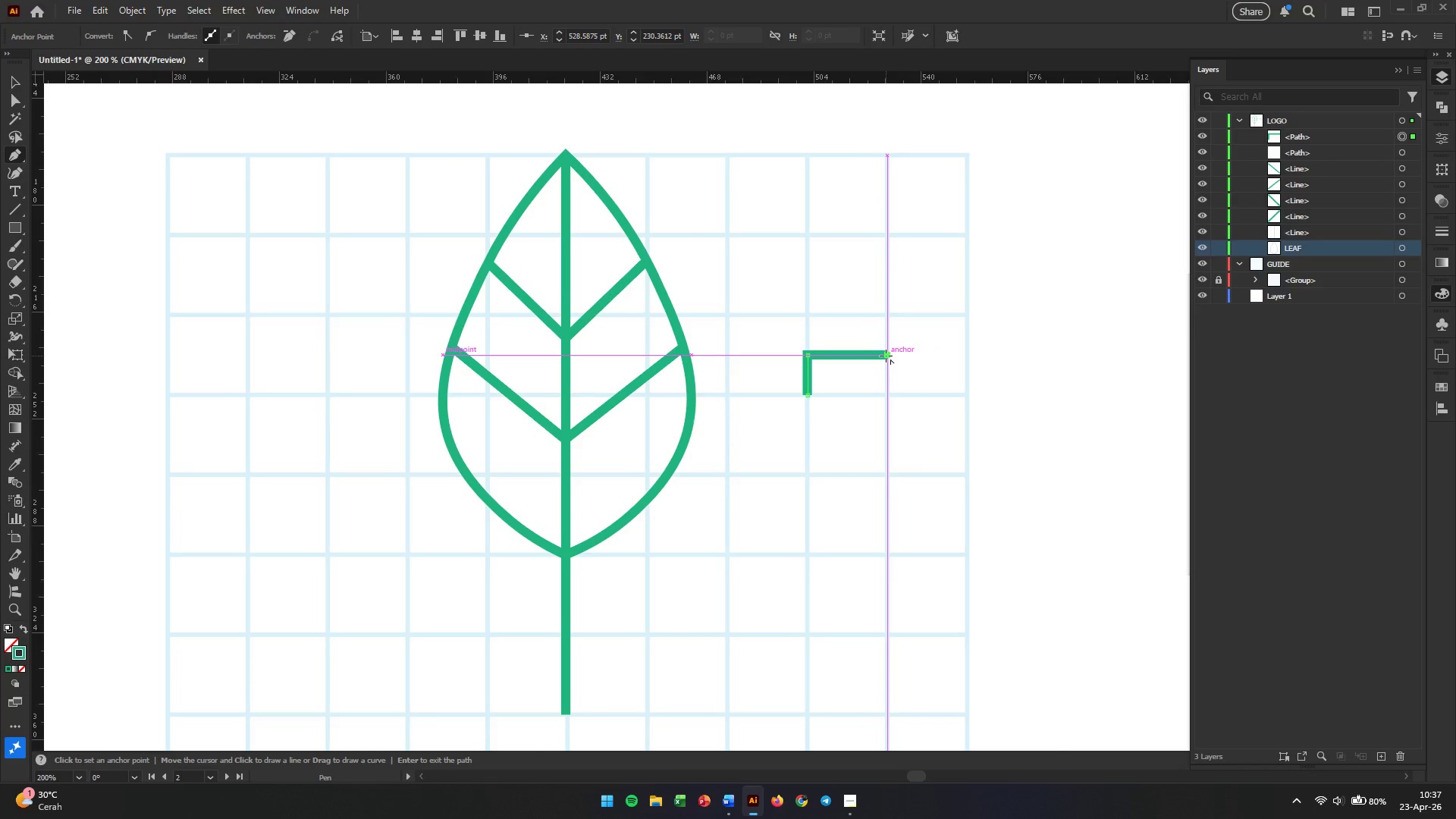 
key(Backspace)
 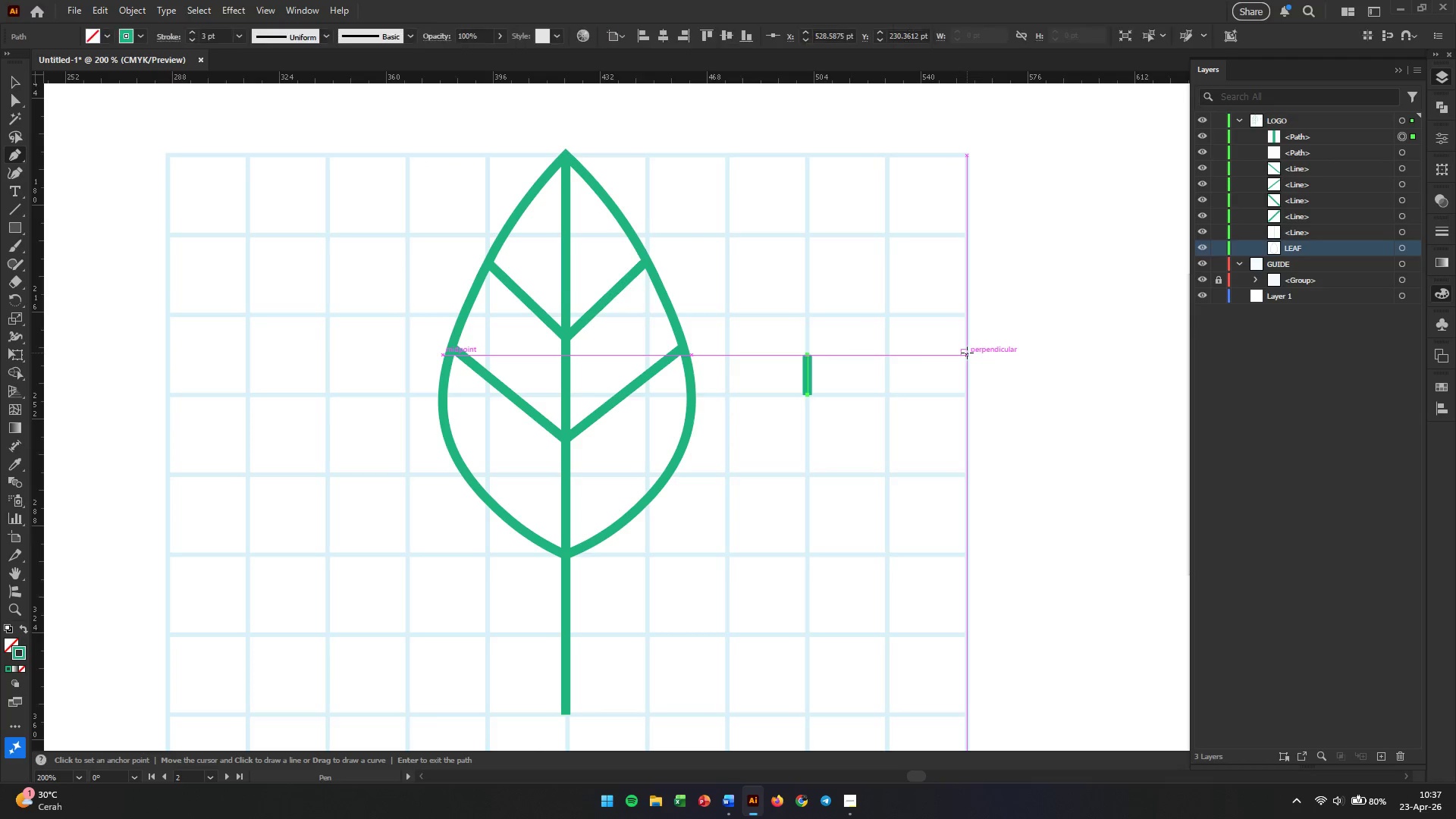 
key(Backspace)
 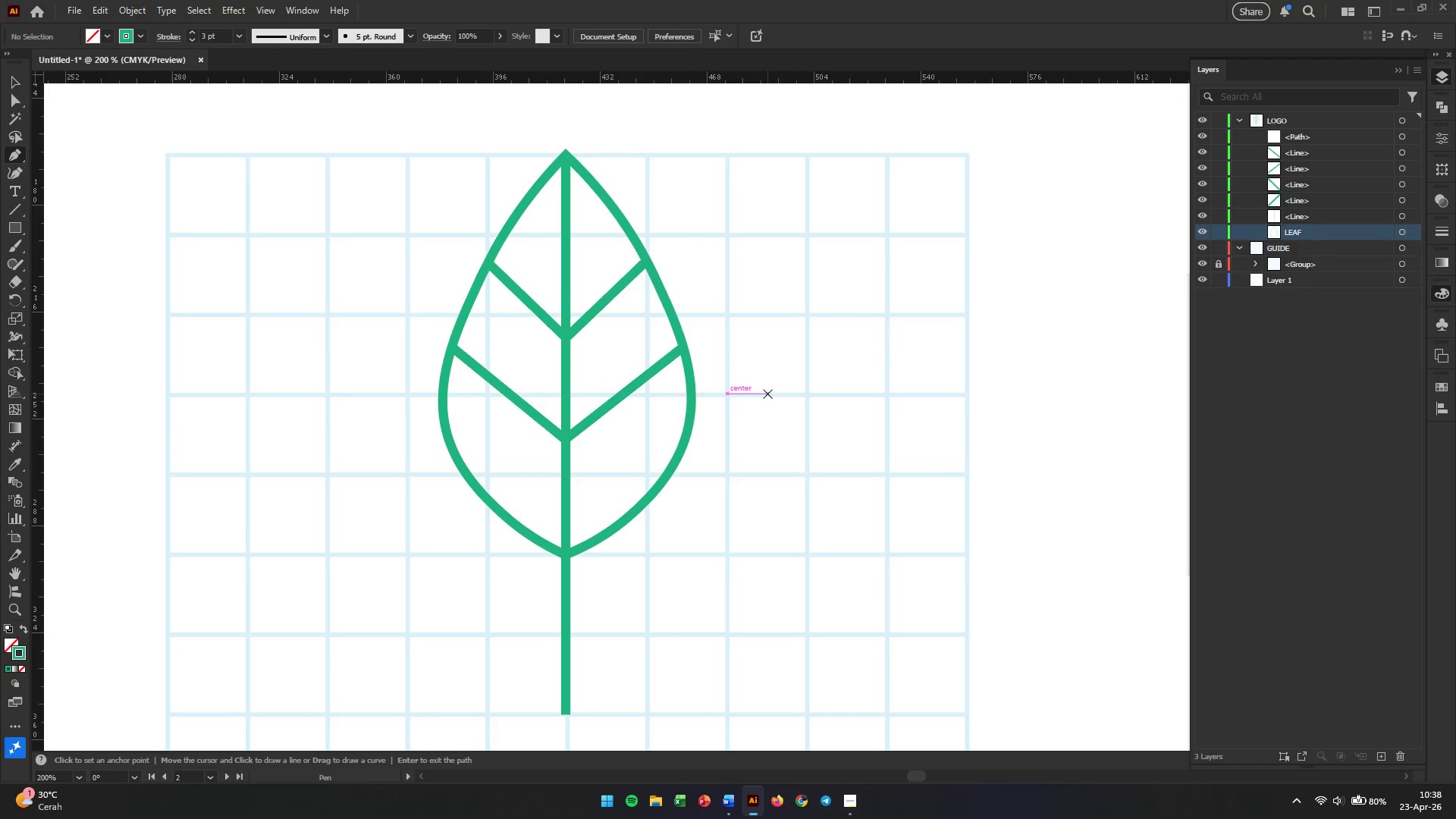 
left_click([767, 394])
 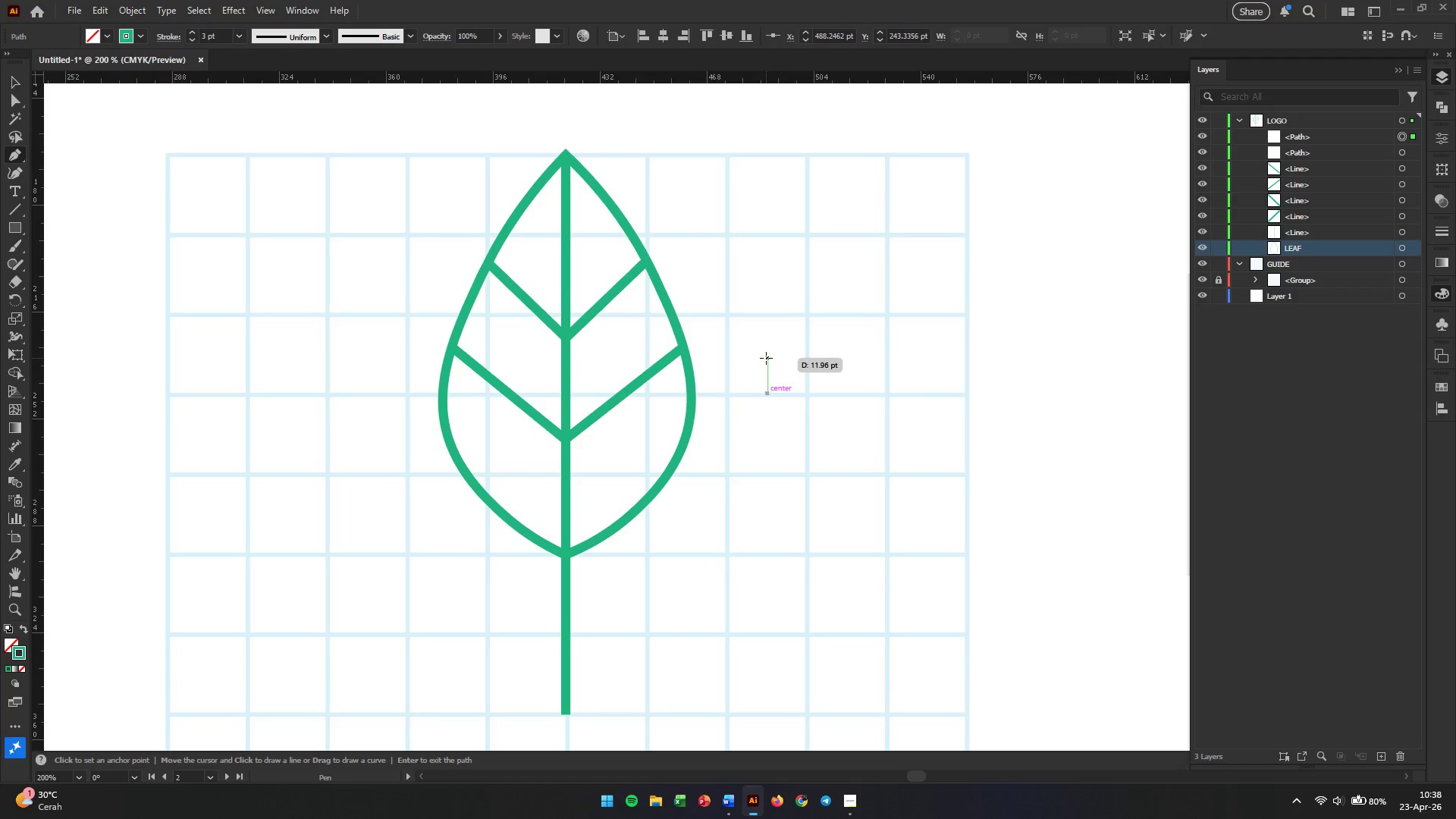 
hold_key(key=ShiftLeft, duration=1.11)
left_click([766, 354])
 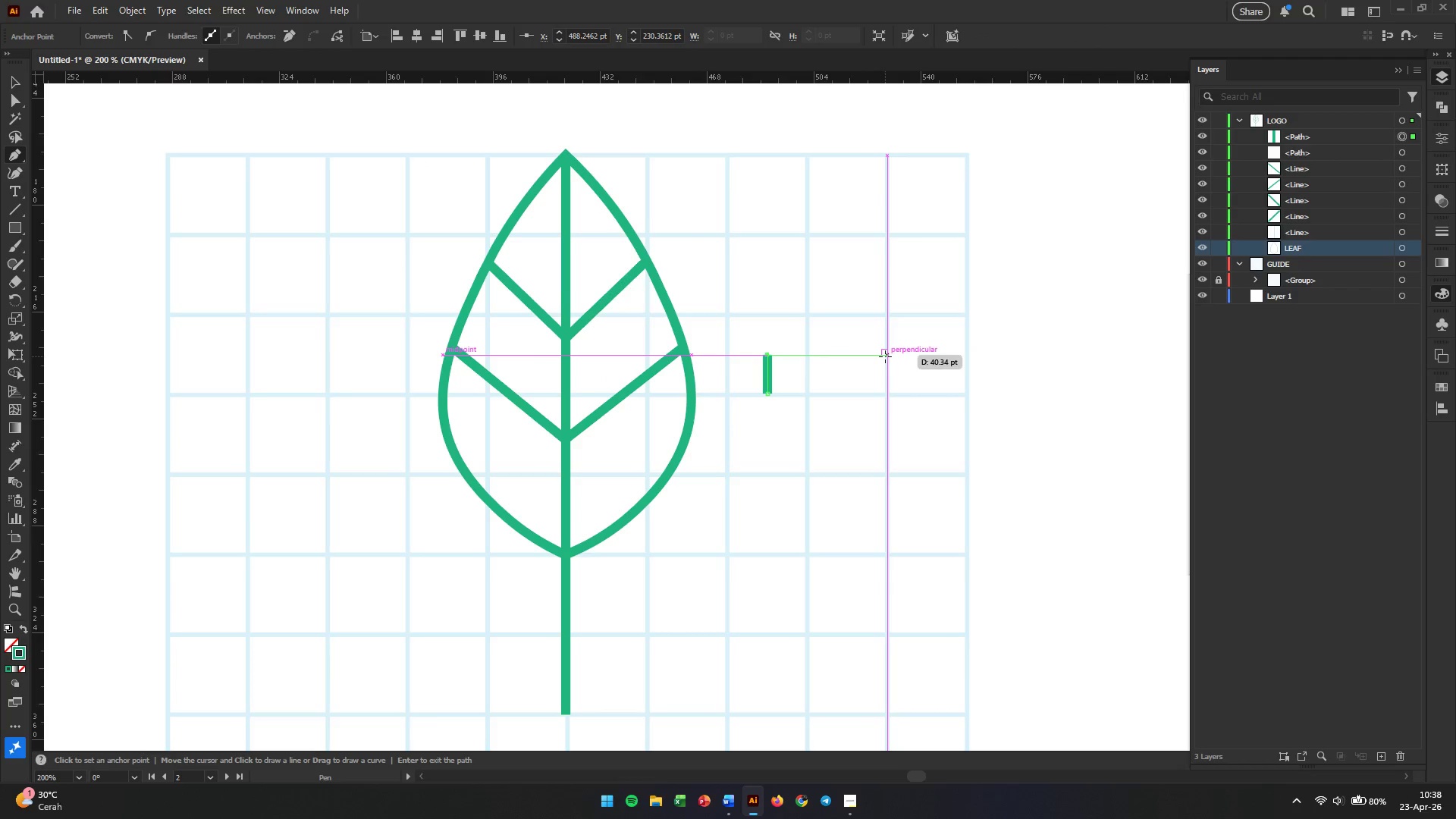 
hold_key(key=ShiftLeft, duration=1.25)
 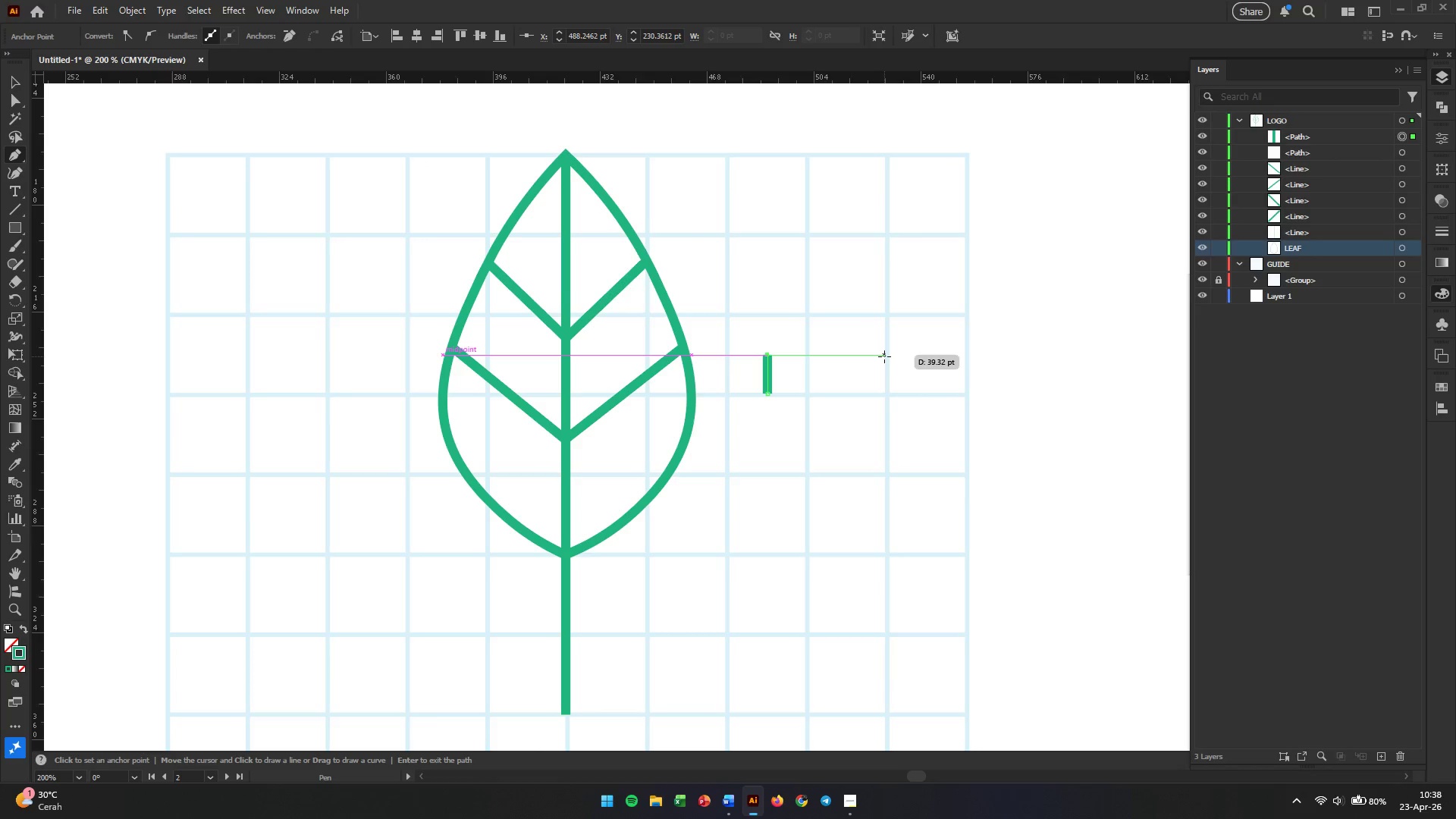 
left_click([888, 356])
 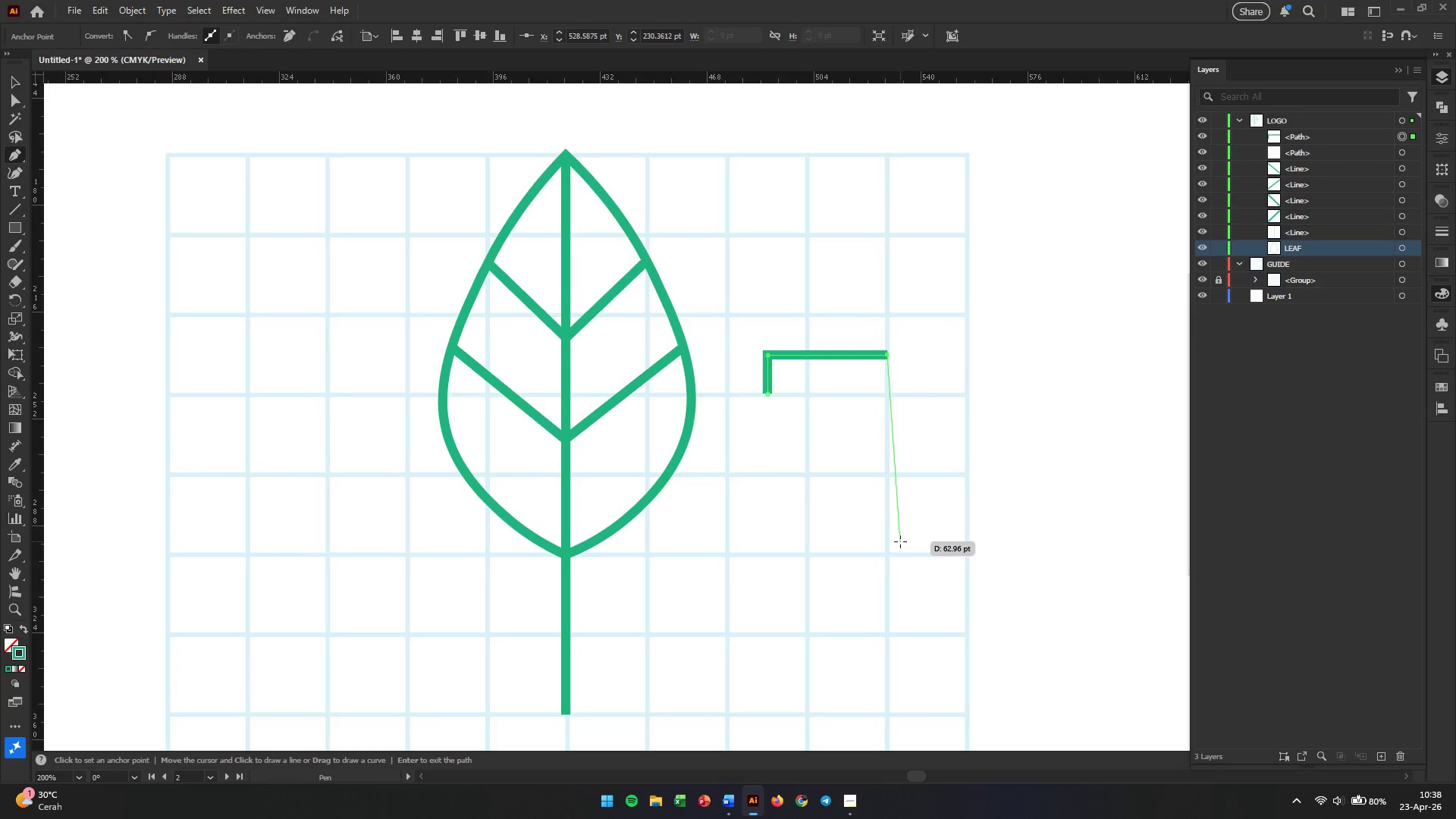 
wait(7.61)
 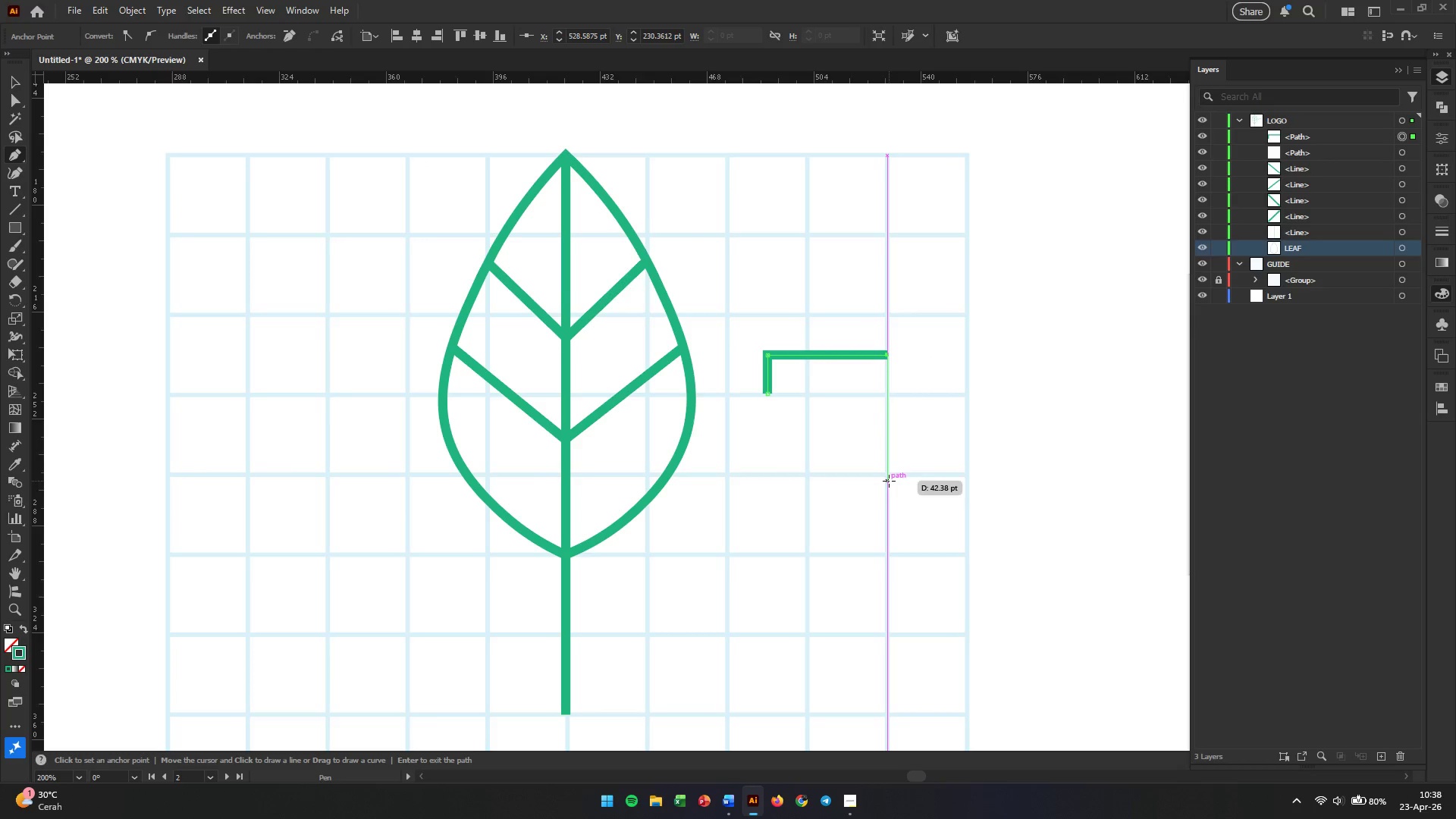 
left_click([886, 554])
 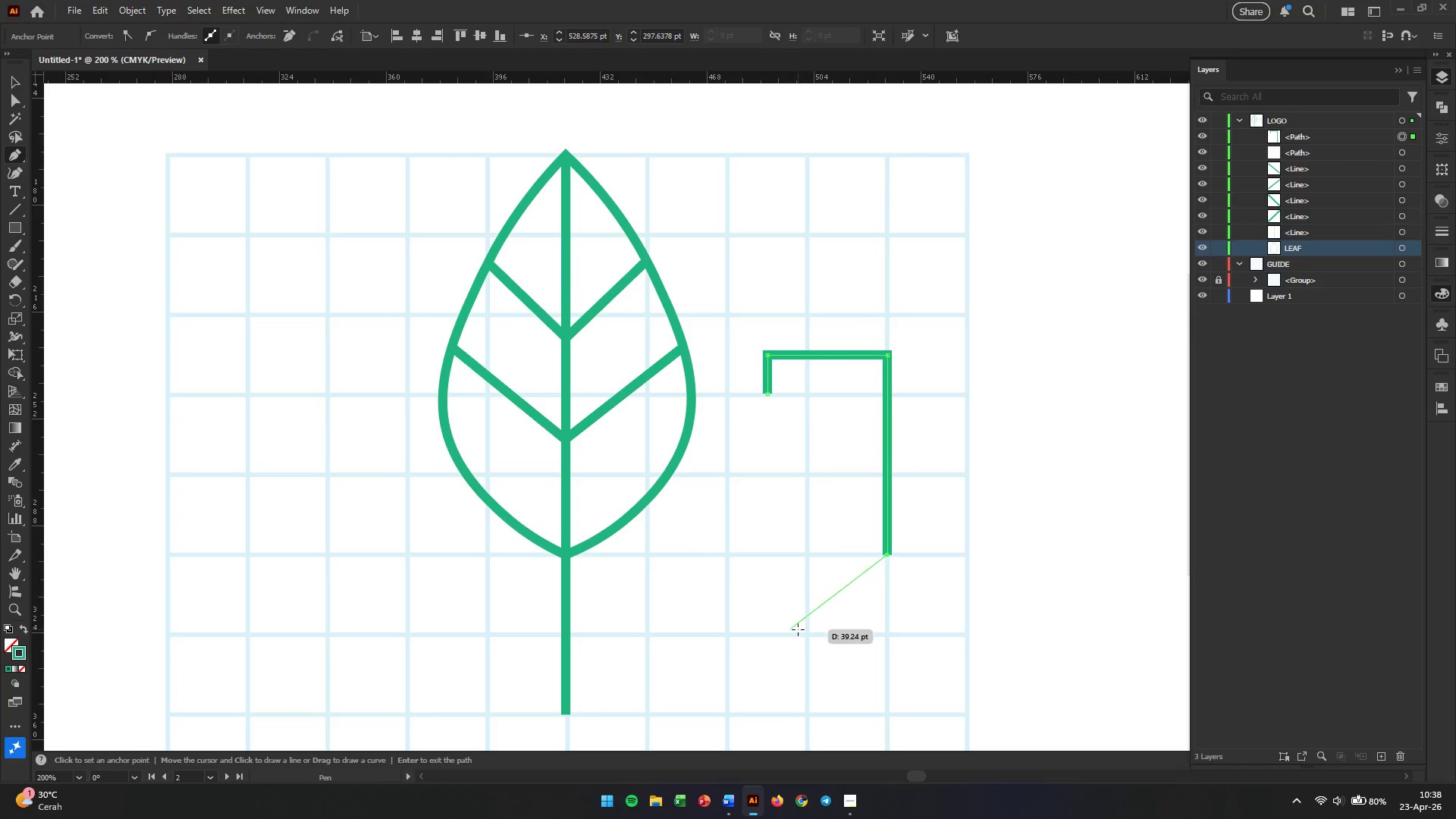 
wait(7.86)
 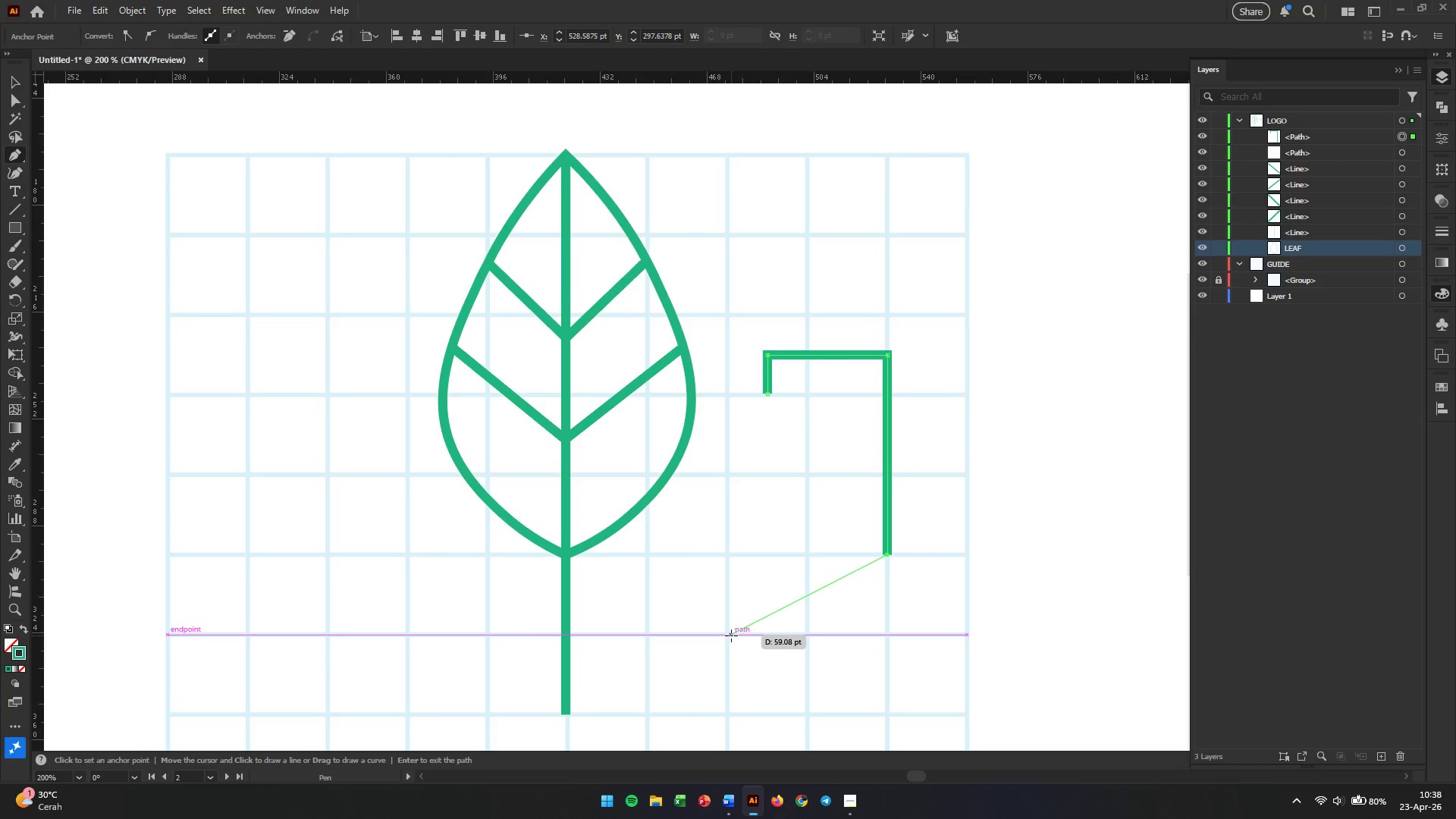 
left_click([805, 631])
 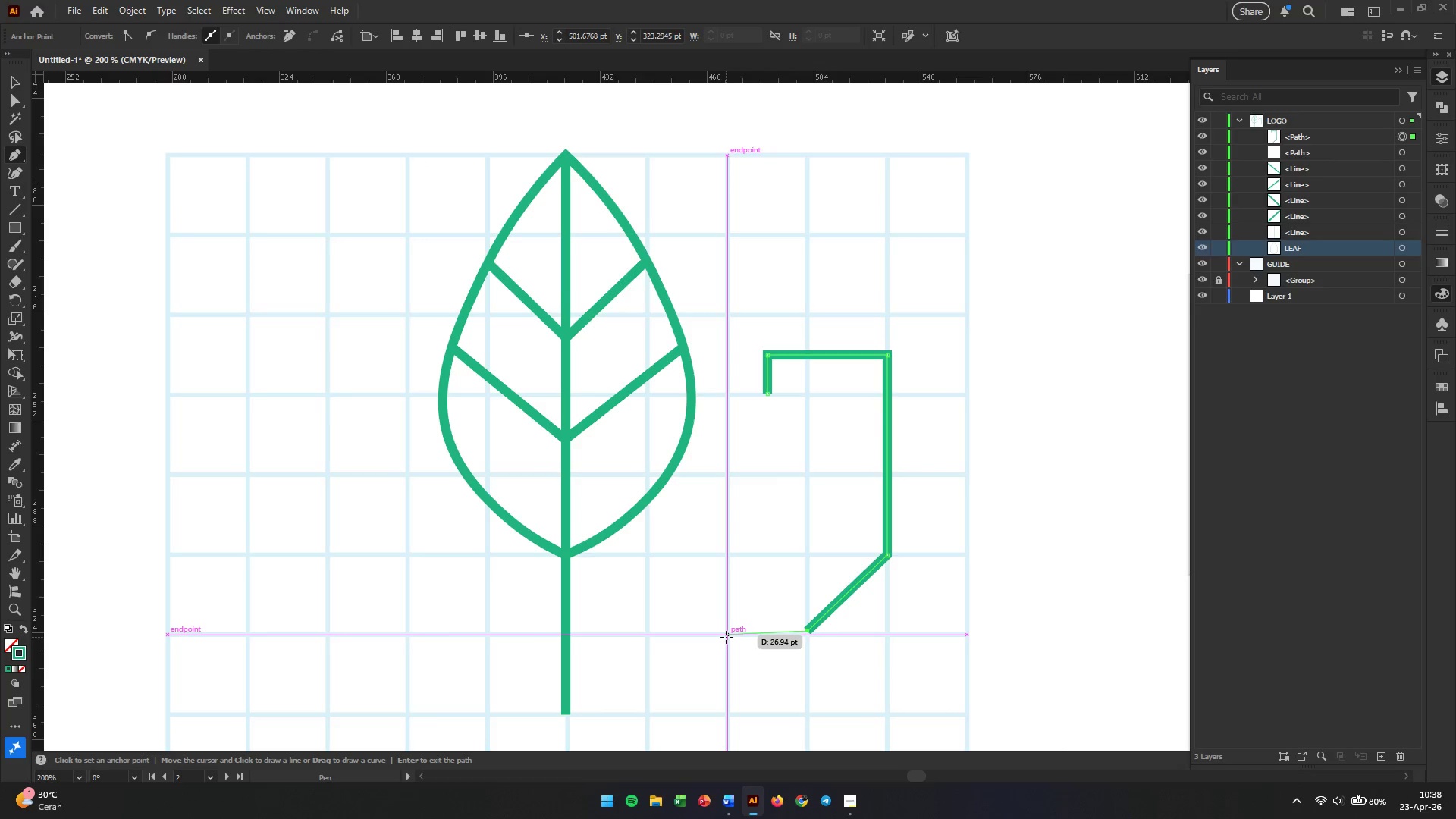 
wait(9.11)
 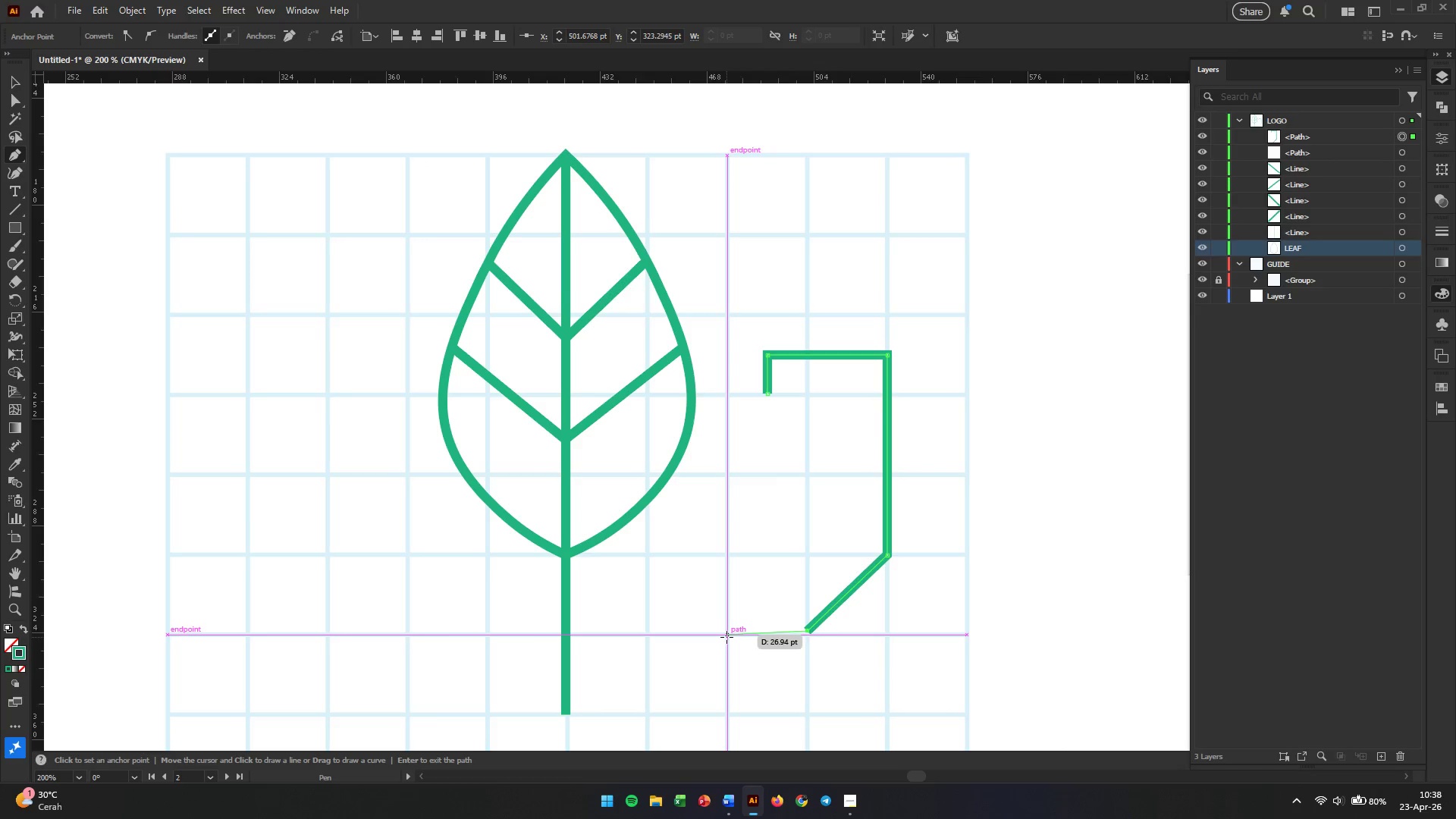 
left_click([648, 637])
 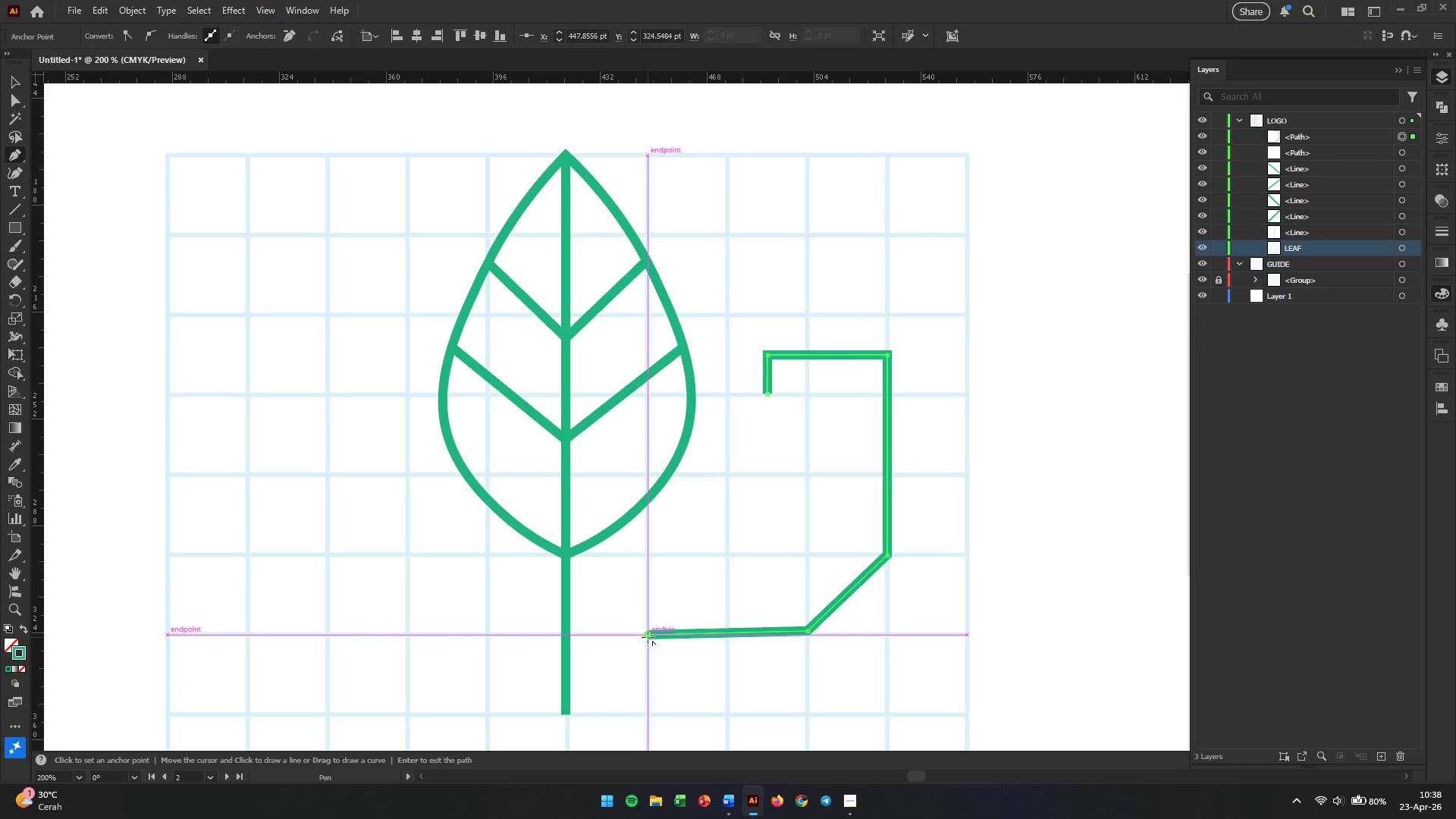 
key(Escape)
 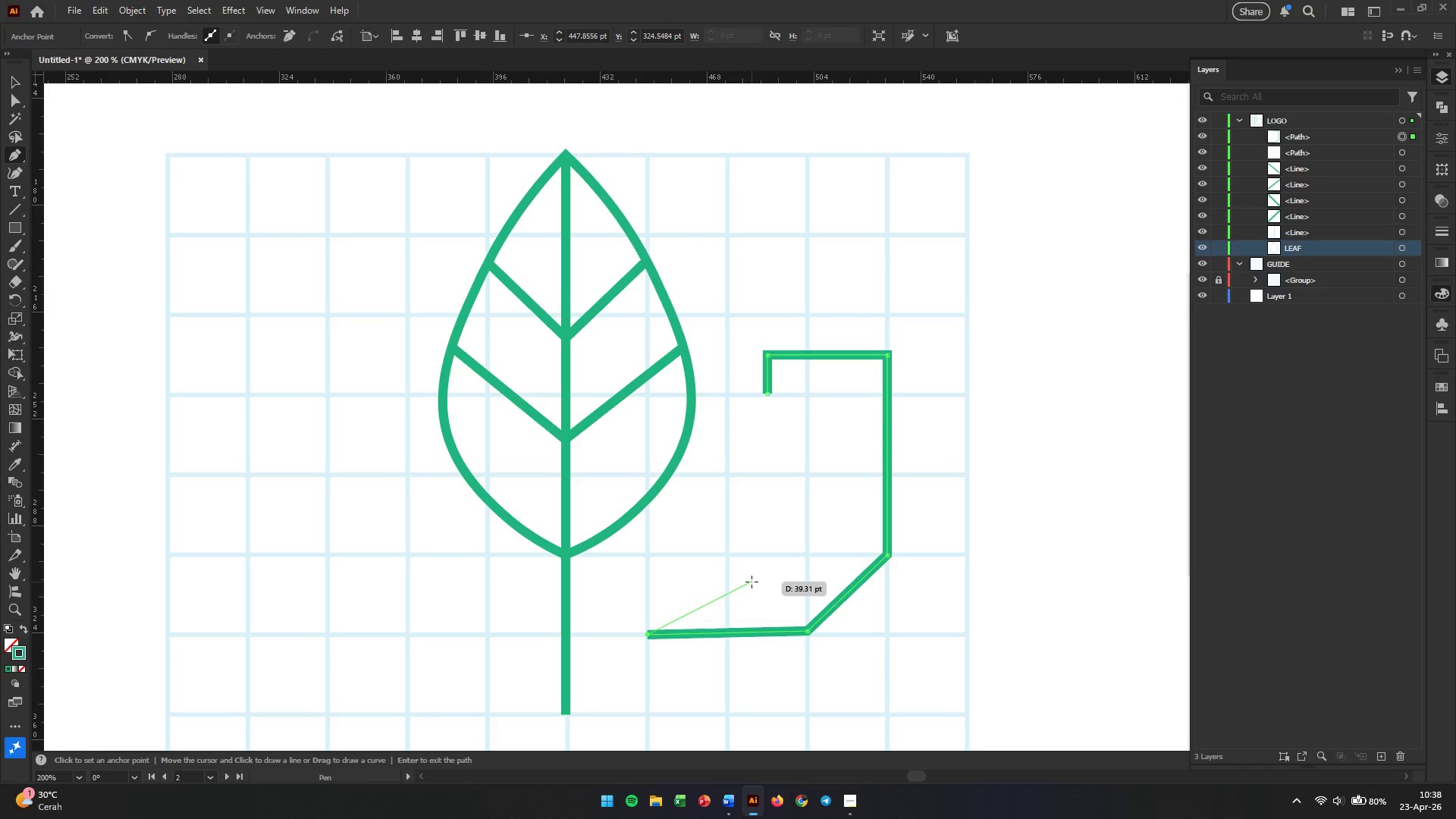 
key(V)
 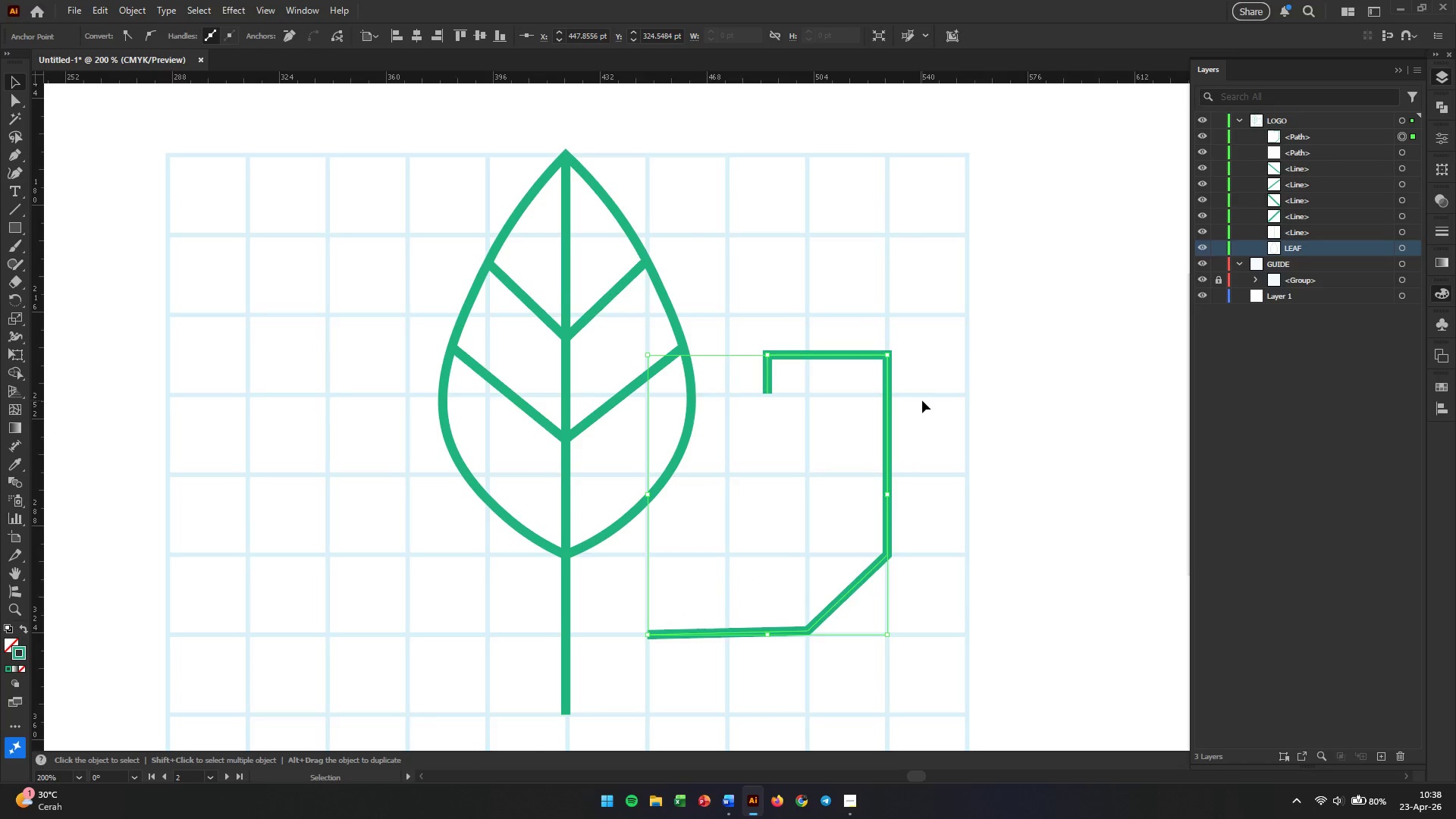 
wait(7.41)
 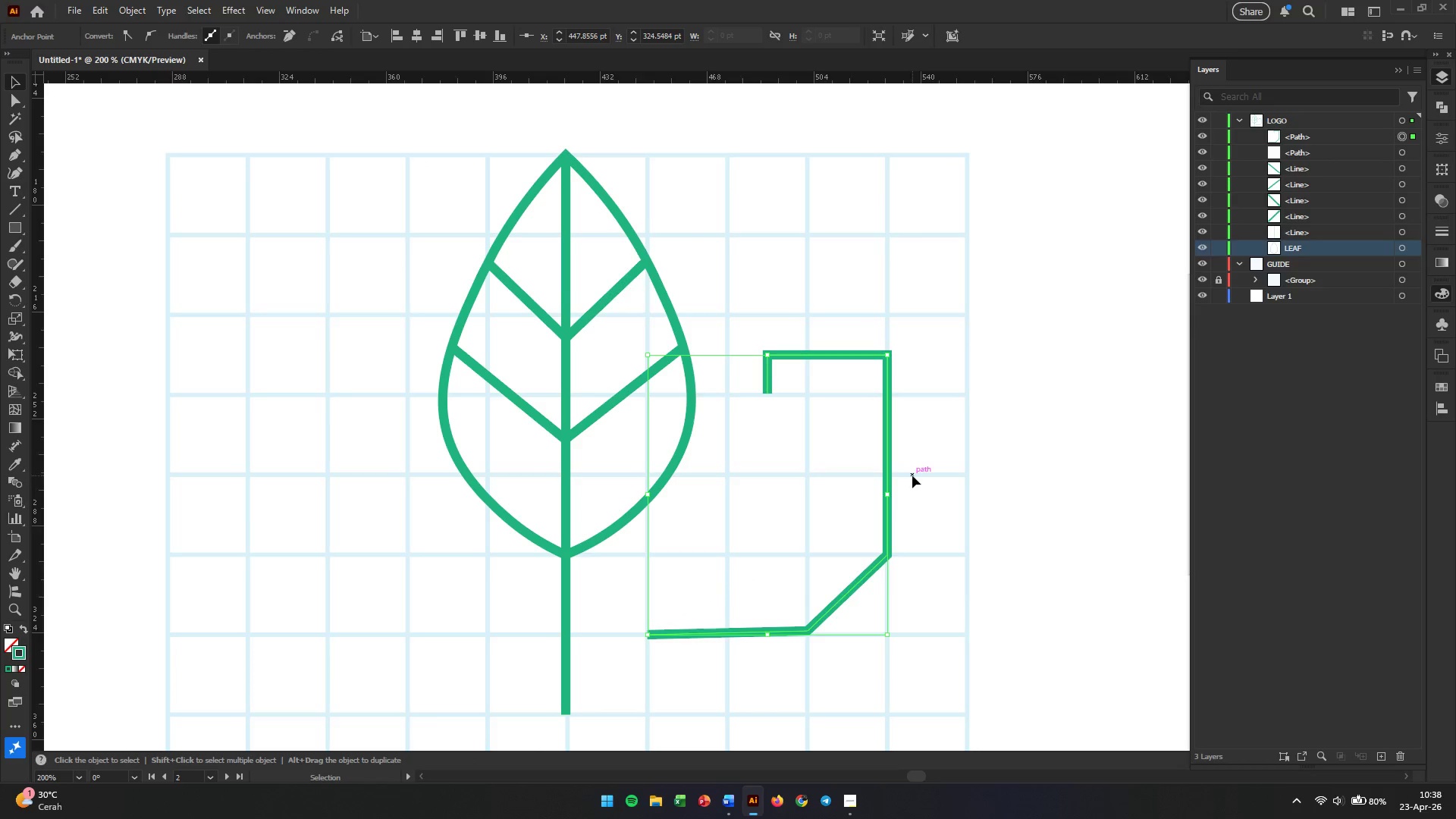 
key(Control+Z)
 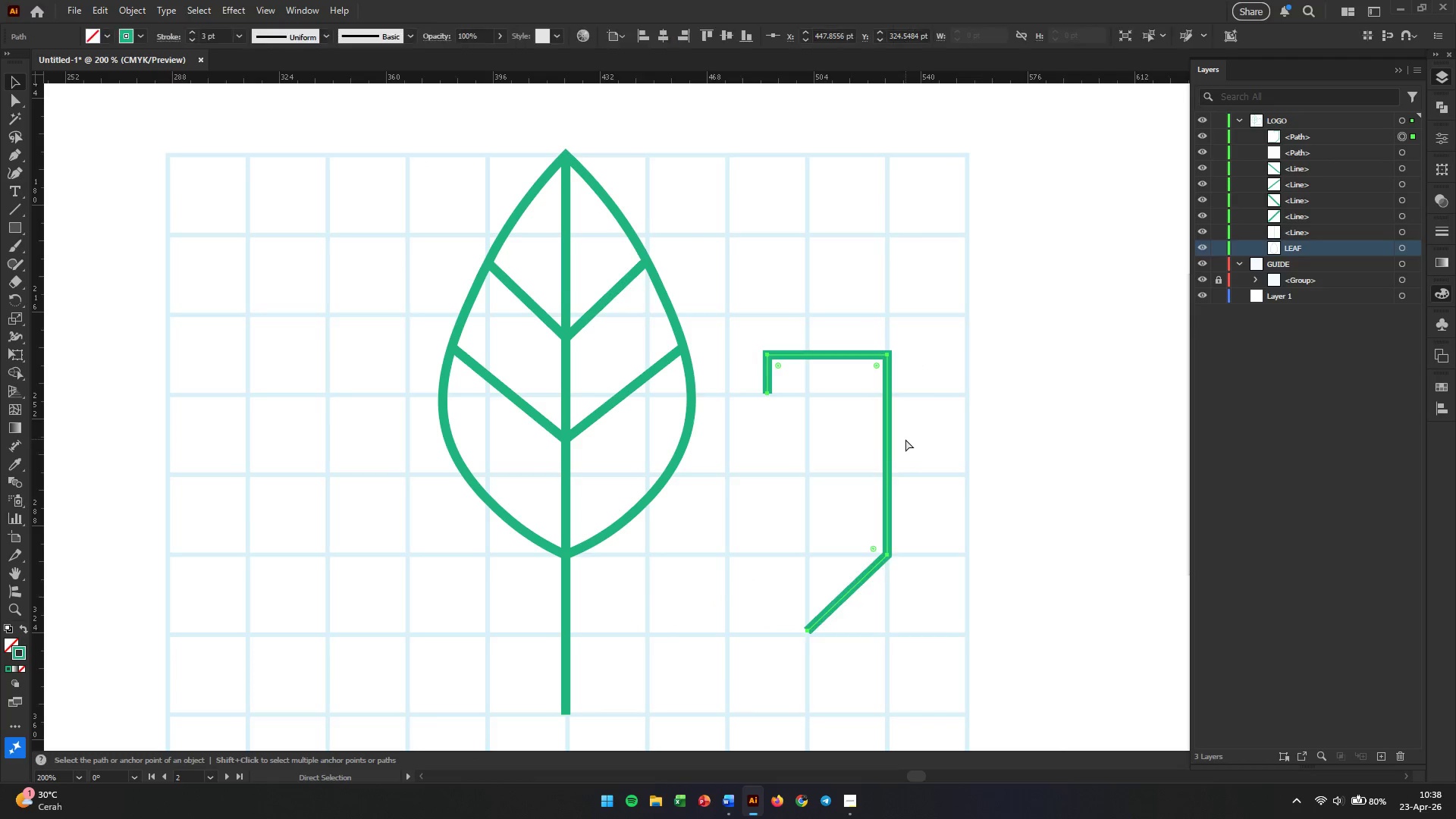 
key(Control+Z)
 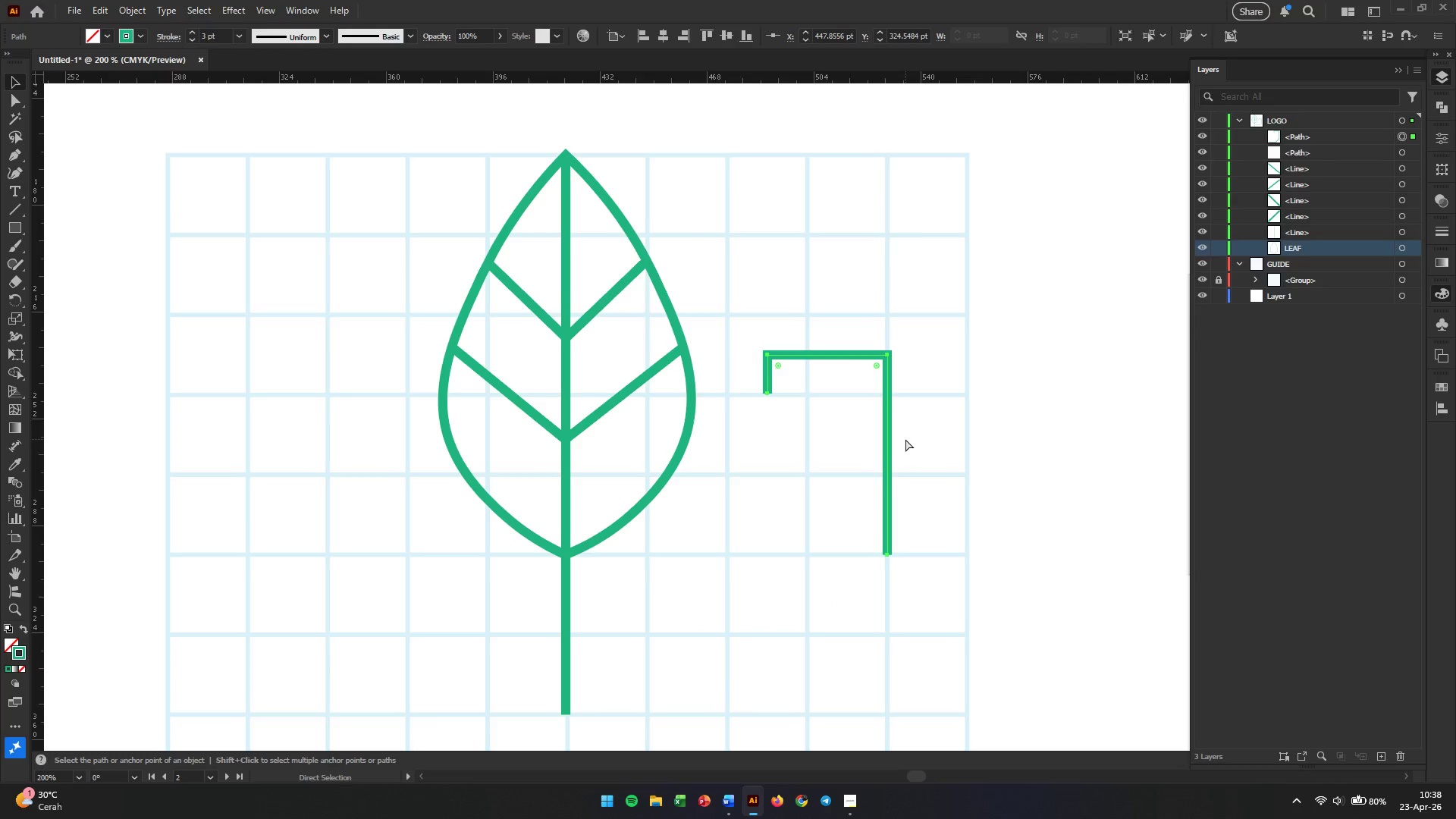 
key(Control+Z)
 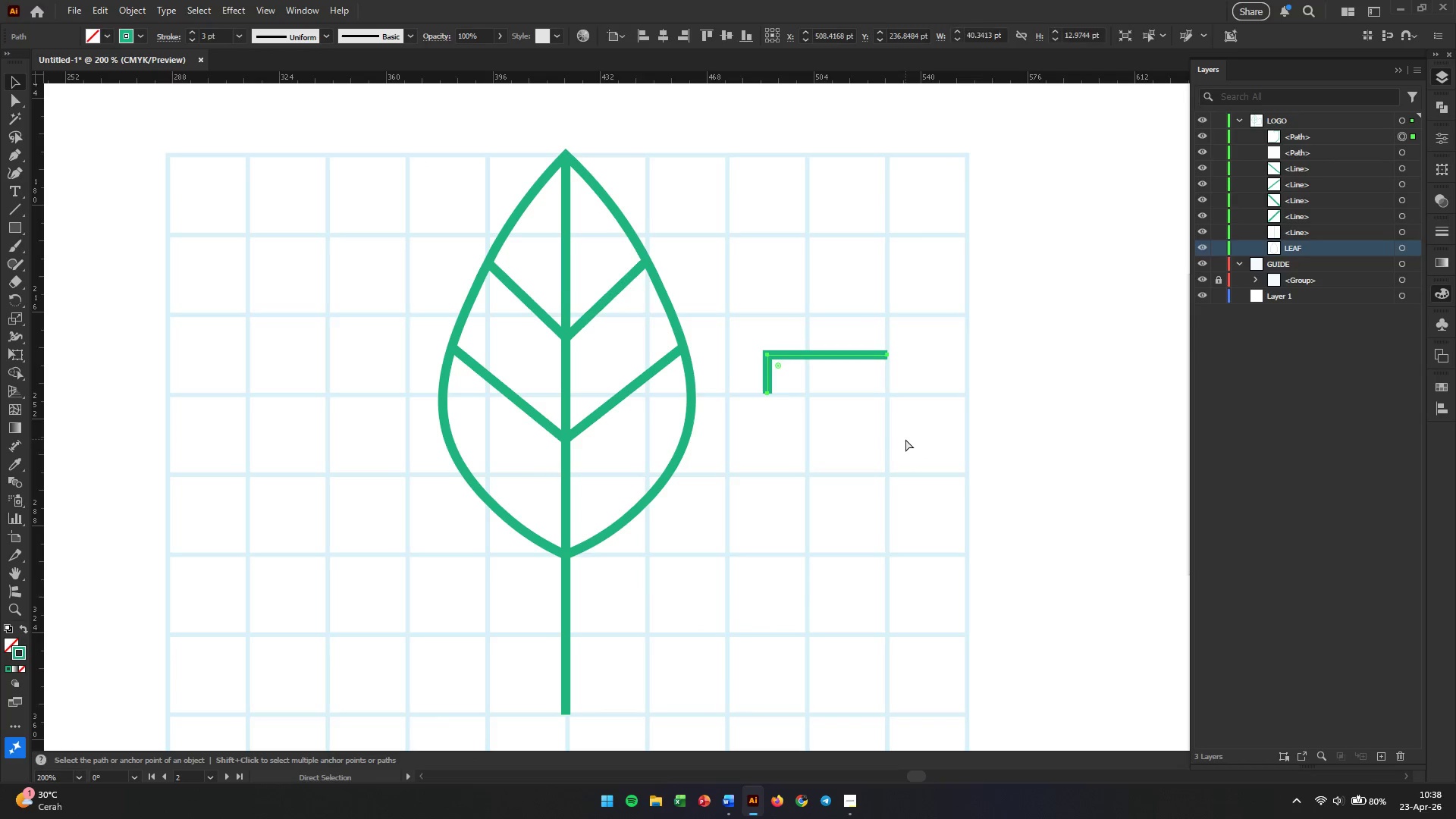 
key(Control+Z)
 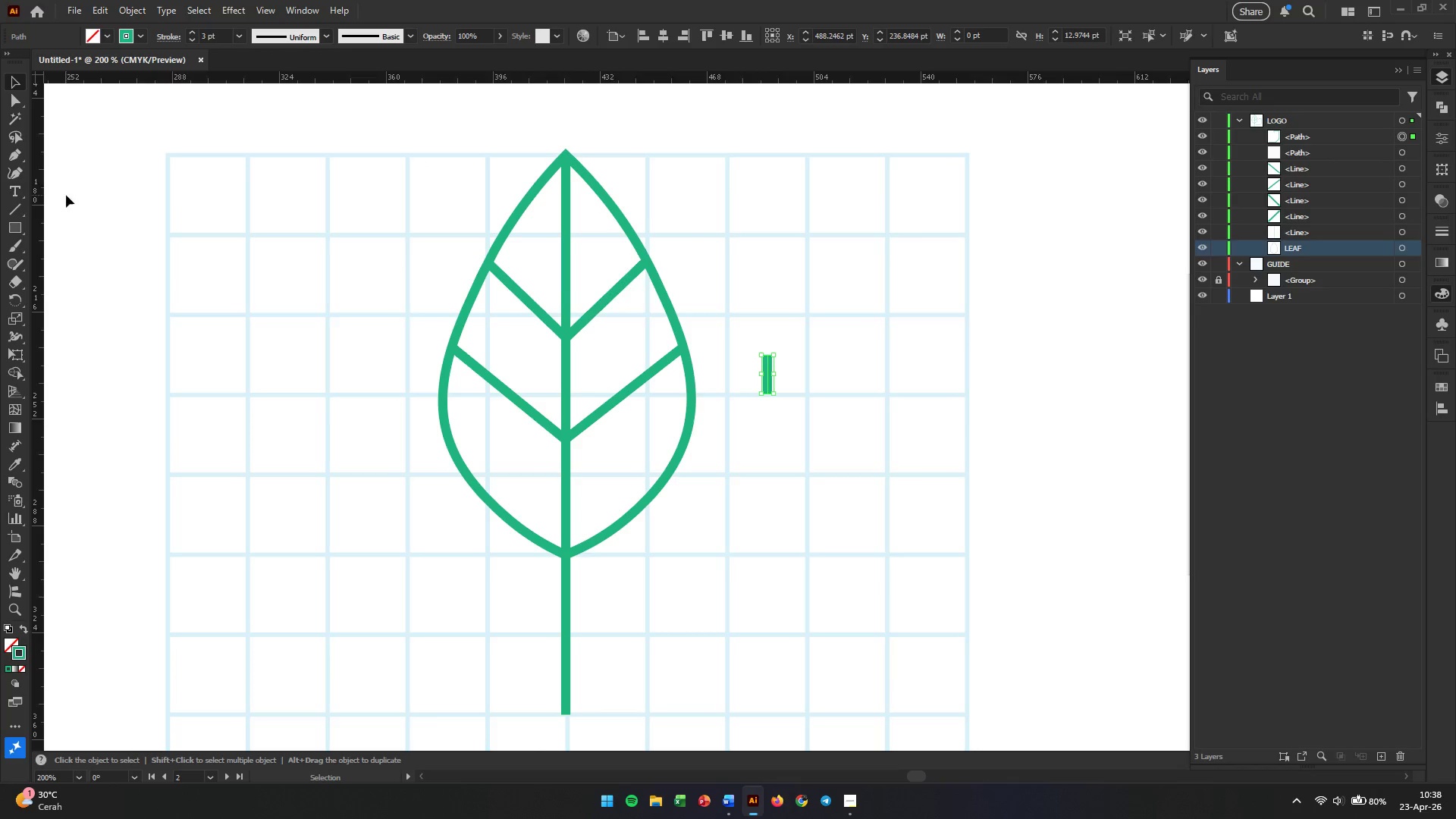 
left_click([15, 150])
 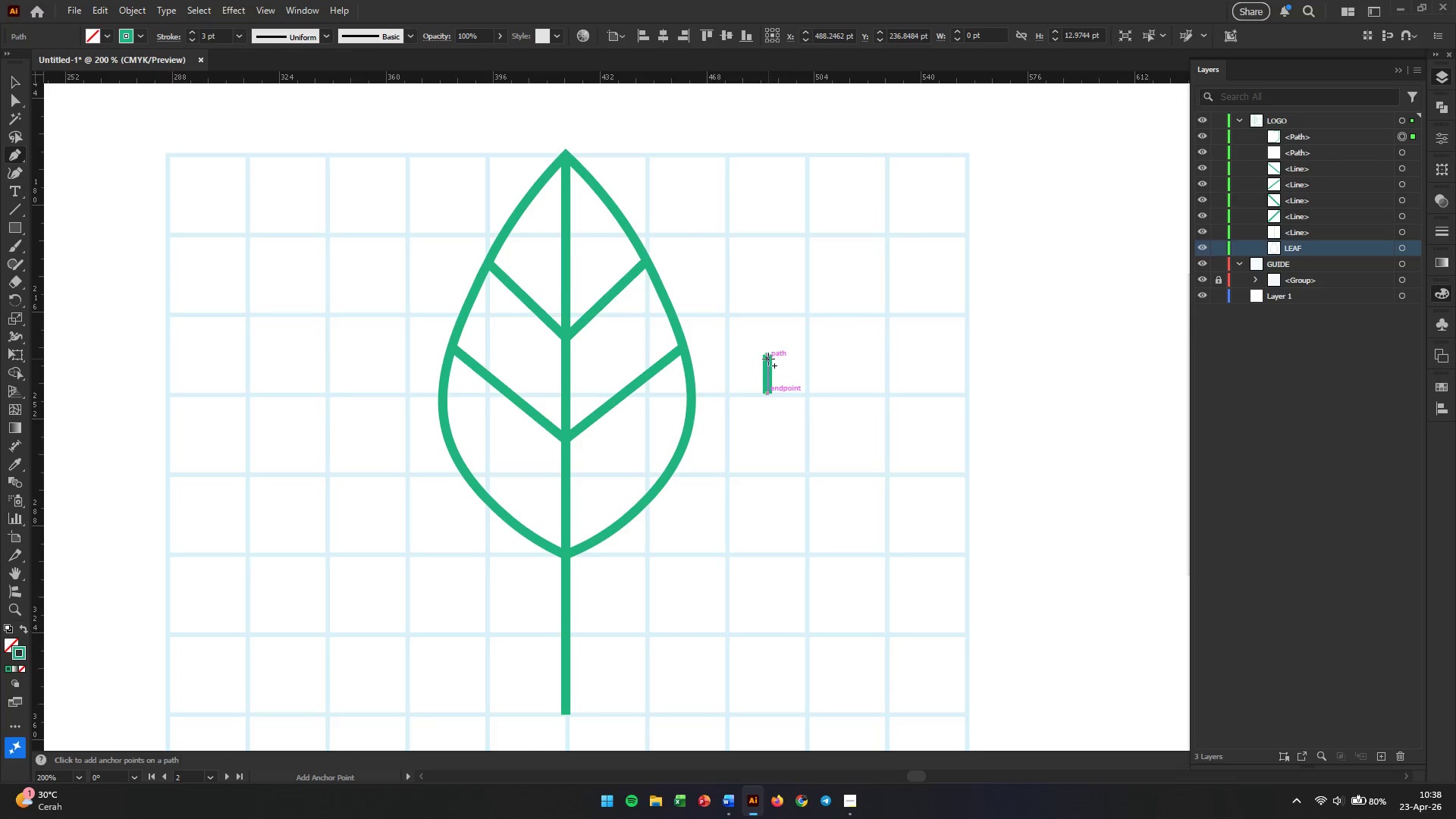 
left_click([769, 356])
 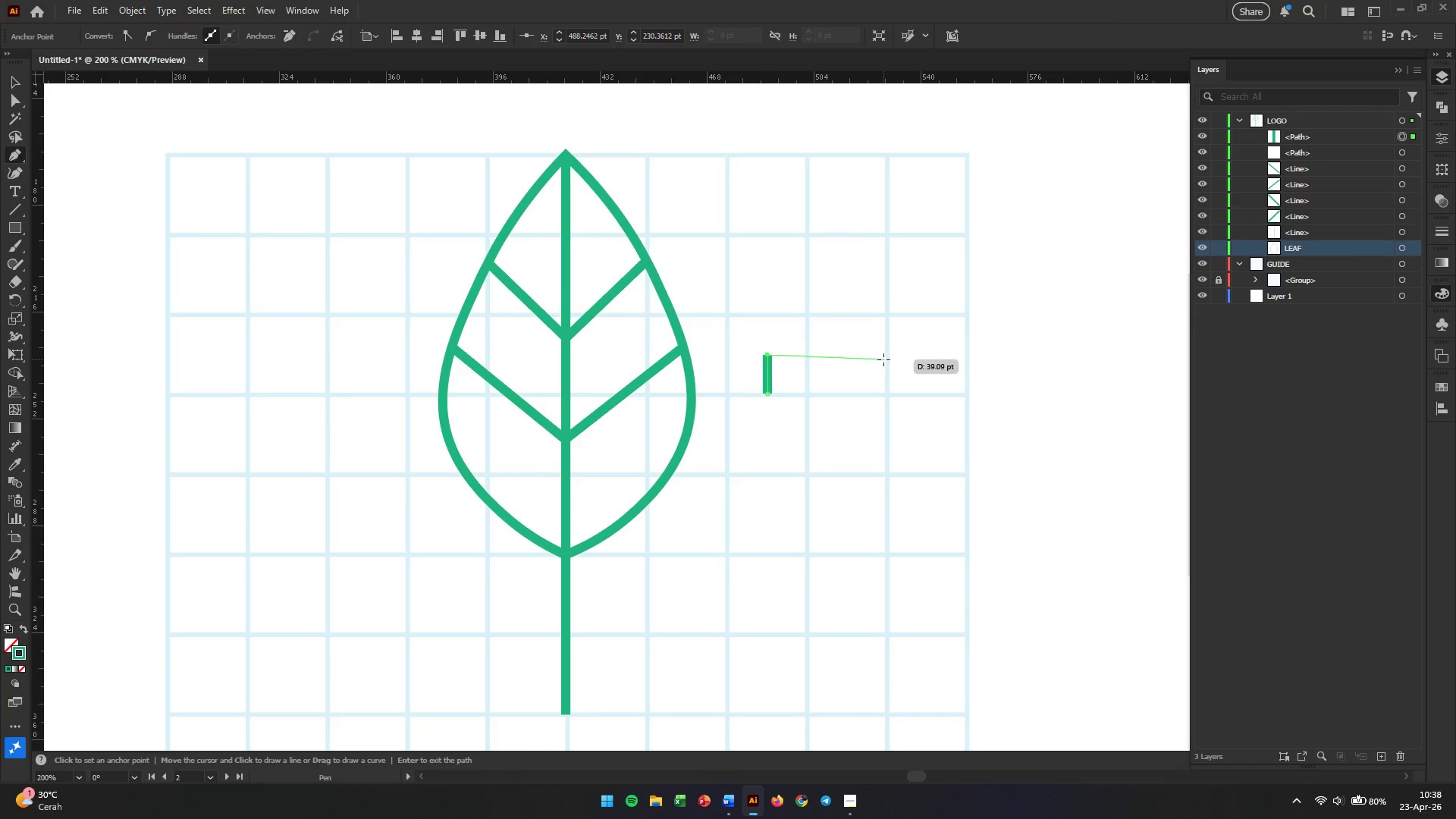 
hold_key(key=ShiftLeft, duration=5.89)
left_click([928, 358])
 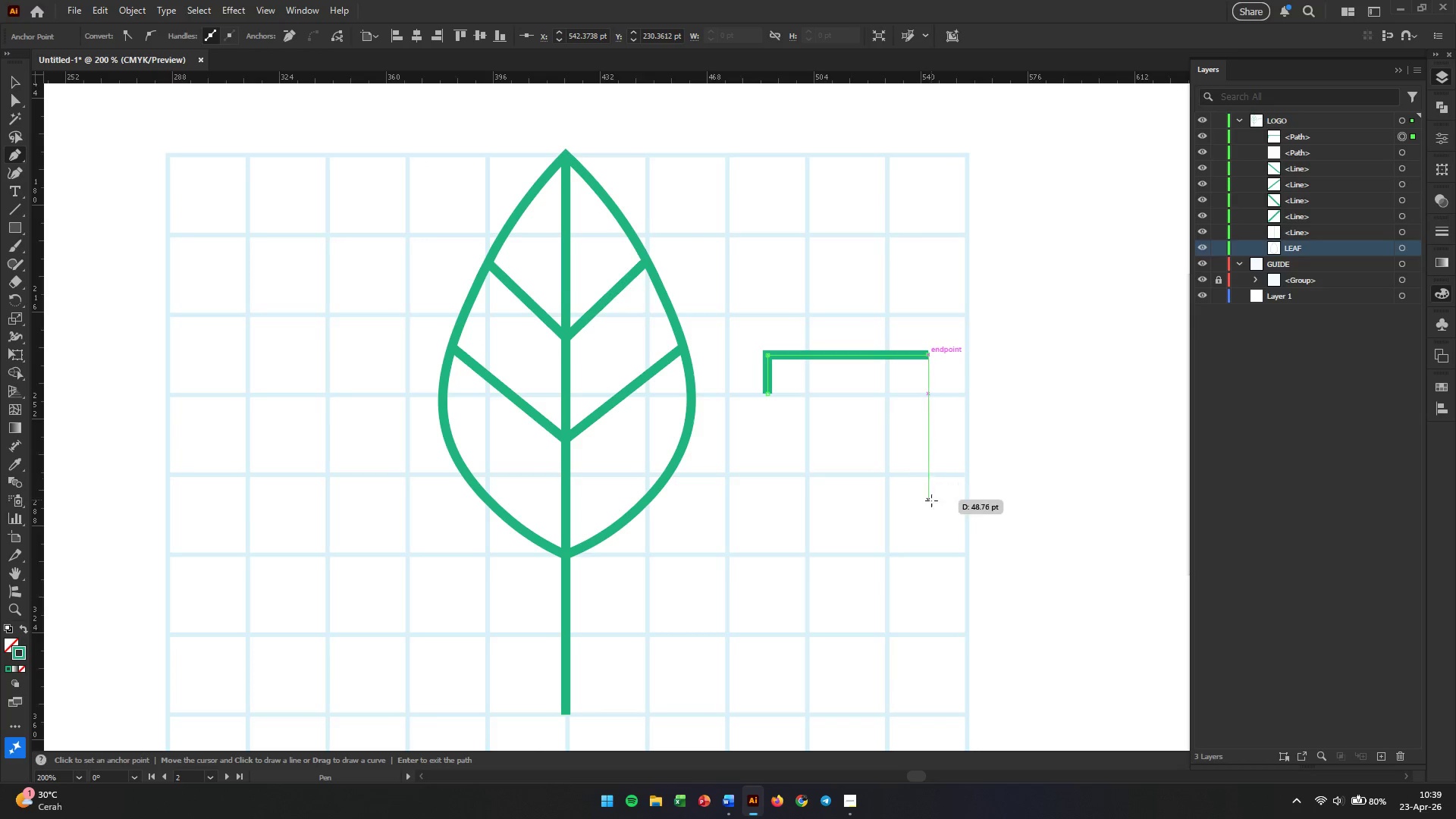 
hold_key(key=ShiftLeft, duration=1.52)
left_click([929, 556])
 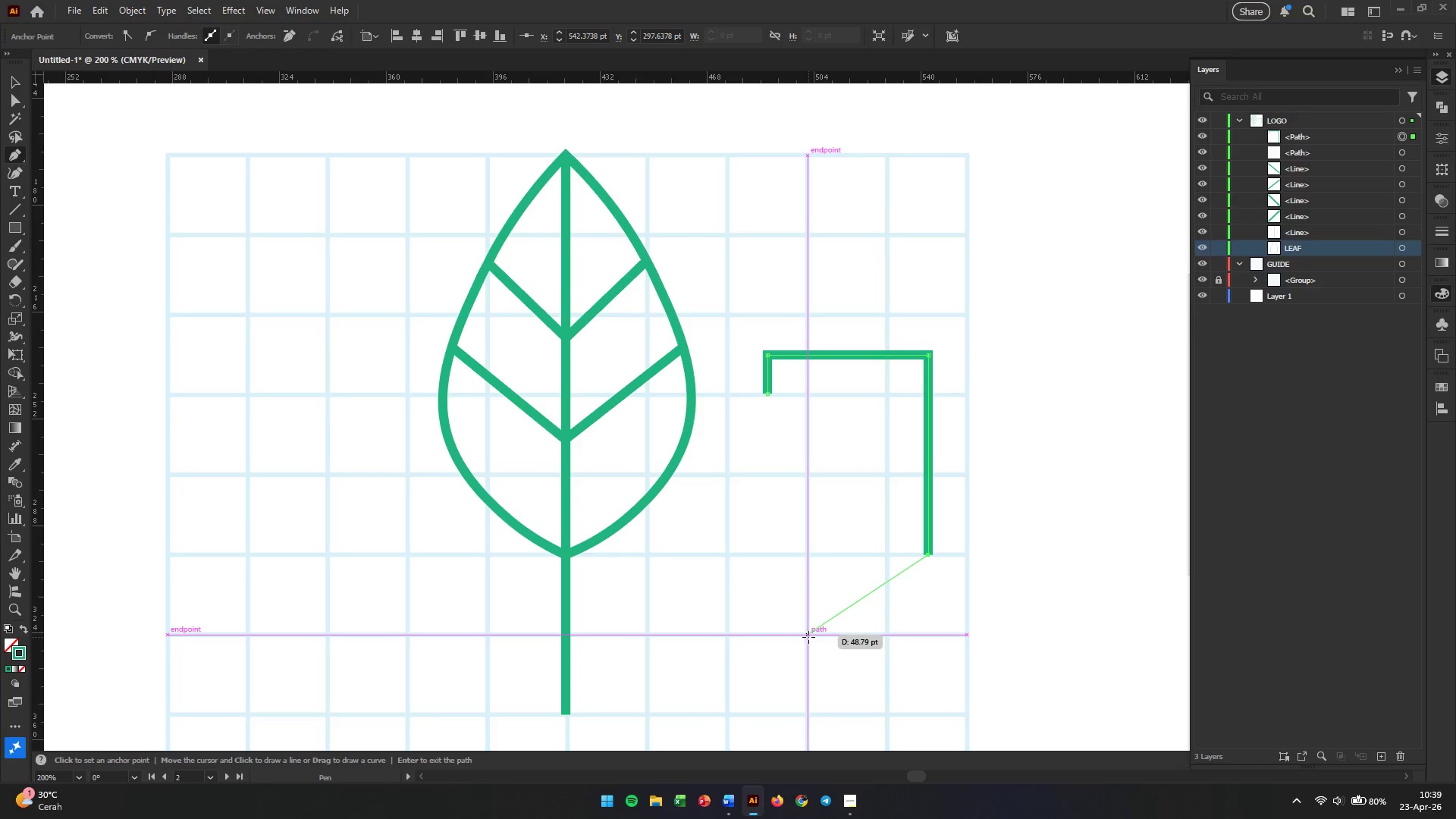 
hold_key(key=ShiftLeft, duration=0.31)
 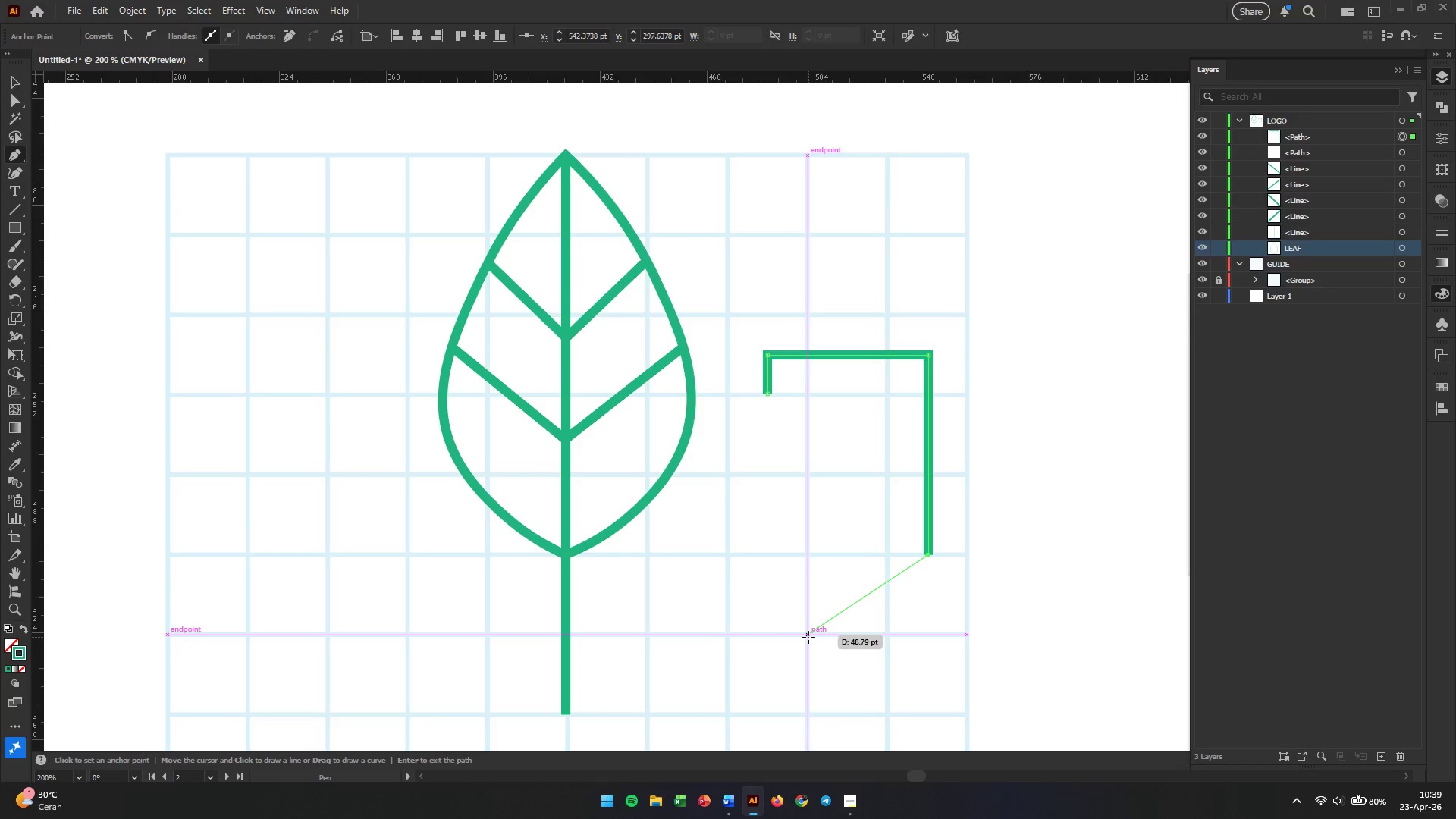 
left_click([808, 637])
 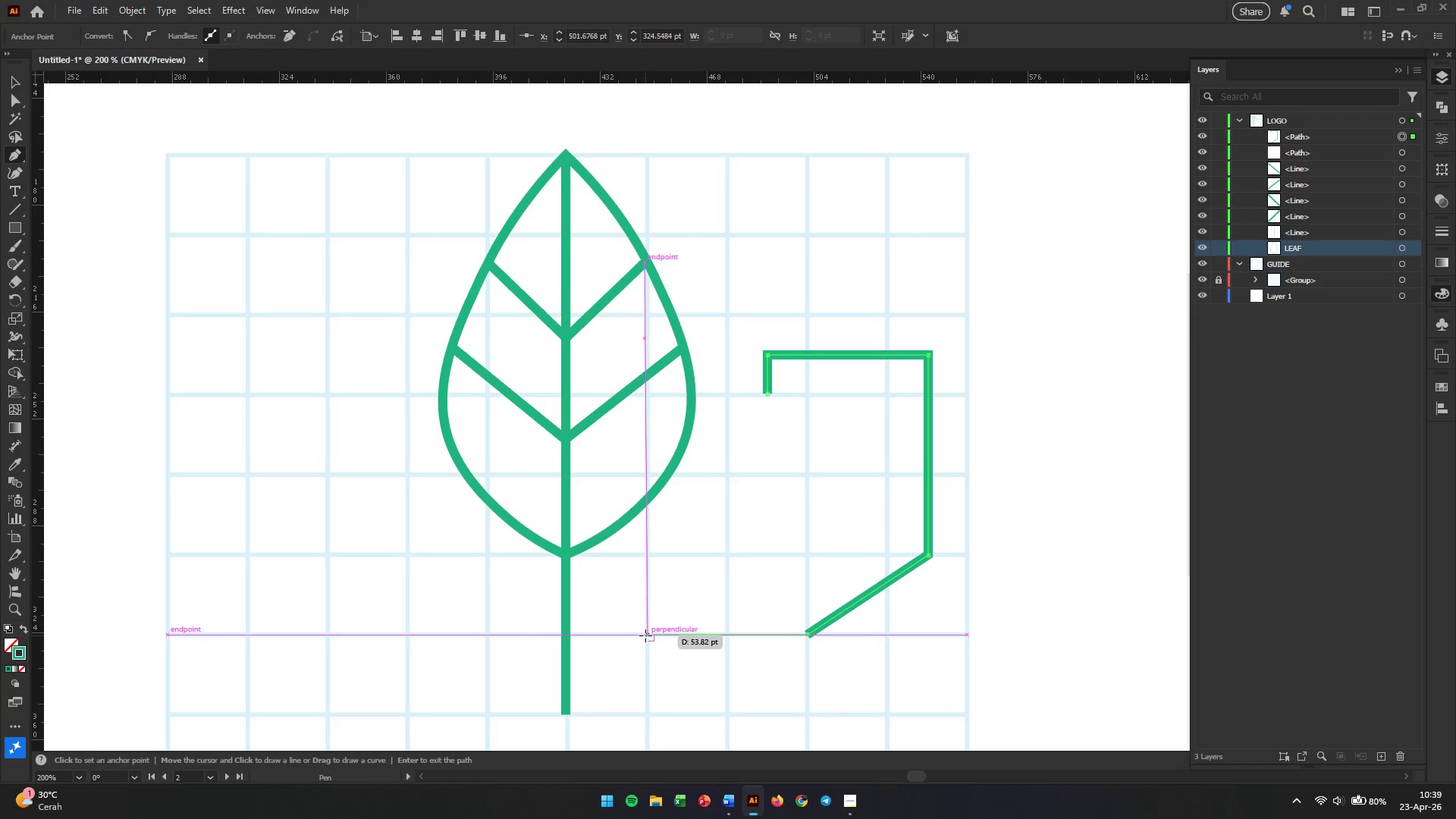 
left_click([645, 635])
 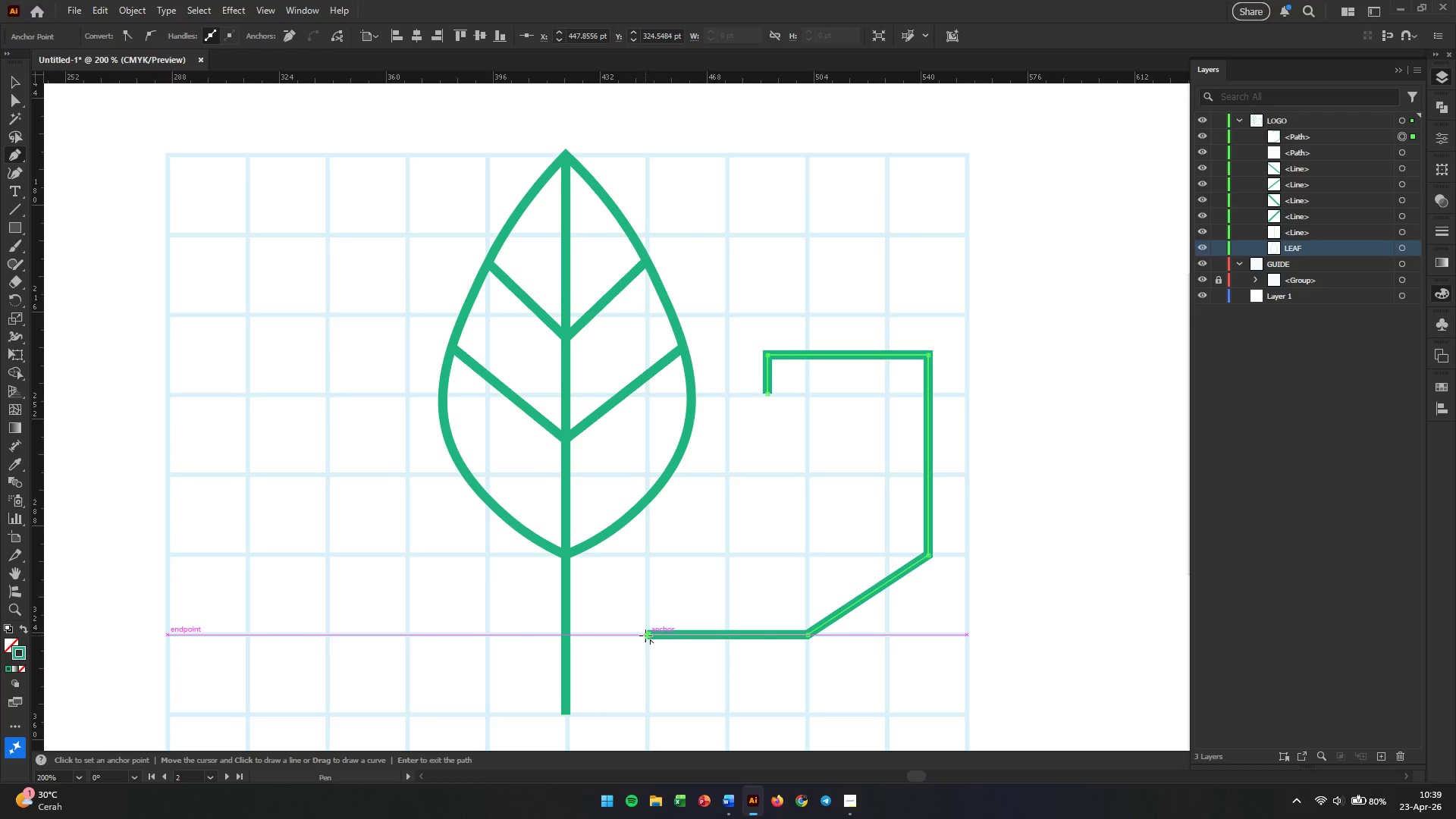 
wait(5.24)
 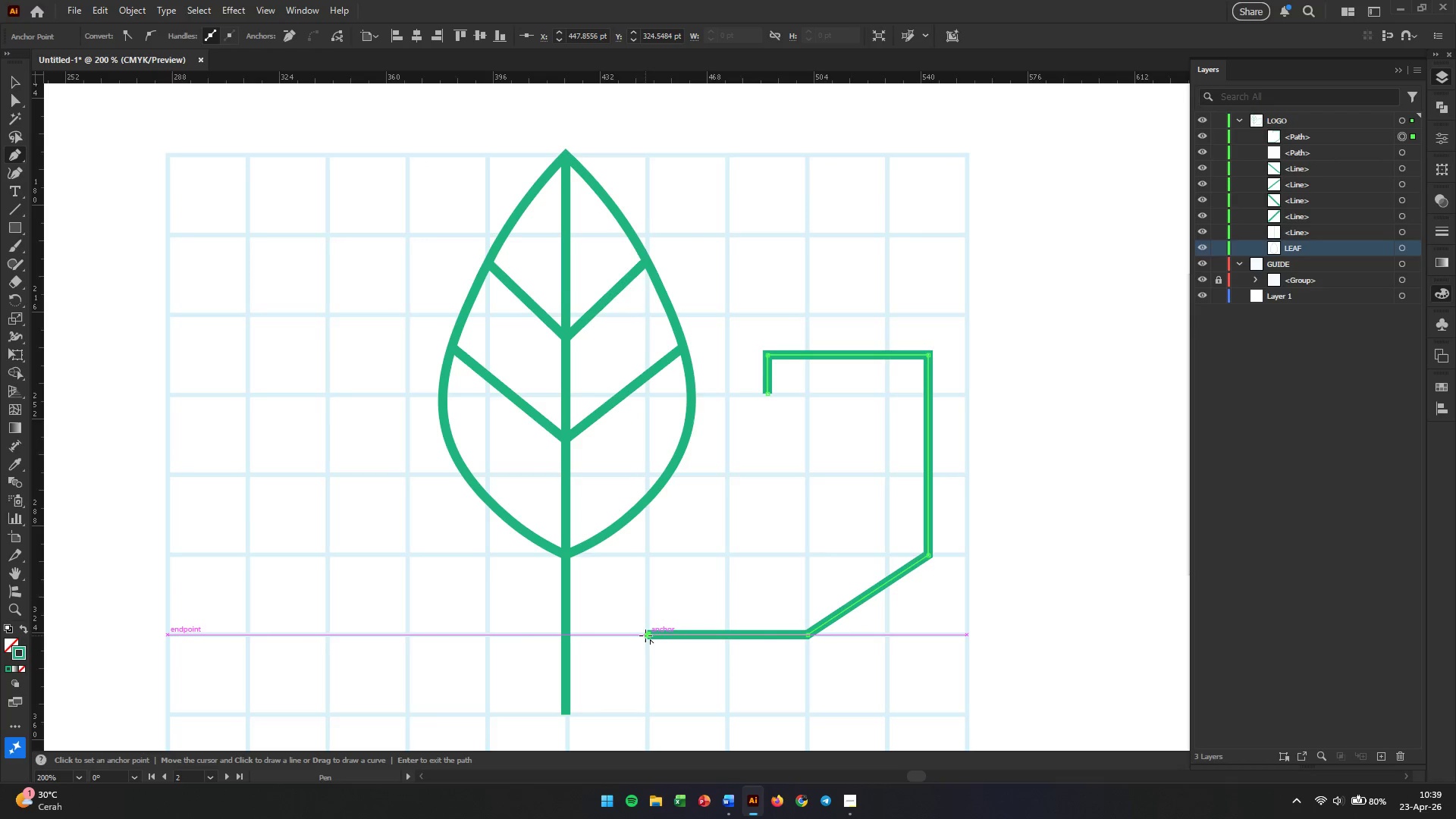 
key(V)
 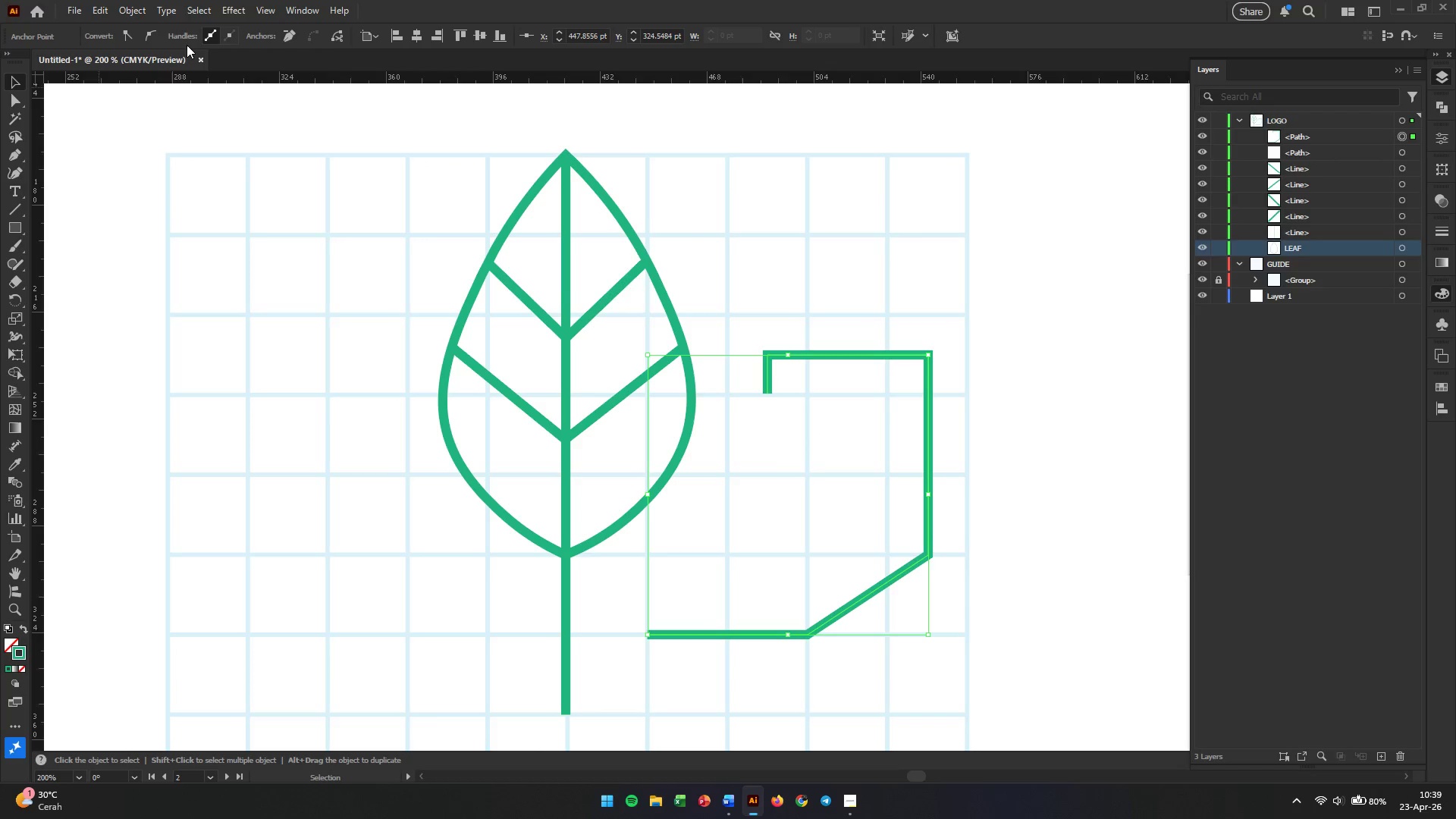 
wait(5.72)
 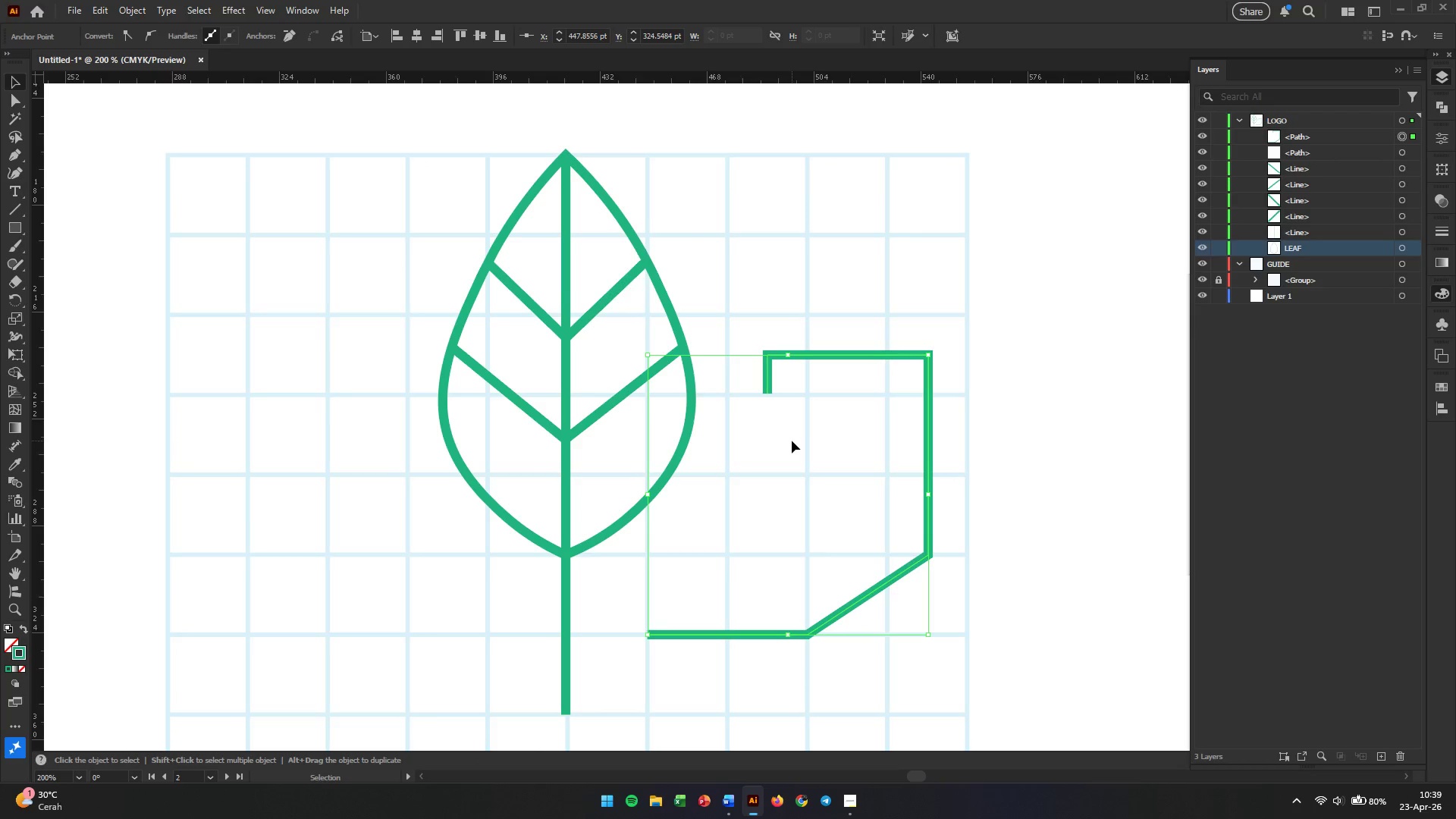 
left_click([885, 359])
 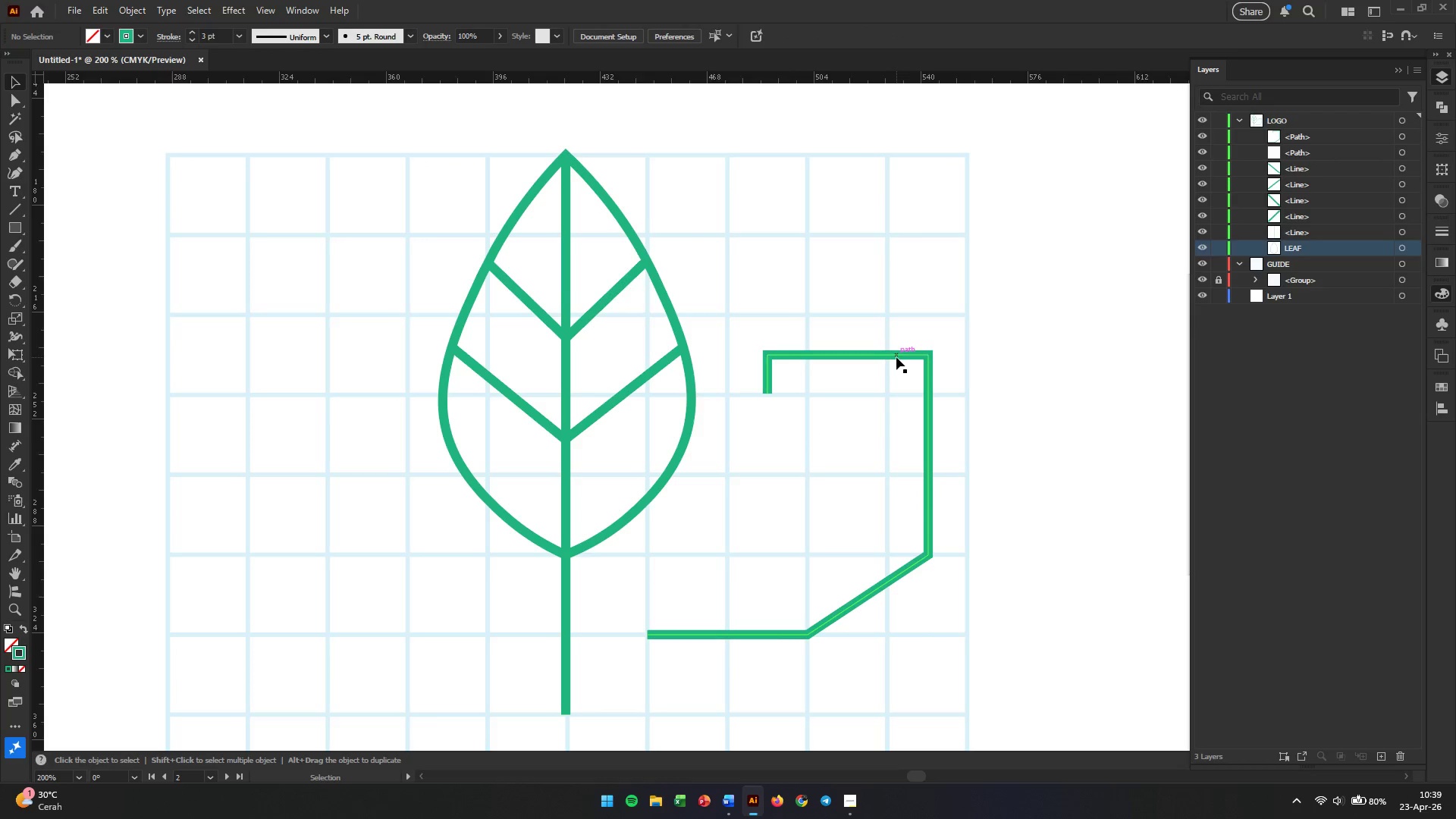 
left_click([896, 357])
 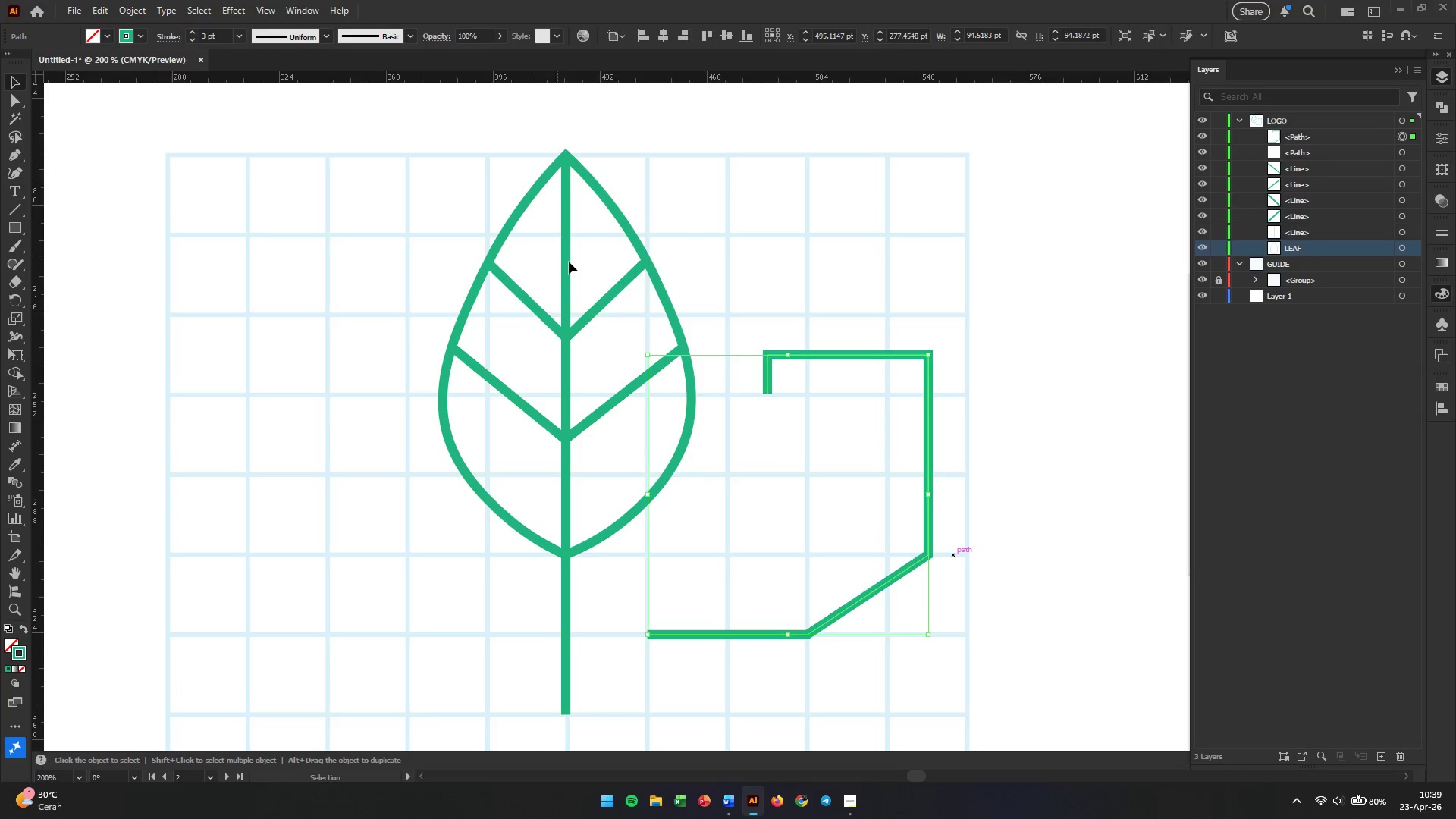 
wait(6.28)
 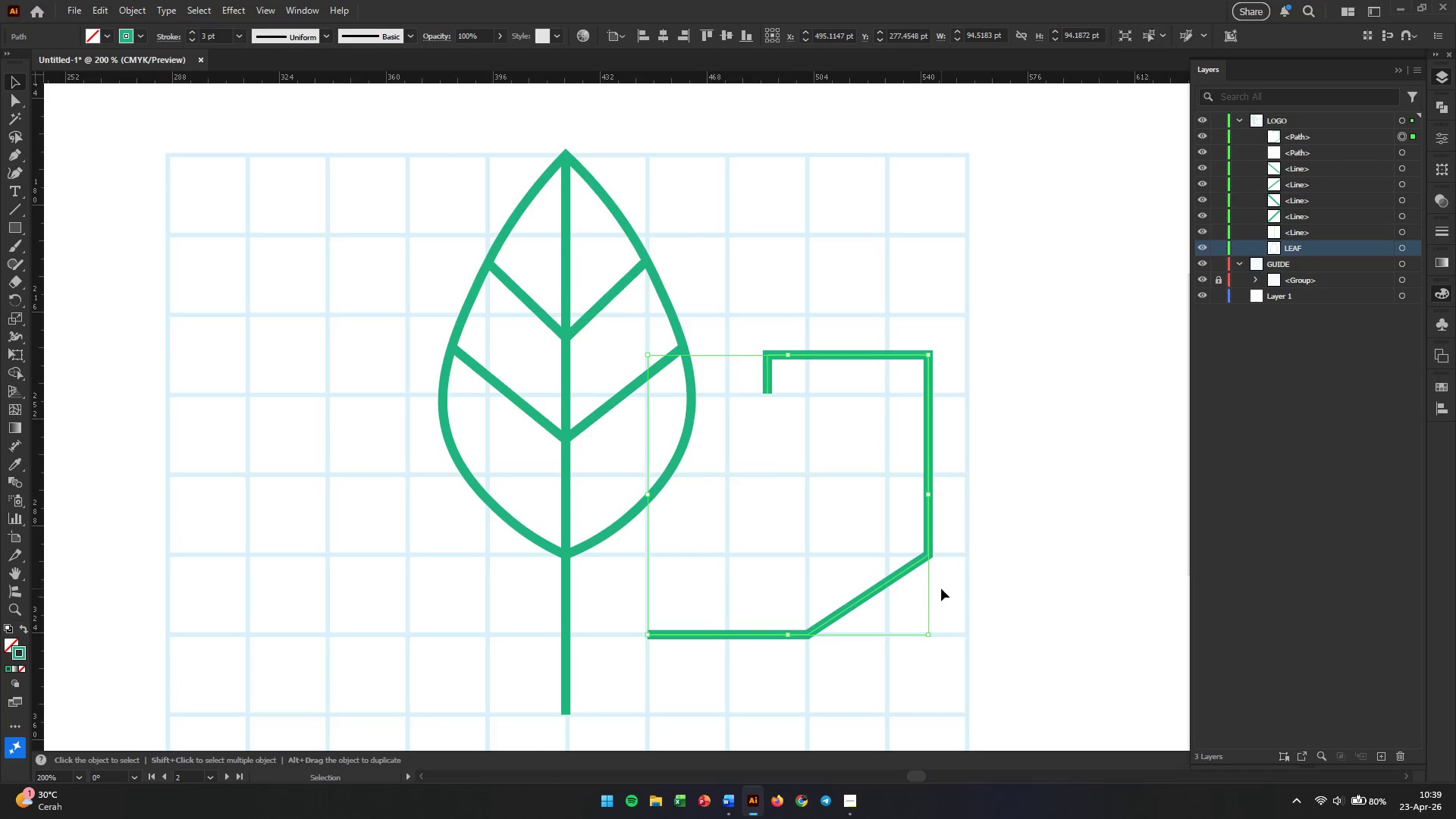 
left_click([170, 38])
 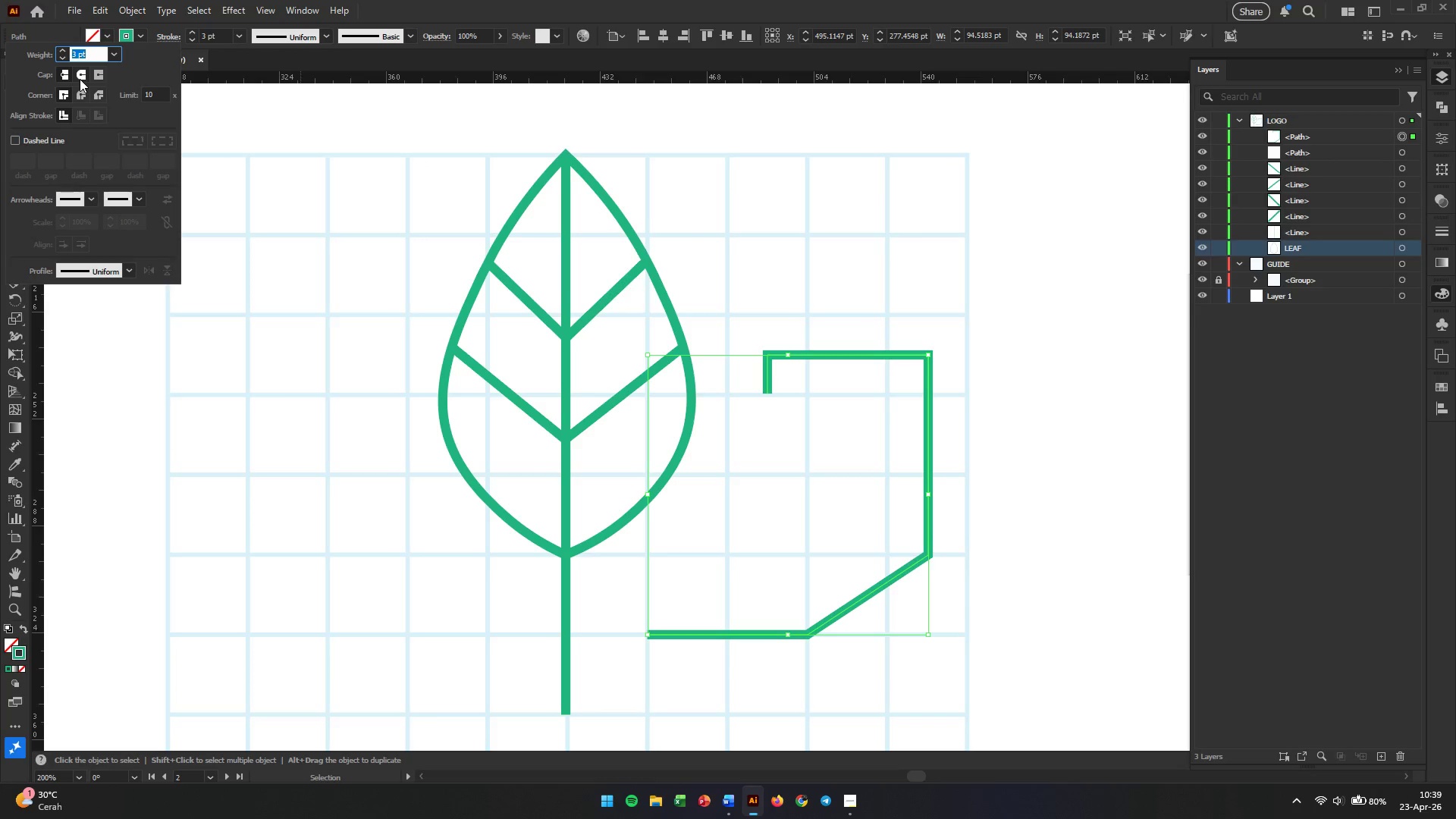 
double_click([80, 92])
 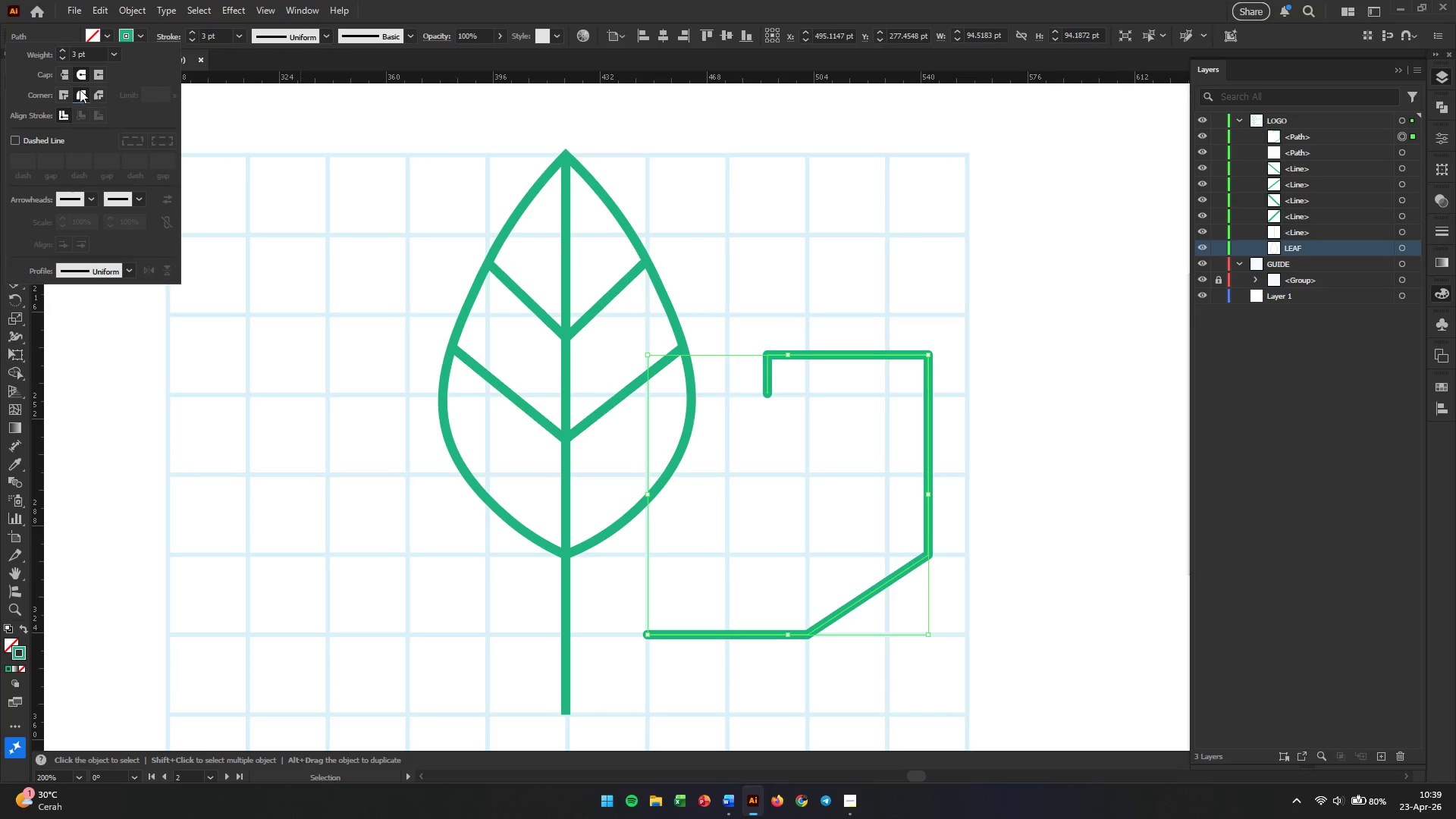 
left_click([62, 70])
 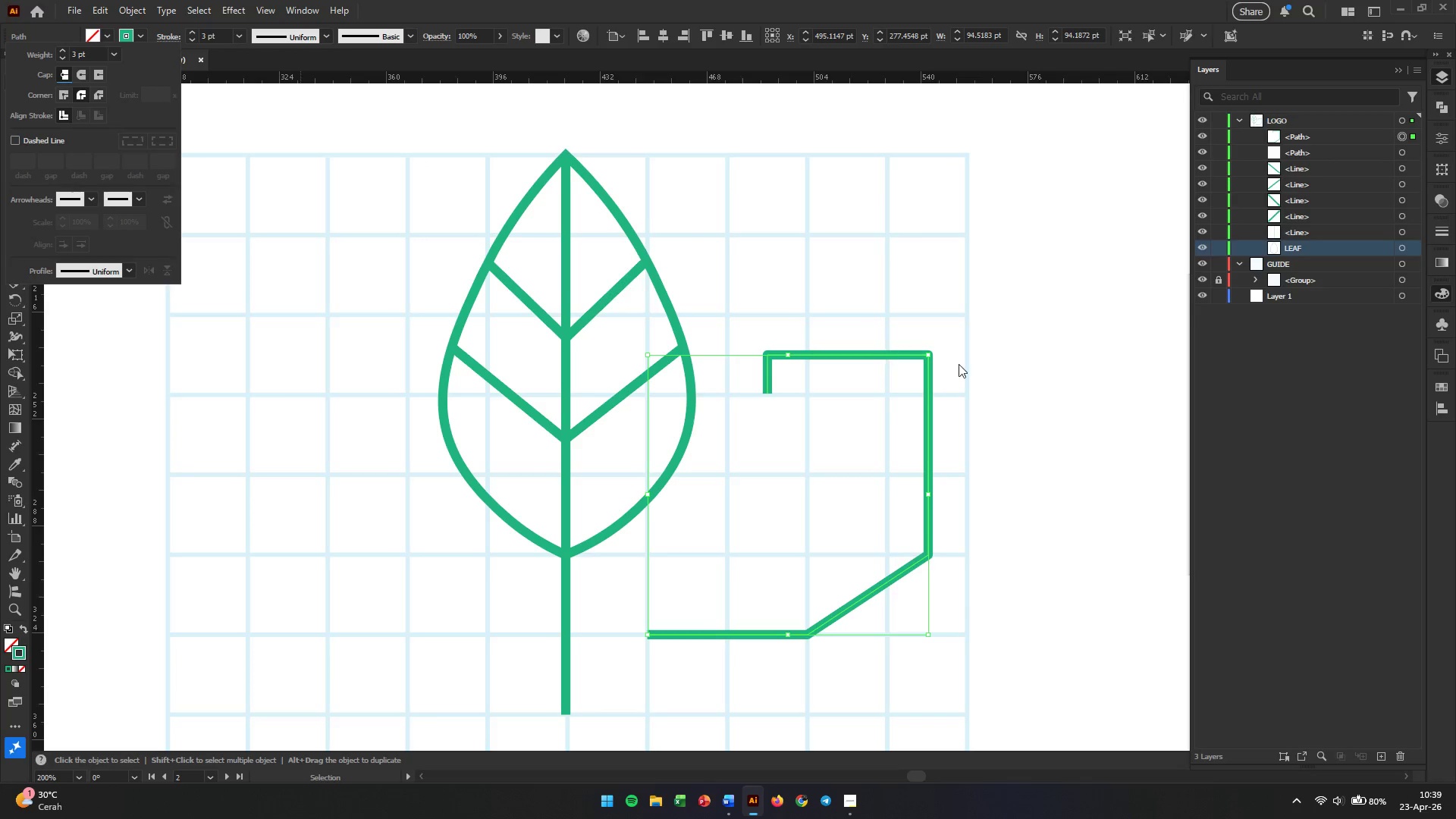 
left_click([1014, 423])
 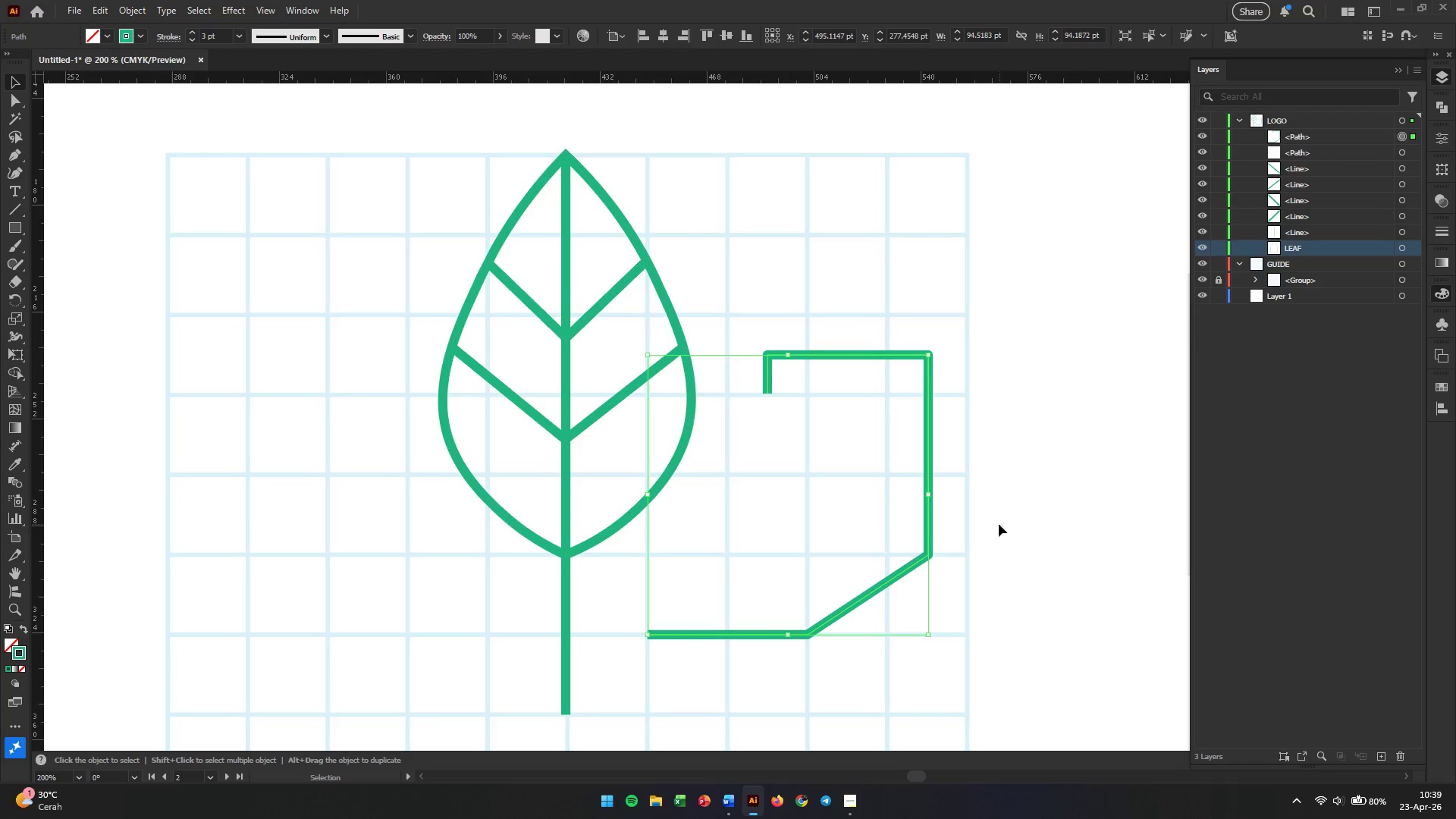 
left_click([982, 538])
 